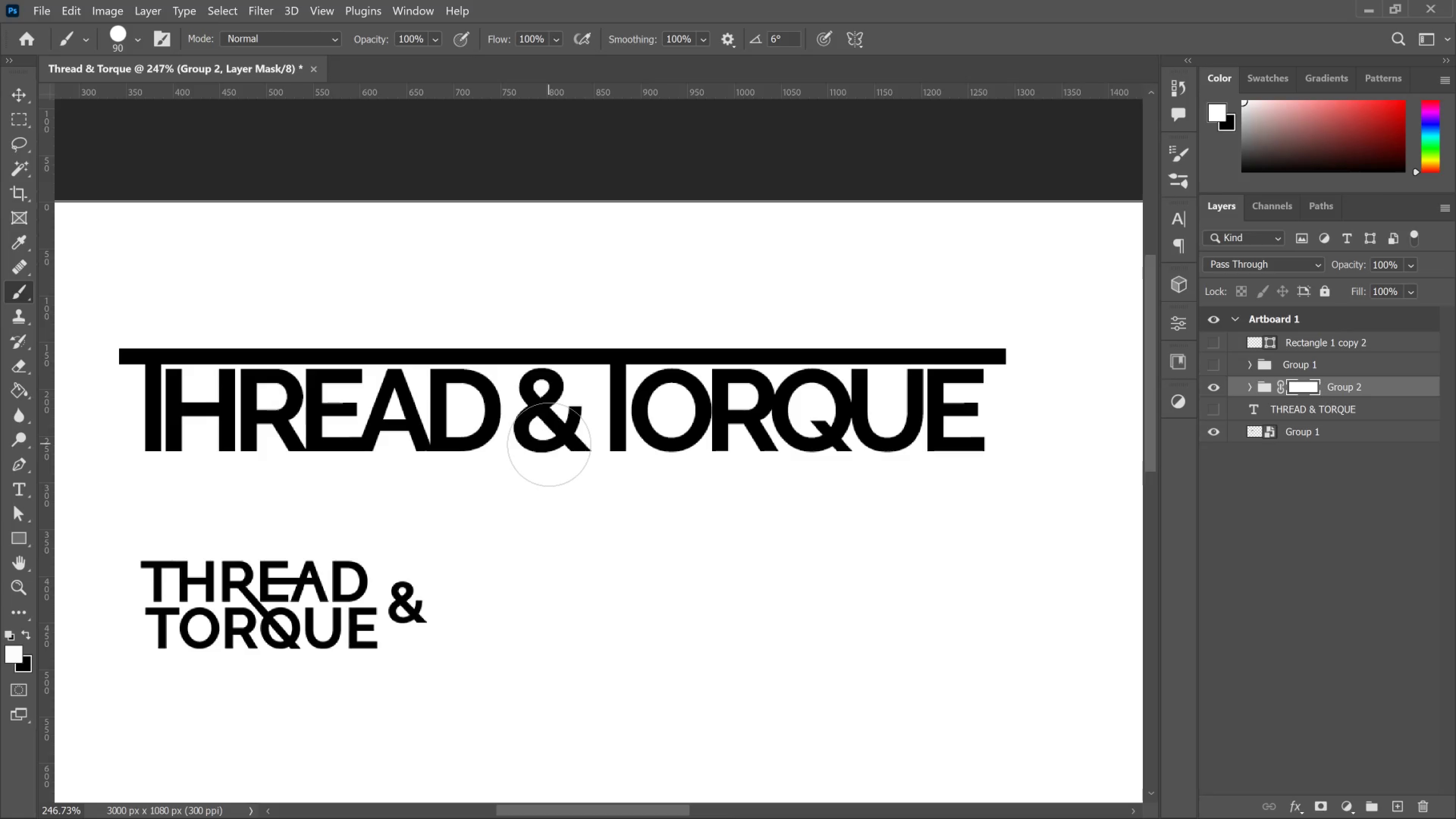 
wait(12.05)
 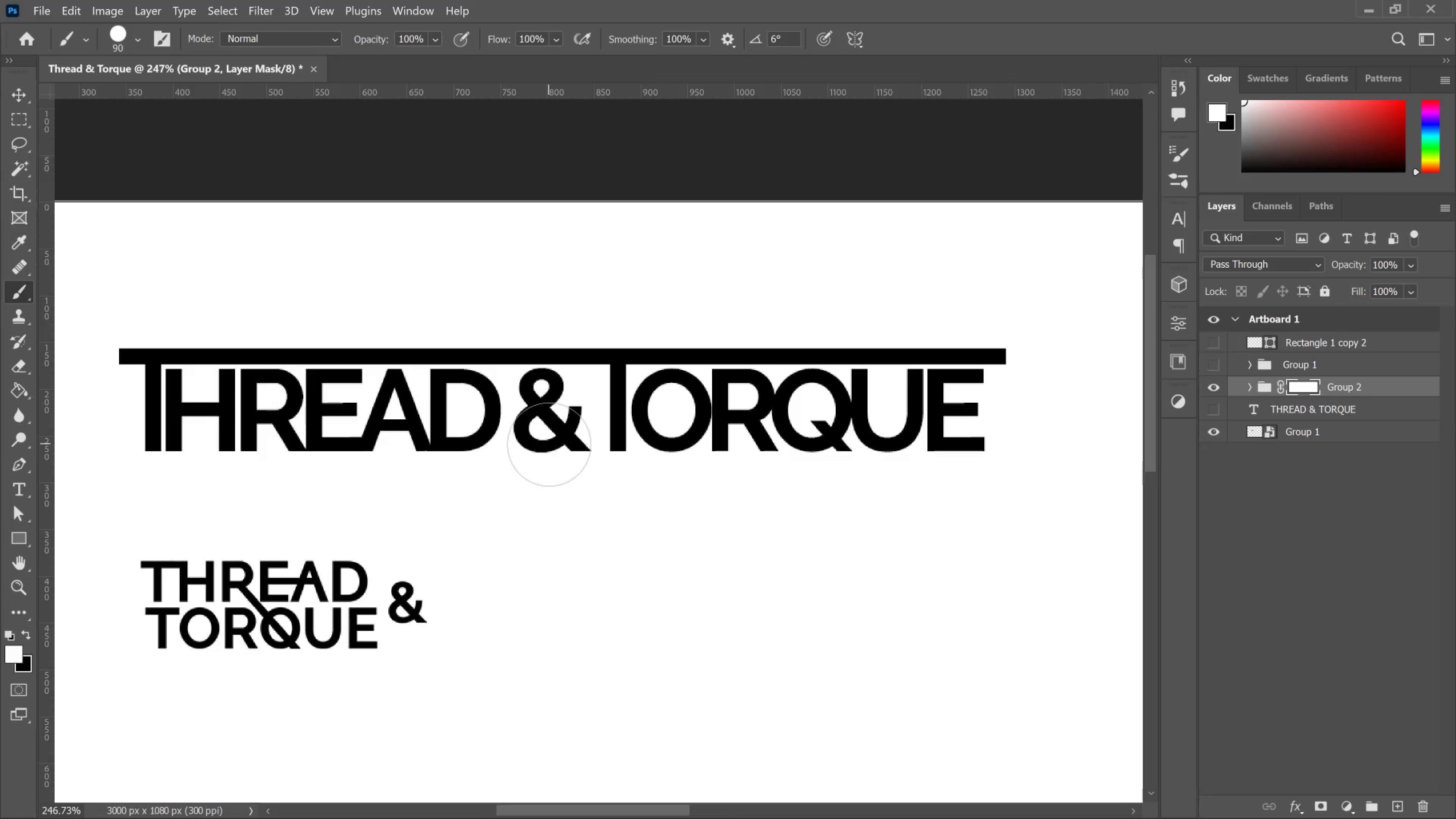 
left_click_drag(start_coordinate=[44, 416], to_coordinate=[514, 406])
 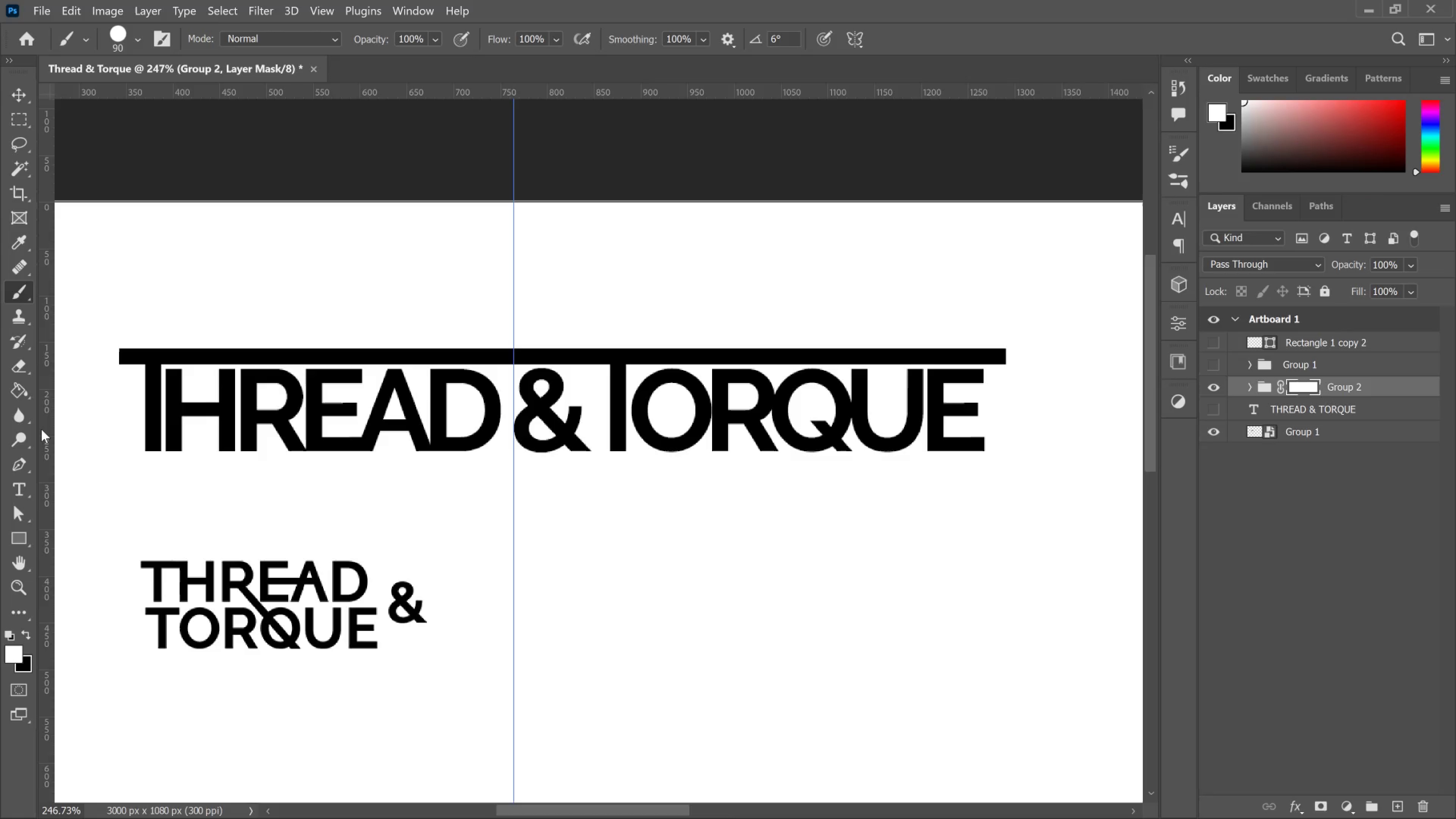 
left_click_drag(start_coordinate=[41, 429], to_coordinate=[590, 436])
 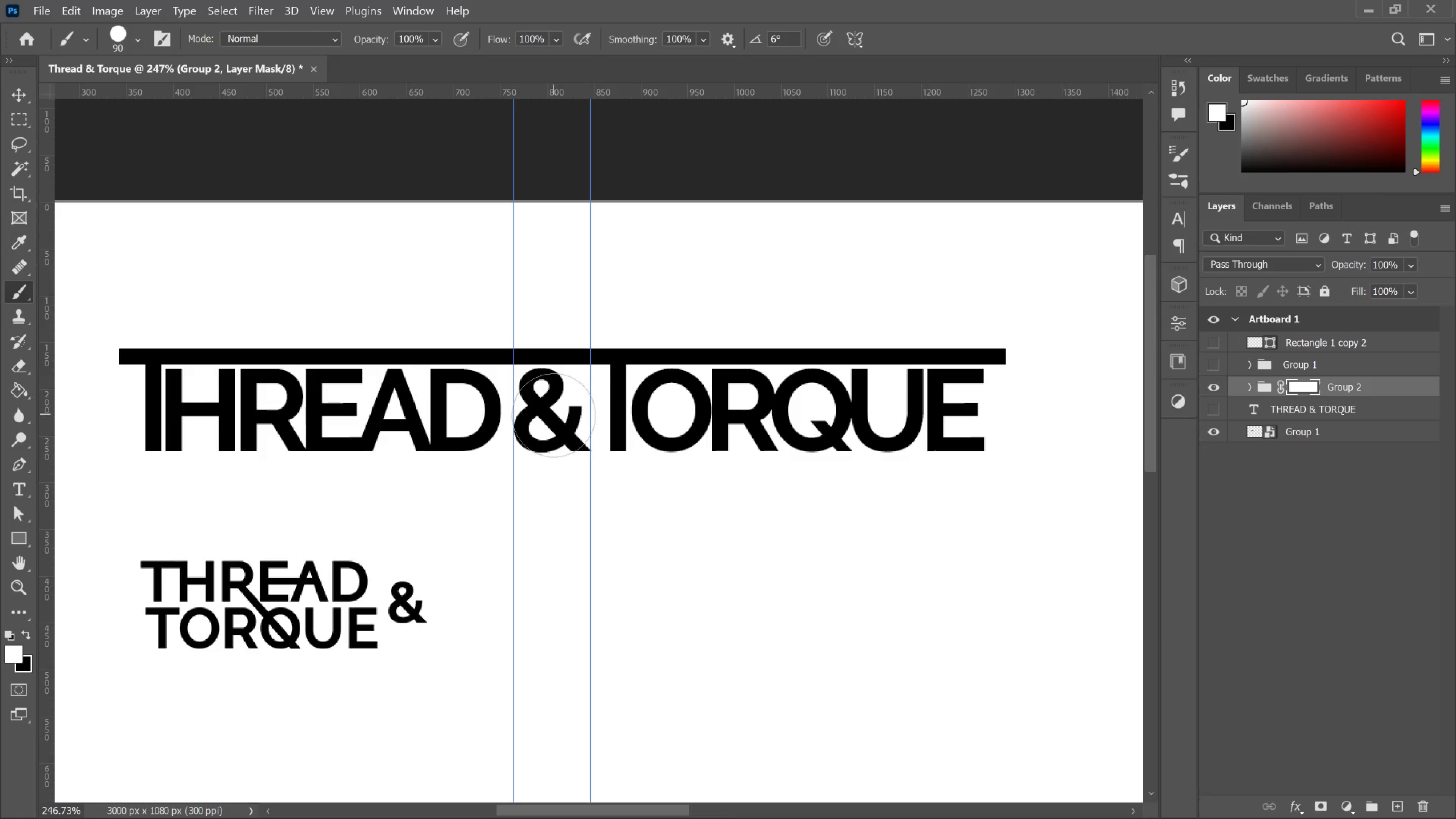 
key(BracketLeft)
 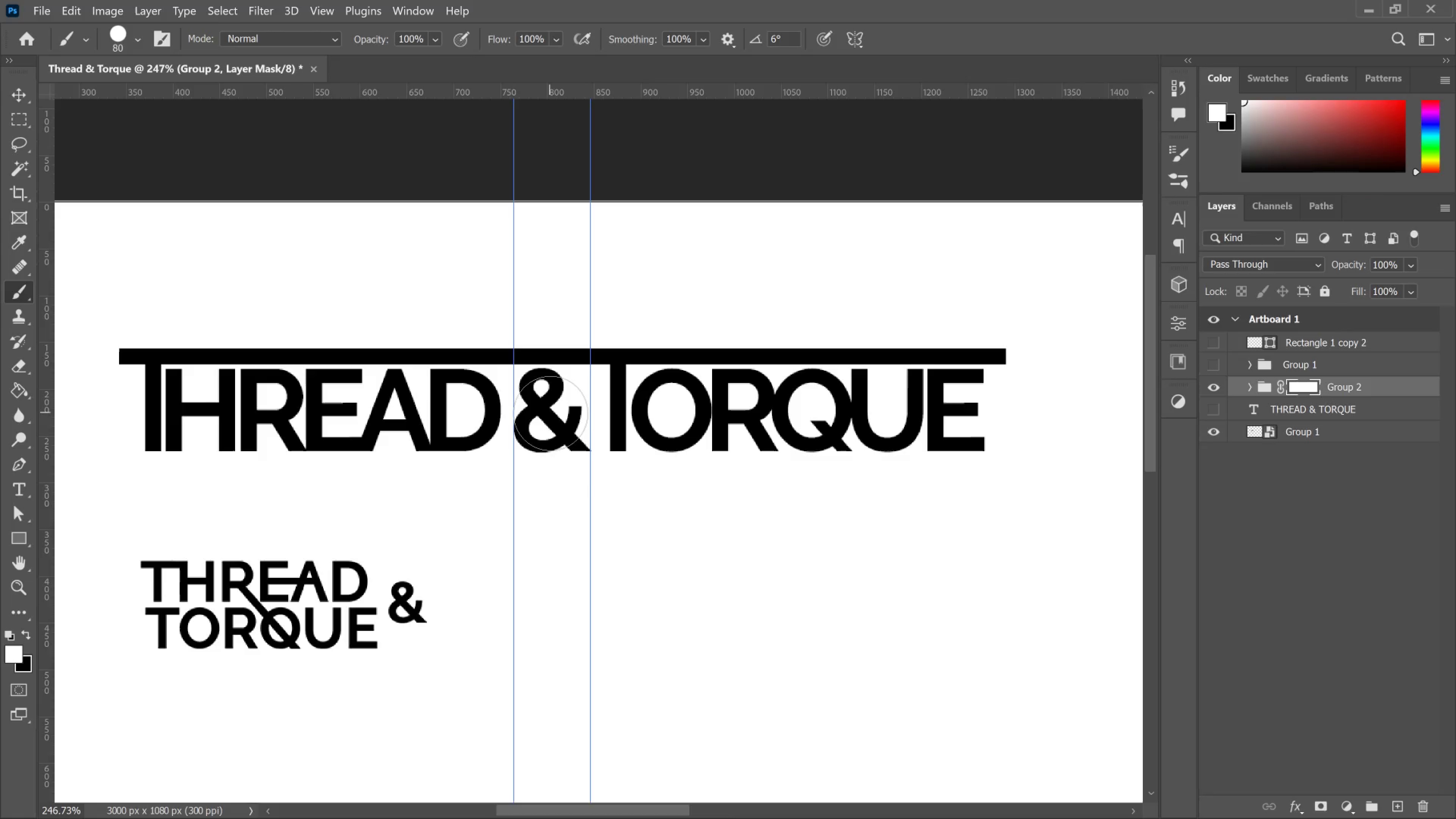 
wait(8.95)
 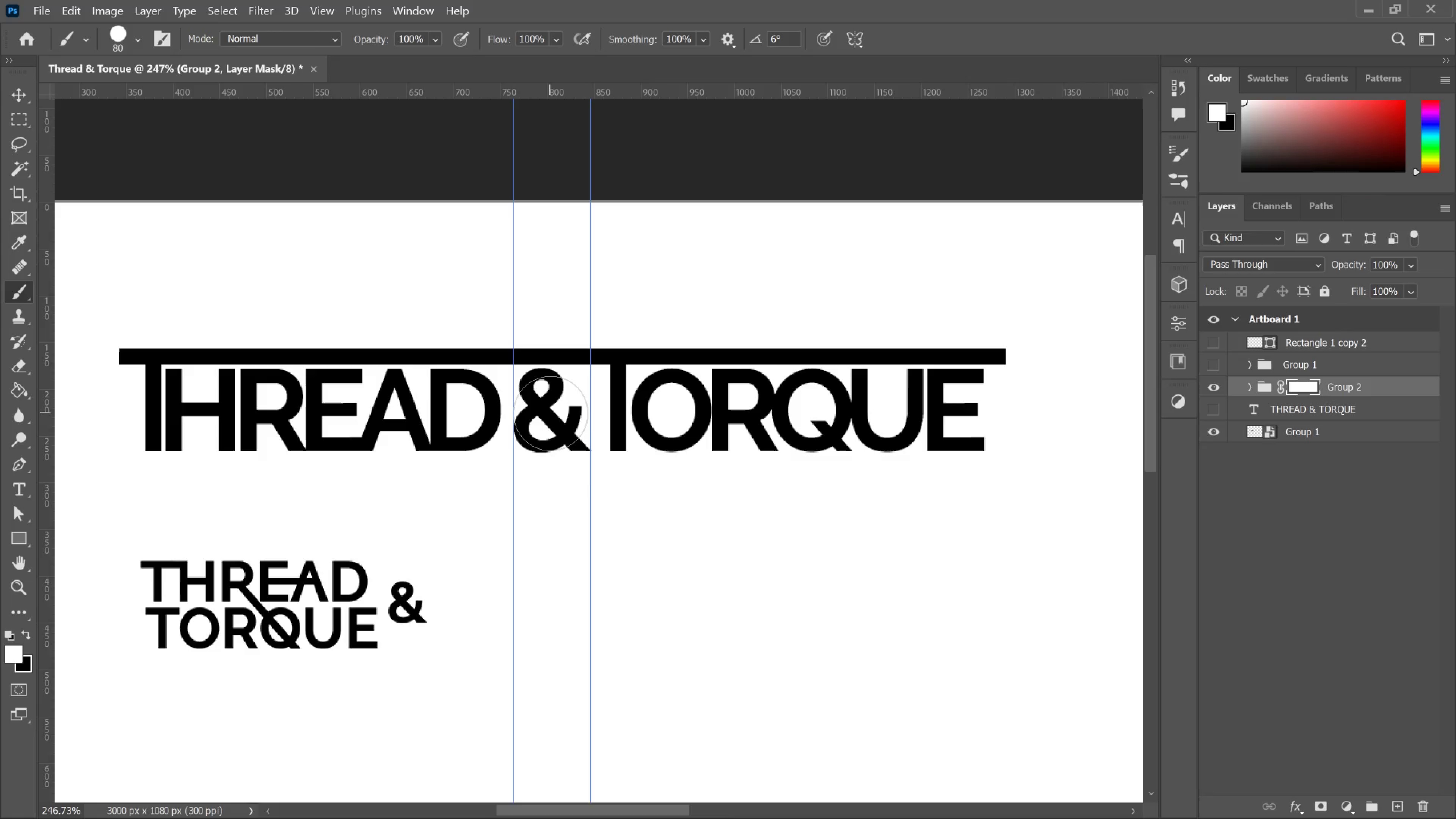 
left_click([551, 415])
 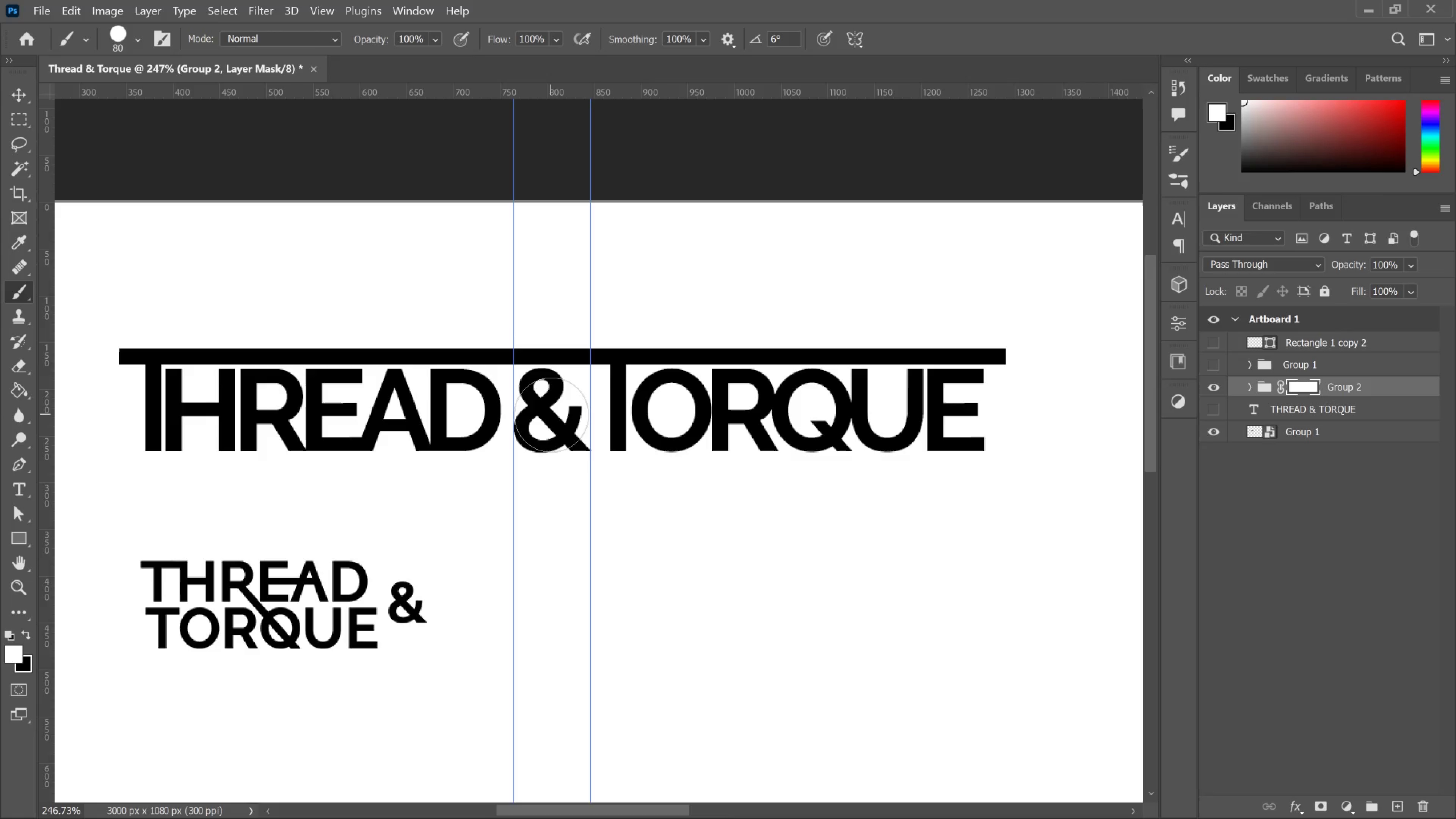 
key(X)
 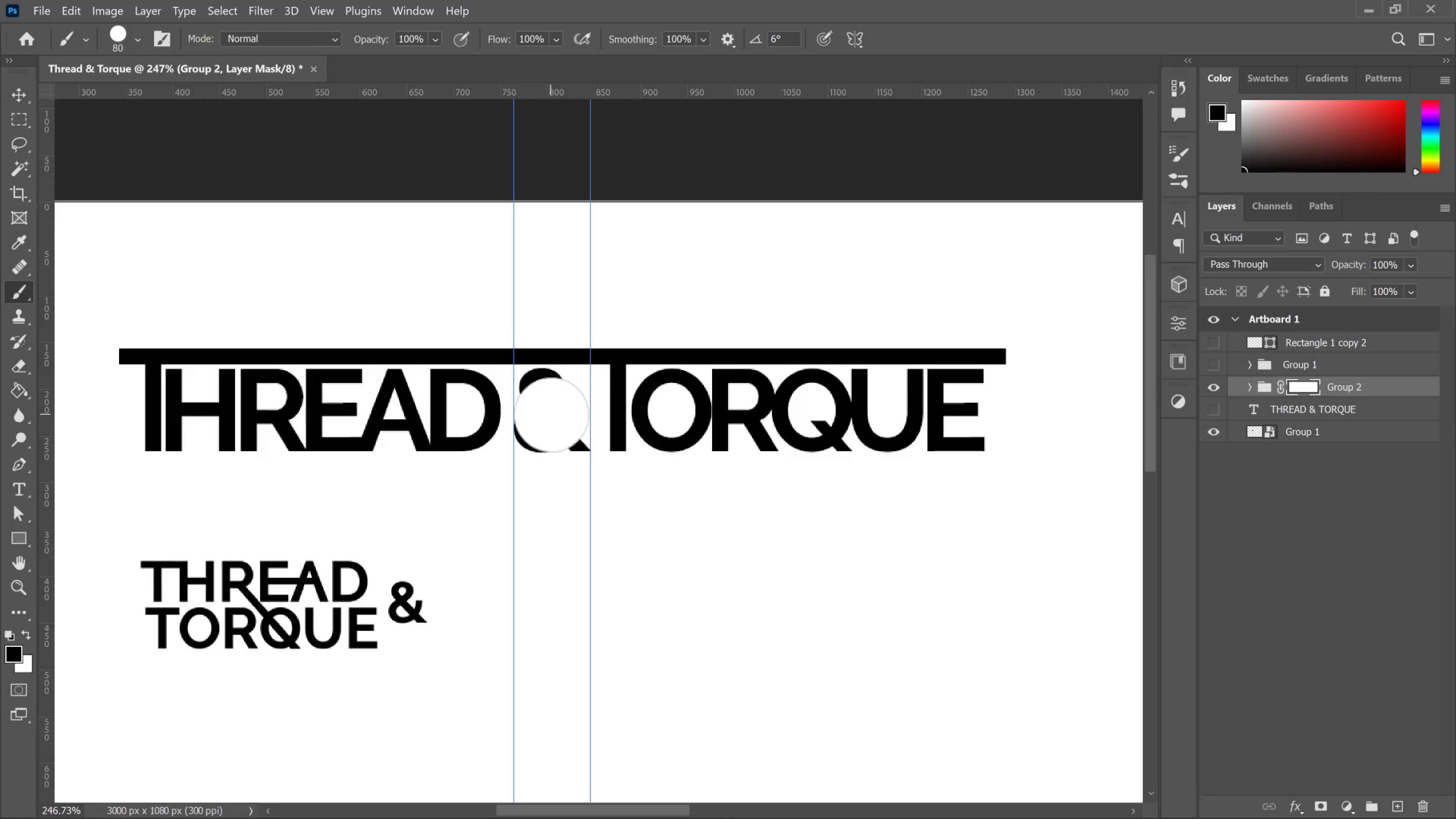 
hold_key(key=ShiftLeft, duration=0.61)
left_click([551, 415])
 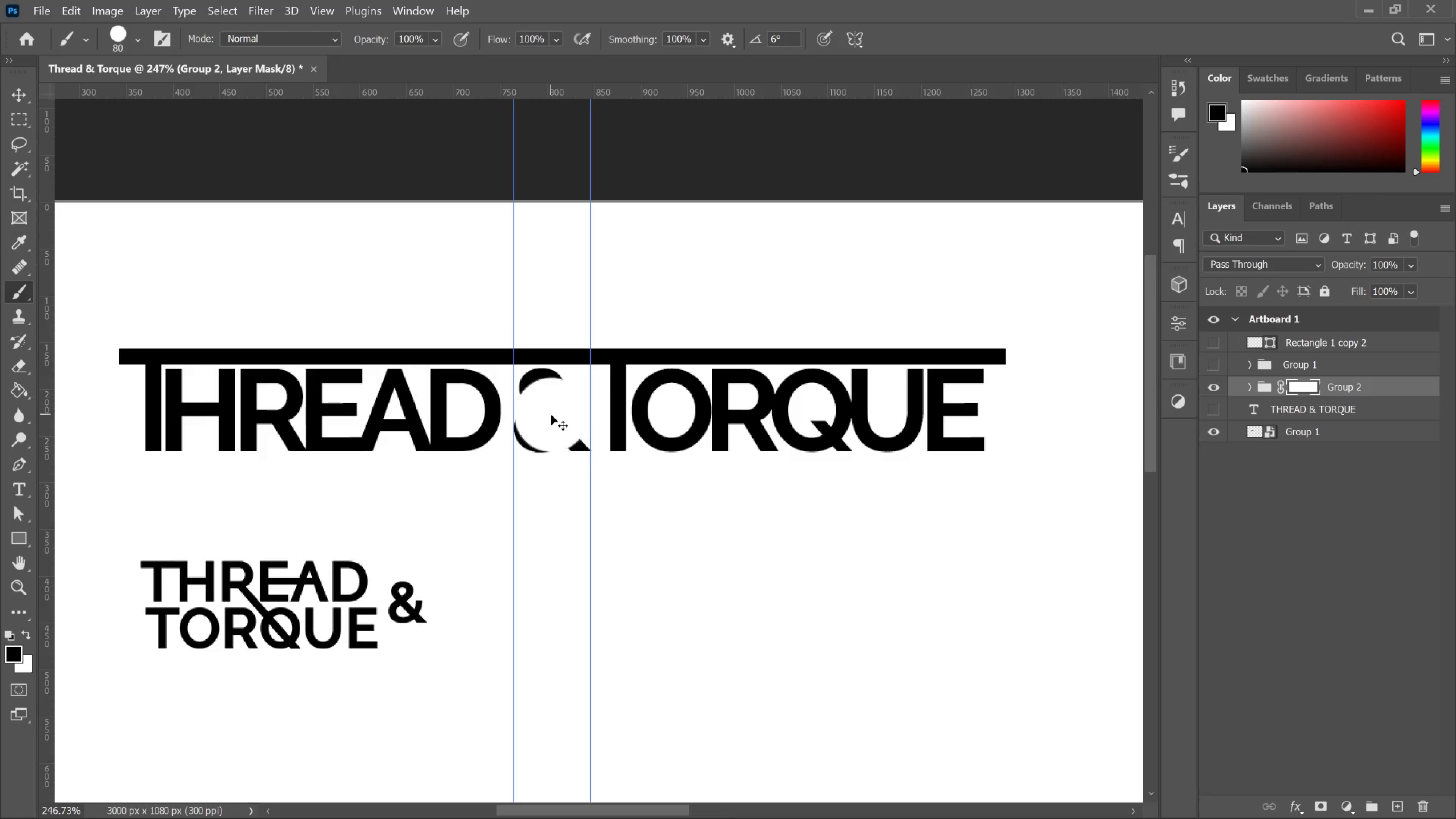 
key(Control+Z)
 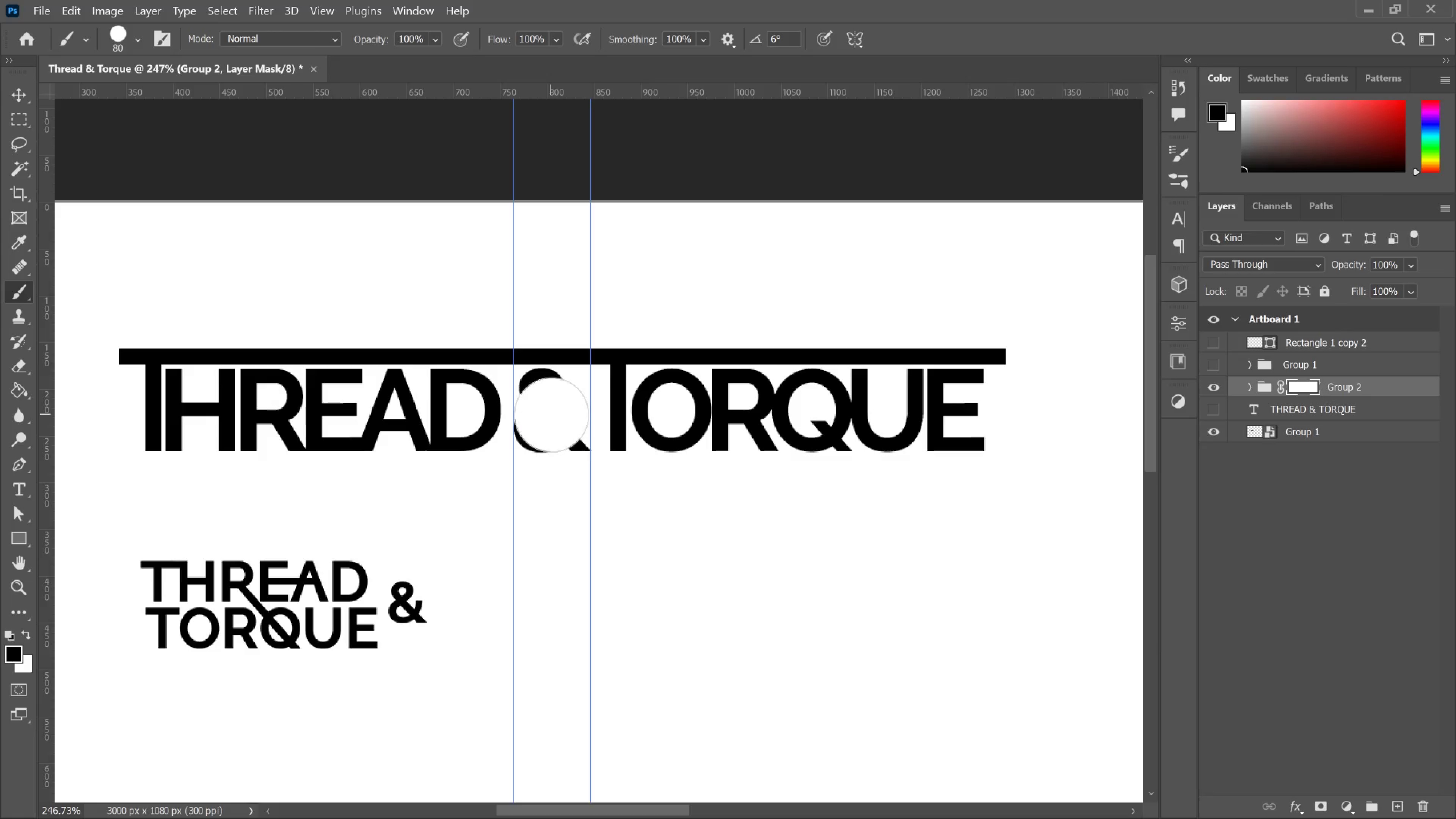 
left_click([551, 415])
 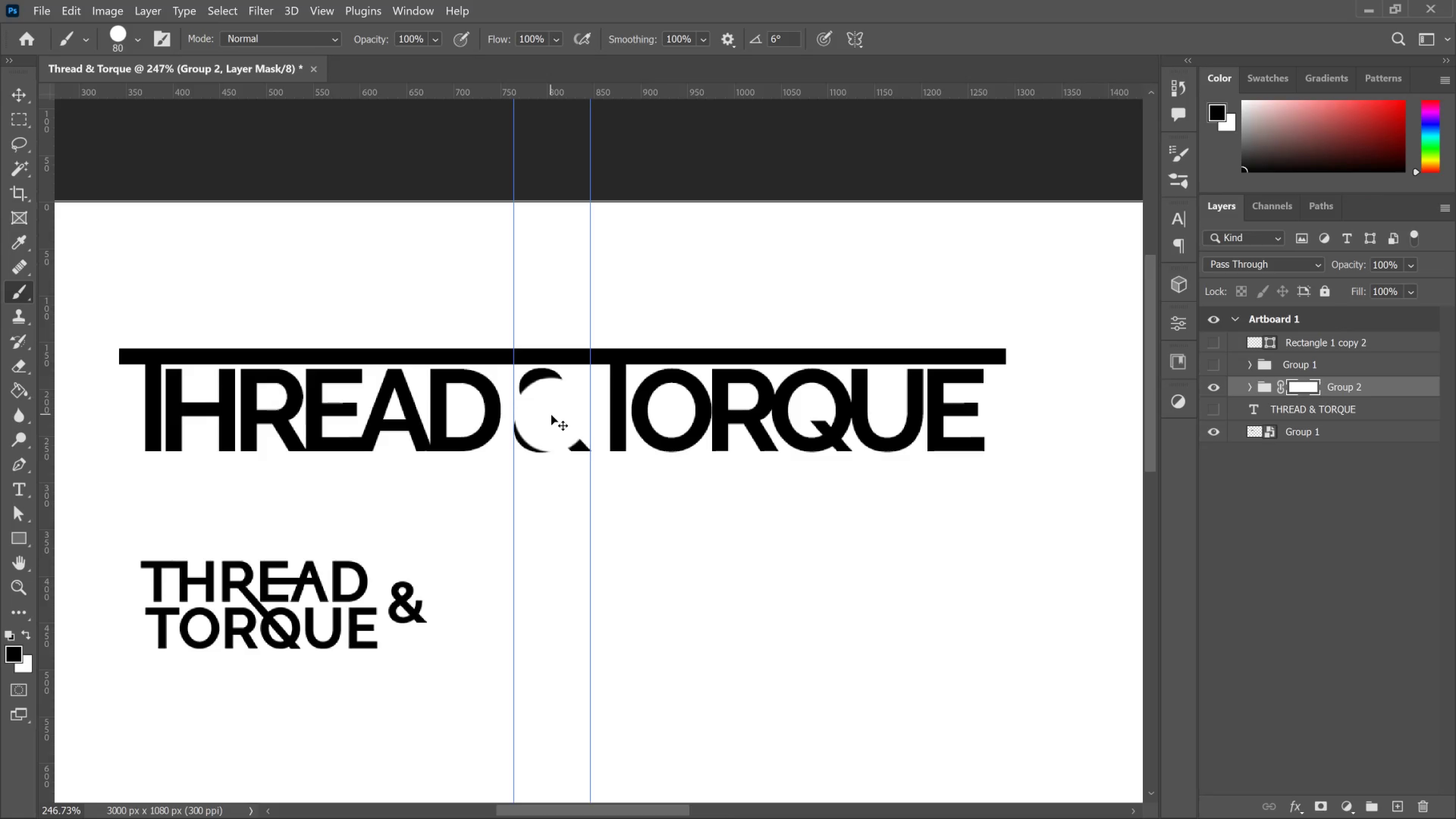 
key(Control+Z)
 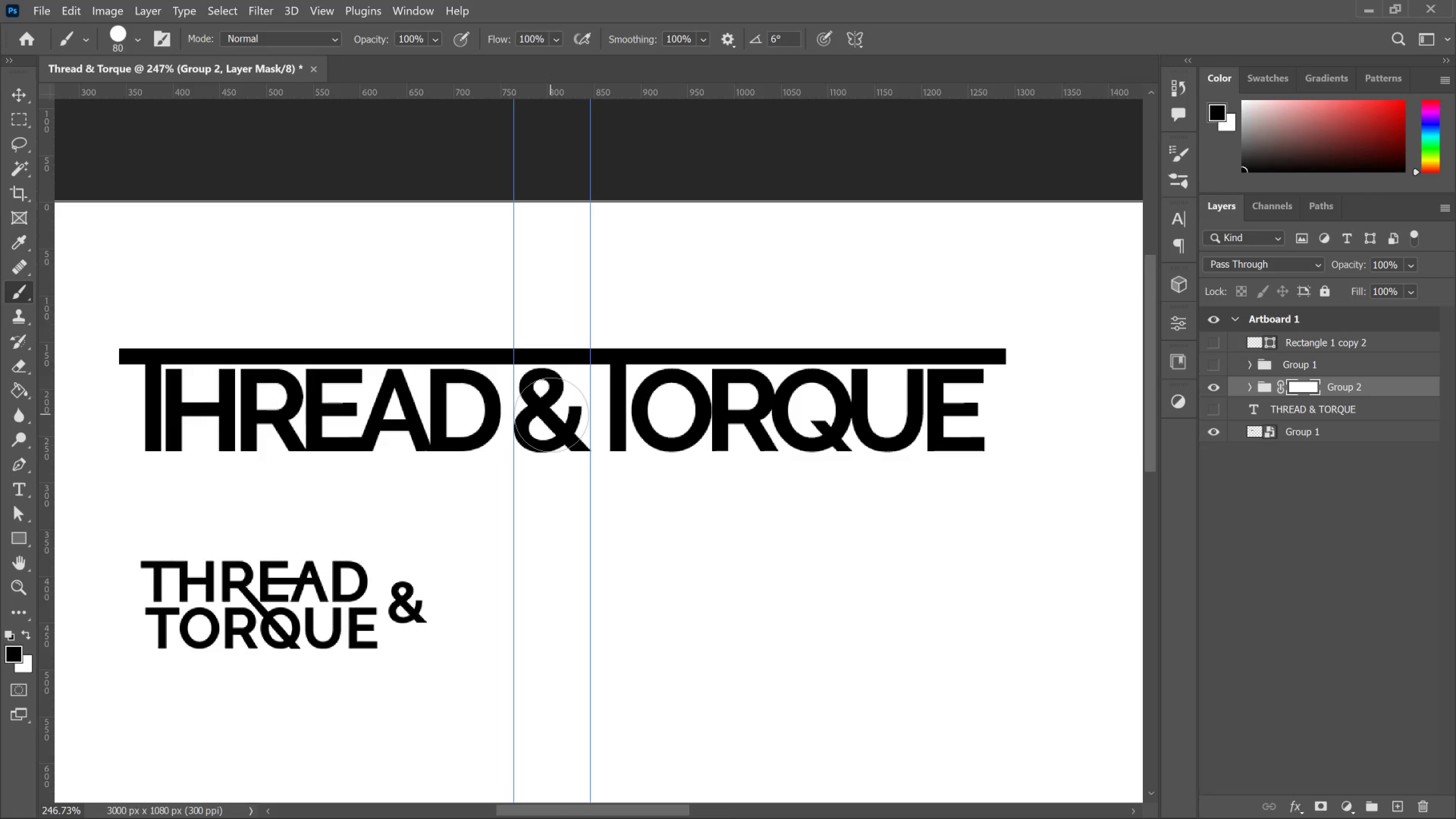 
left_click_drag(start_coordinate=[551, 415], to_coordinate=[546, 591])
 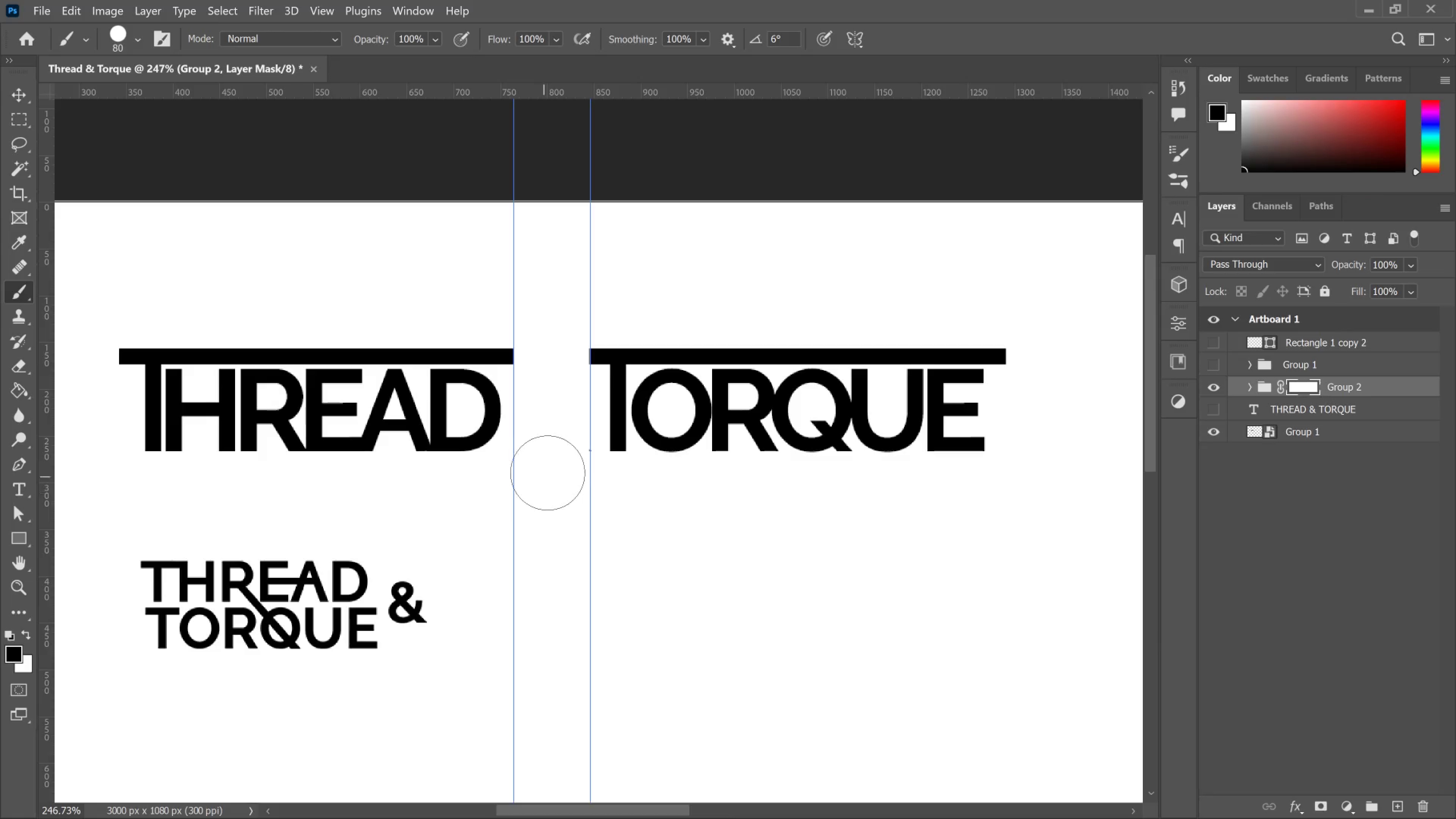 
hold_key(key=ShiftLeft, duration=5.28)
 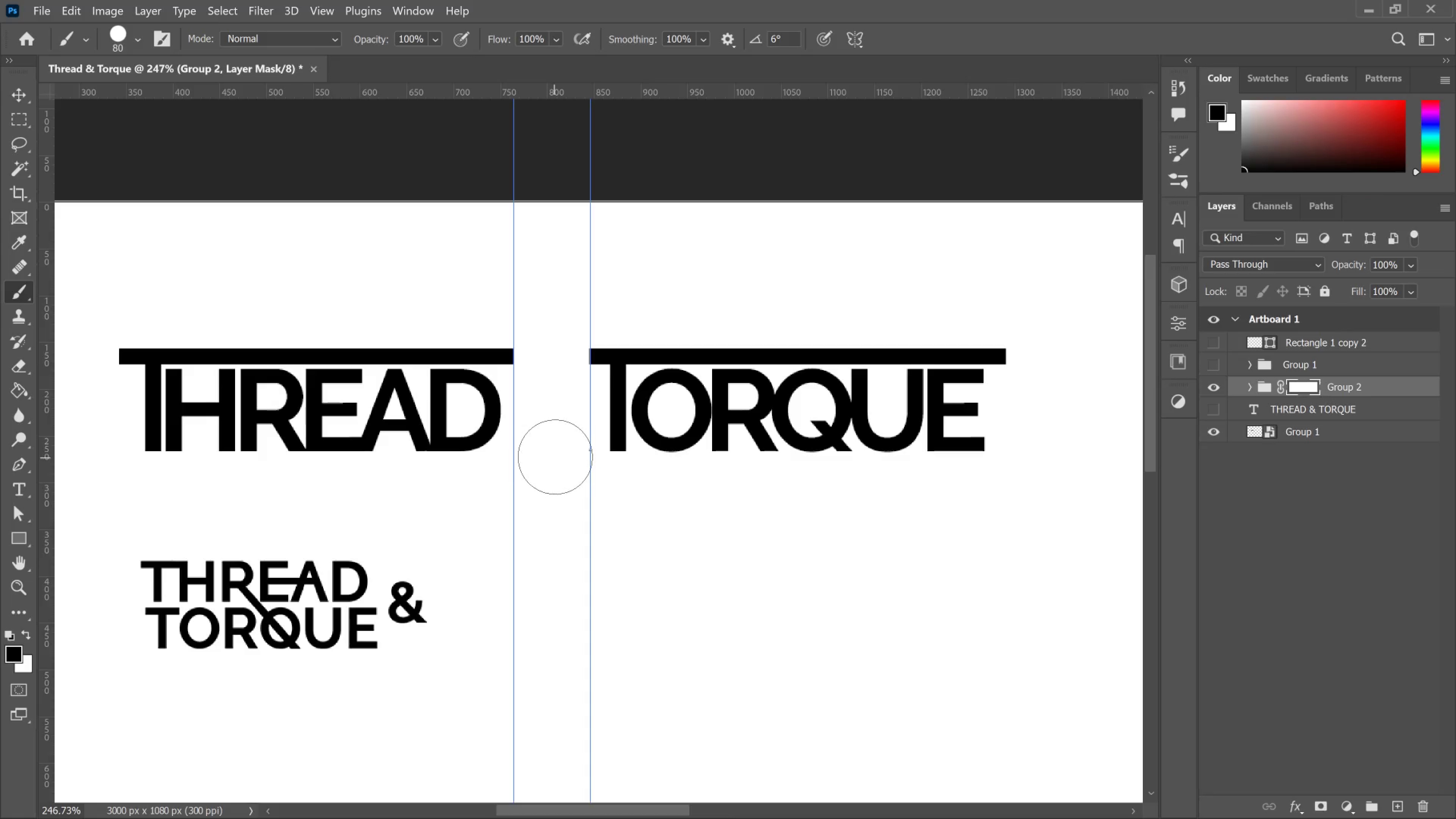 
left_click([555, 454])
 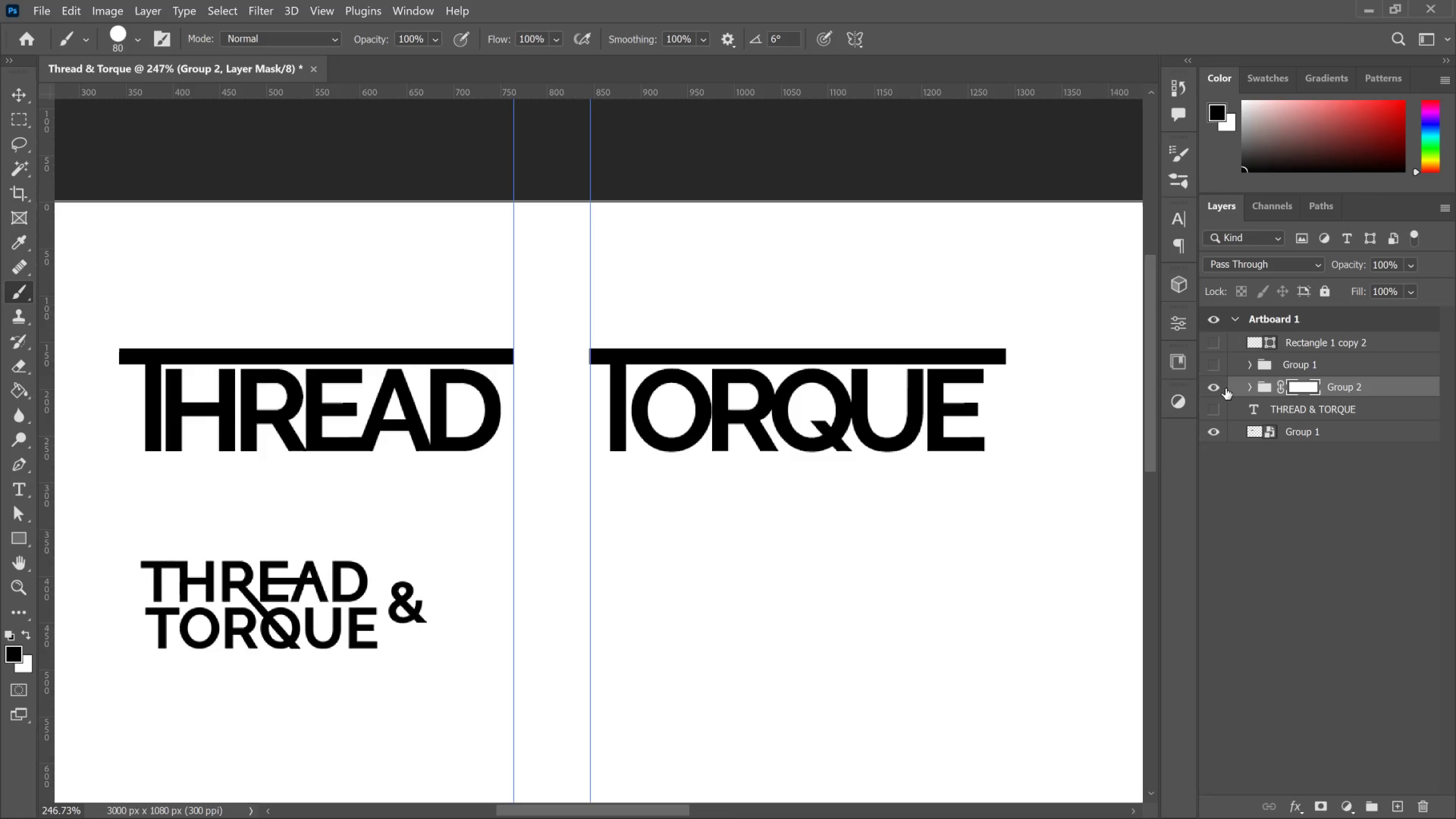 
left_click([1250, 385])
 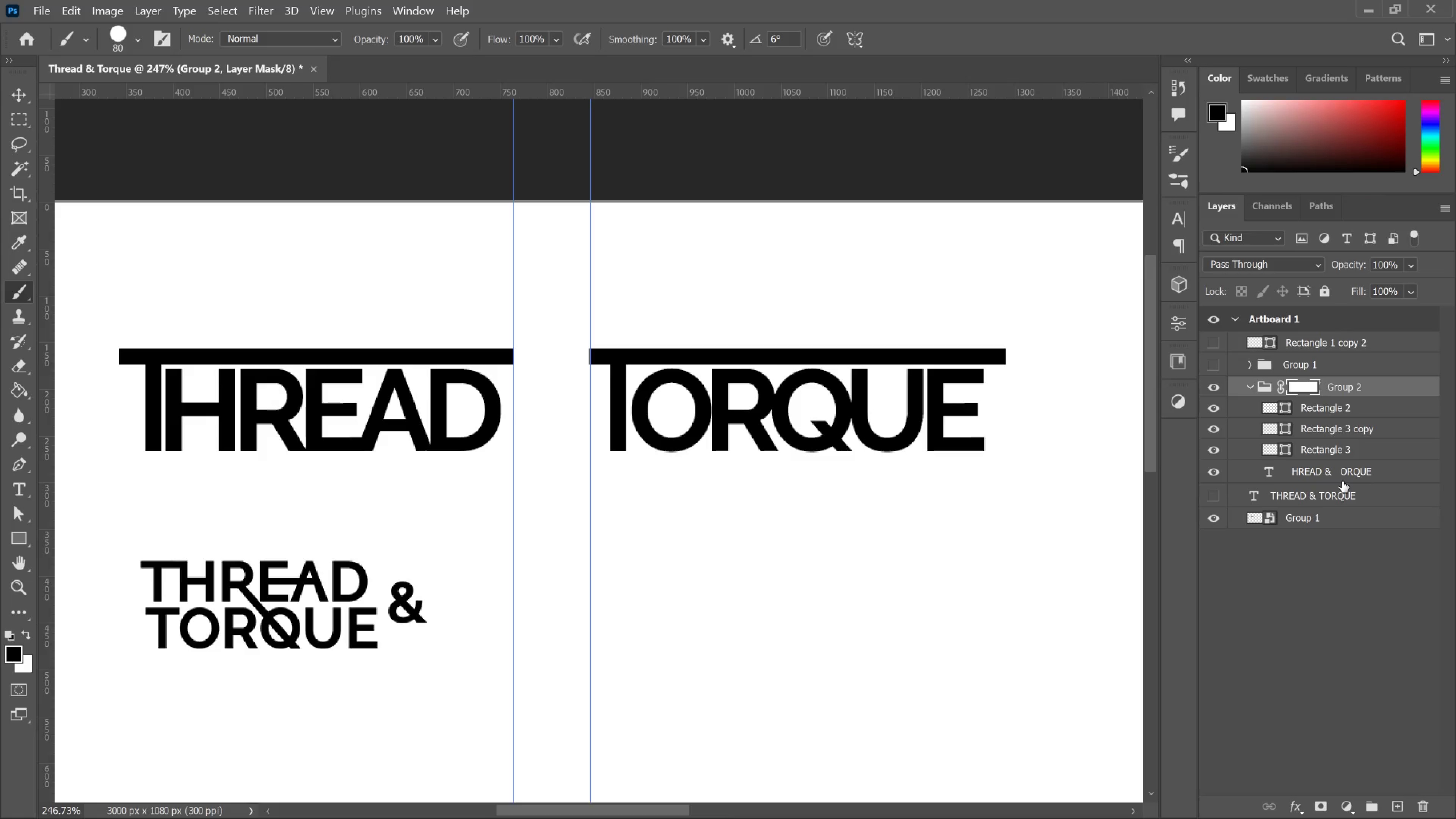 
left_click([1342, 481])
 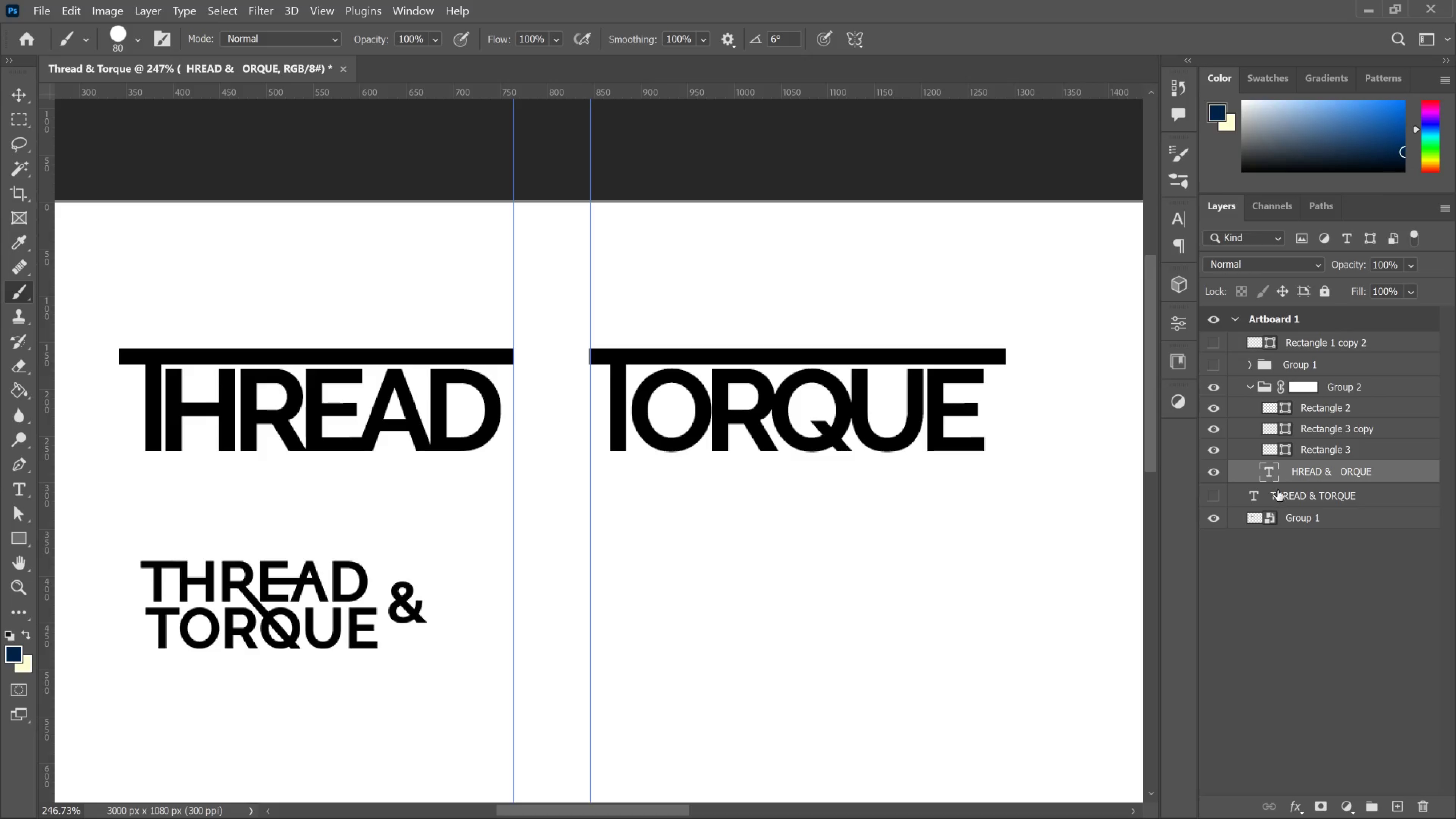 
key(V)
 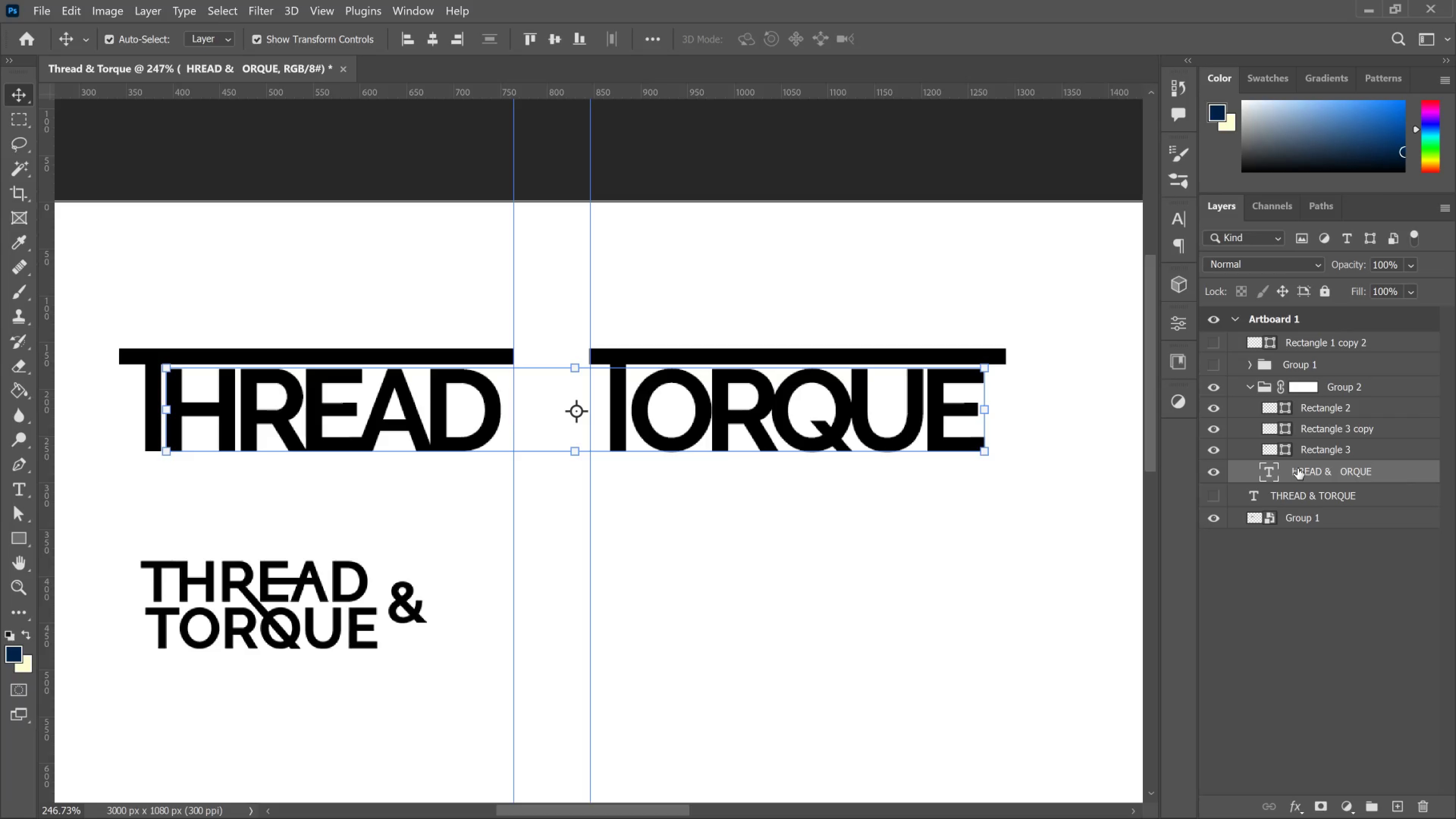 
wait(8.2)
 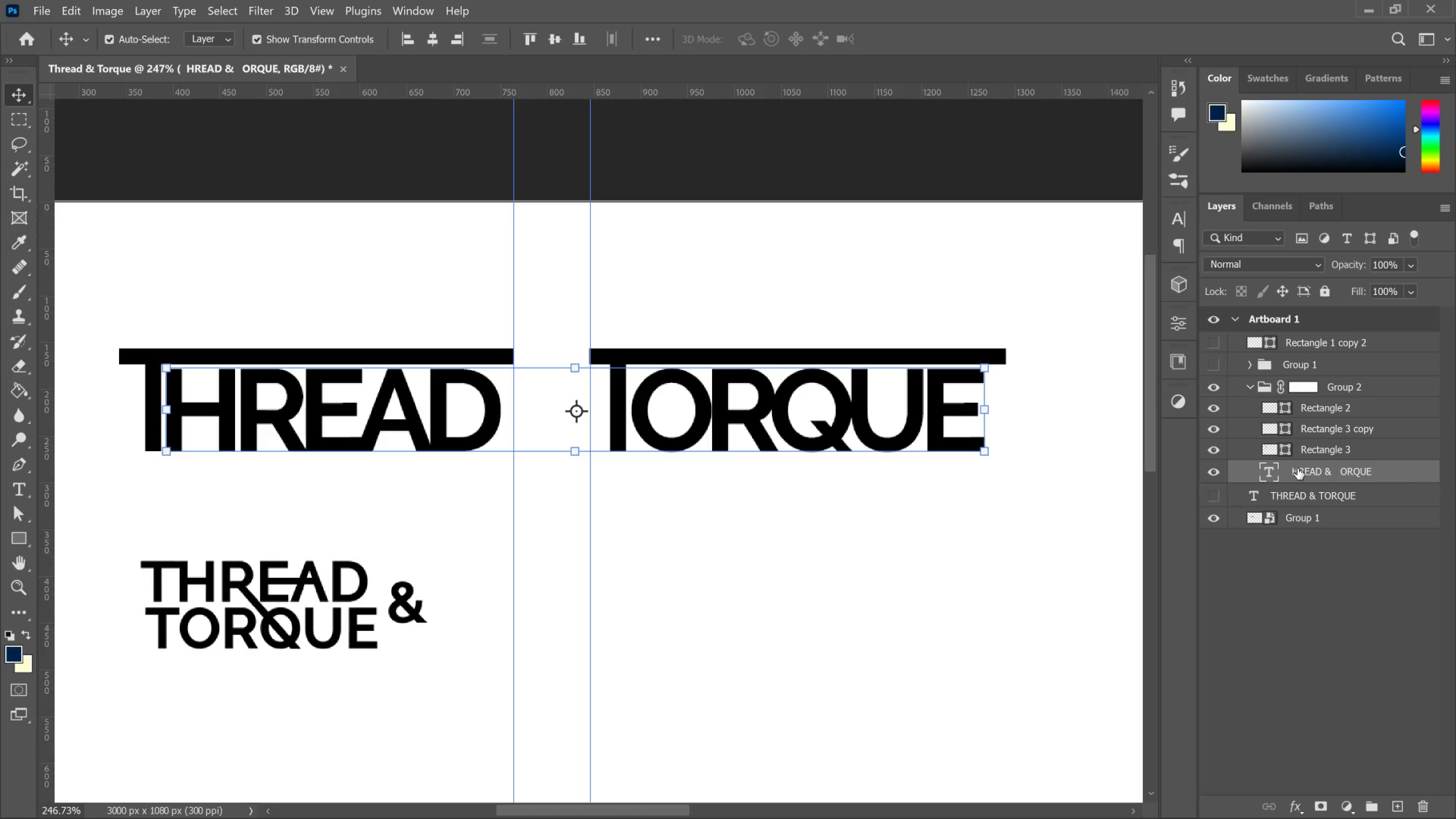 
hold_key(key=AltLeft, duration=1.64)
left_click_drag(start_coordinate=[1298, 468], to_coordinate=[1297, 373])
 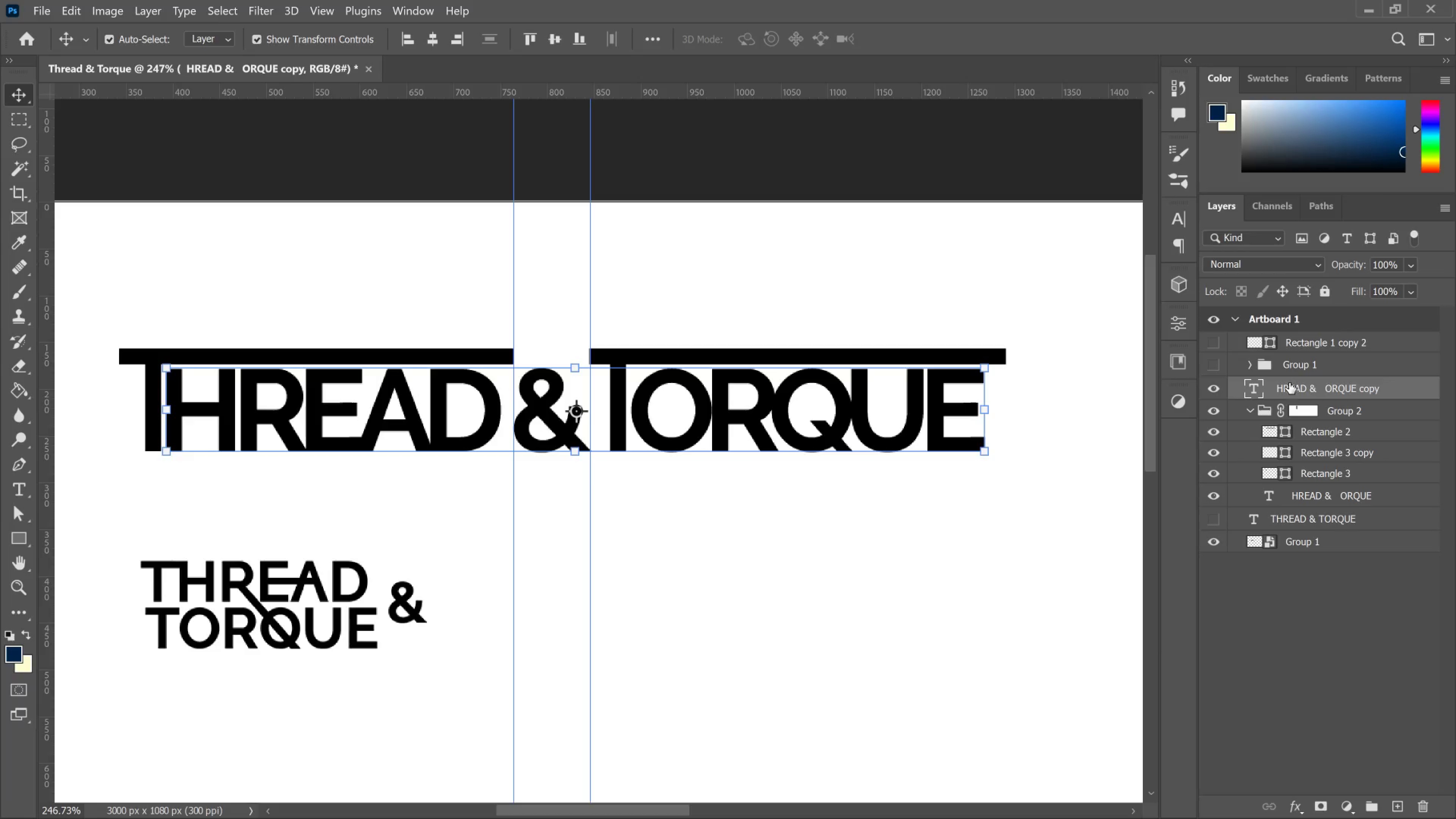 
mouse_move([1290, 395])
 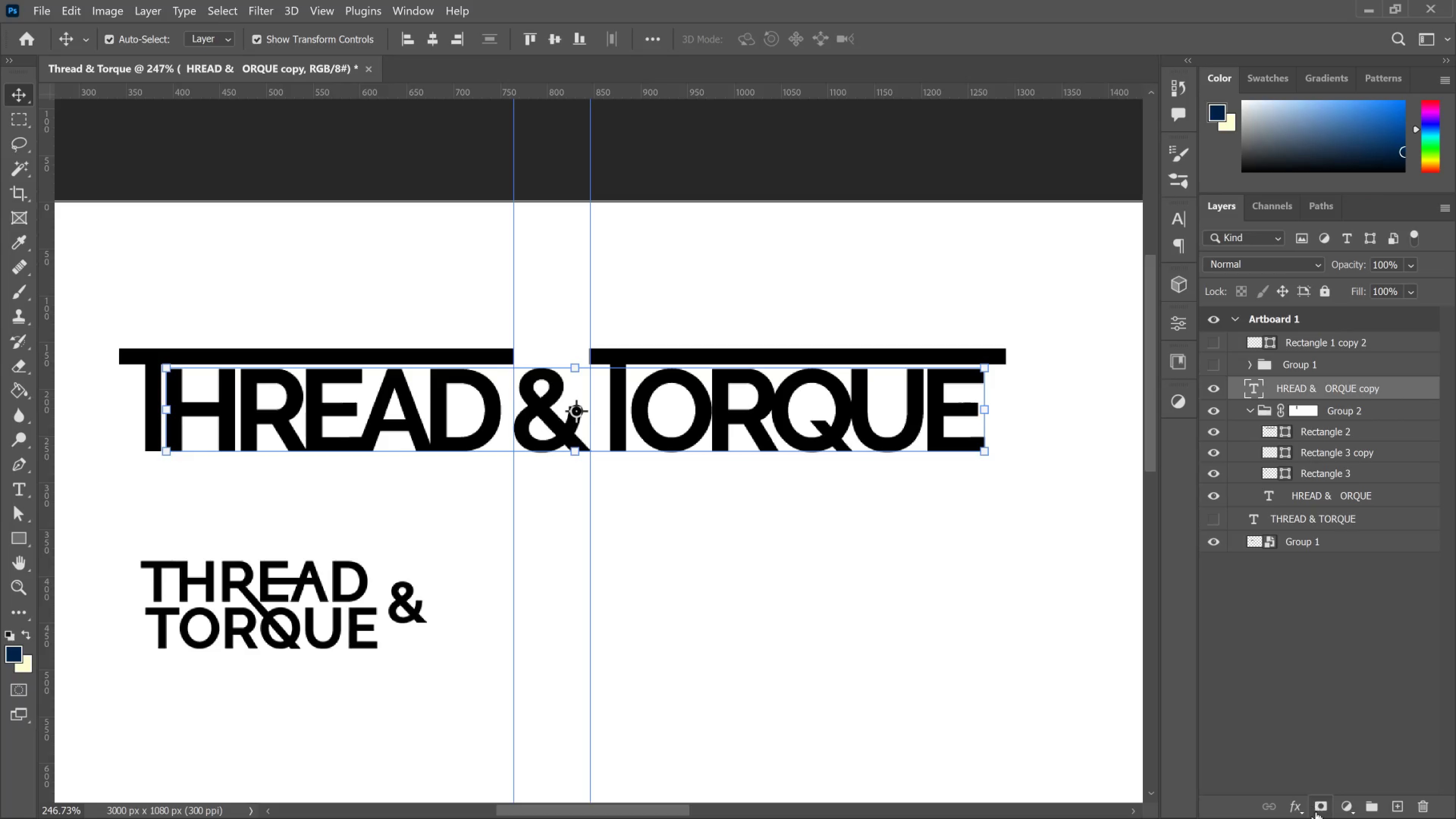 
left_click([1316, 813])
 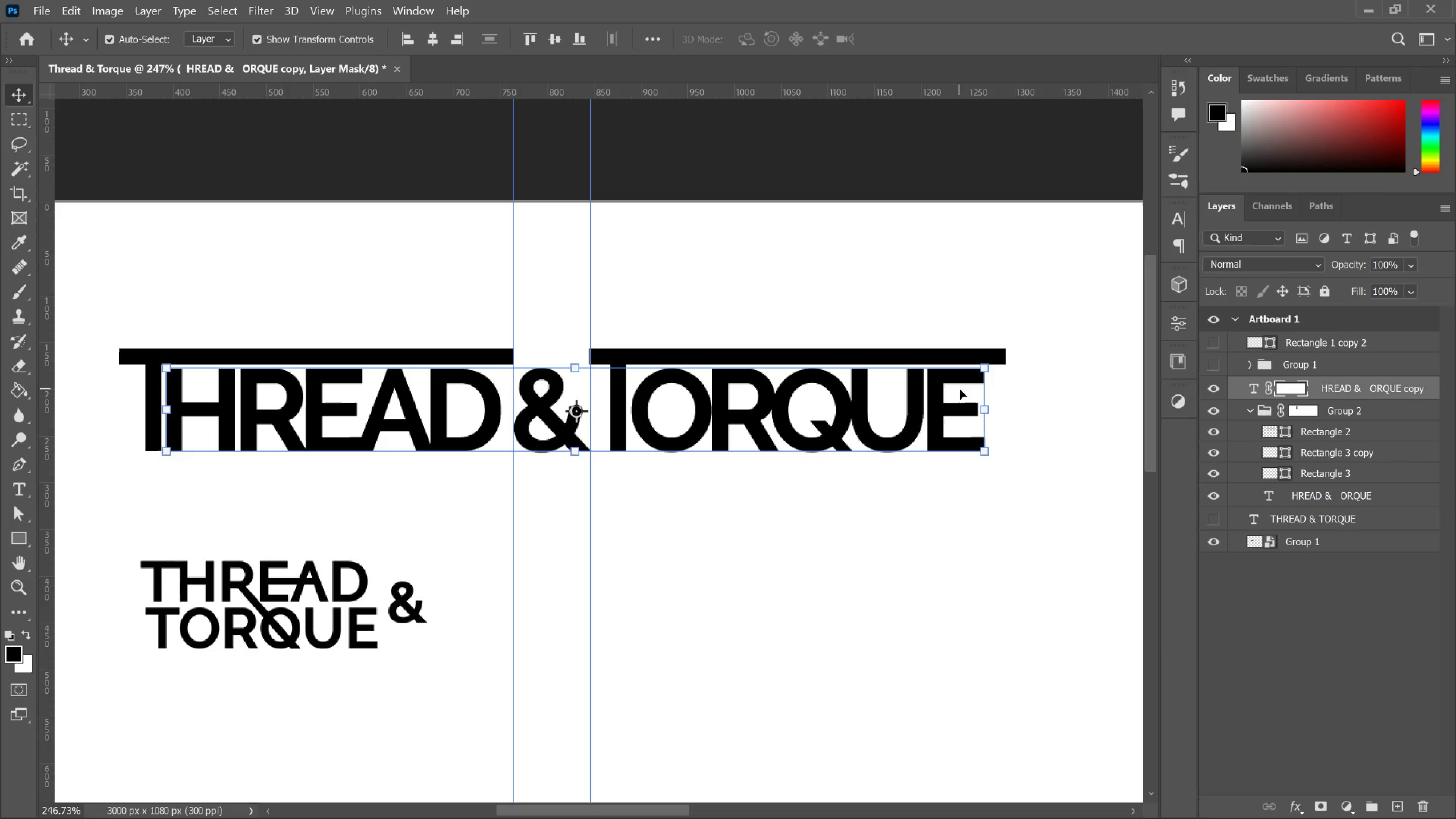 
key(B)
 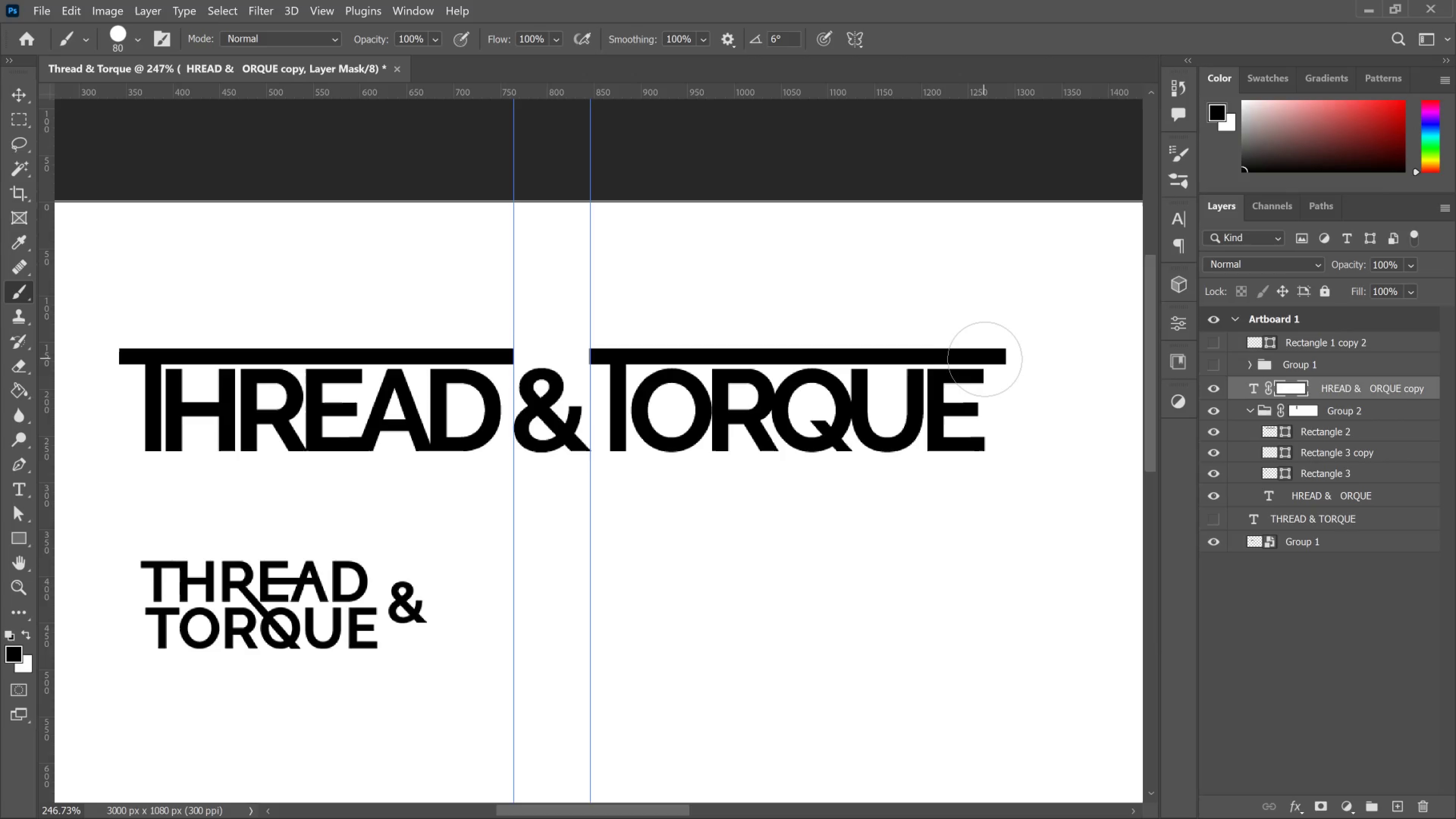 
hold_key(key=BracketRight, duration=0.67)
 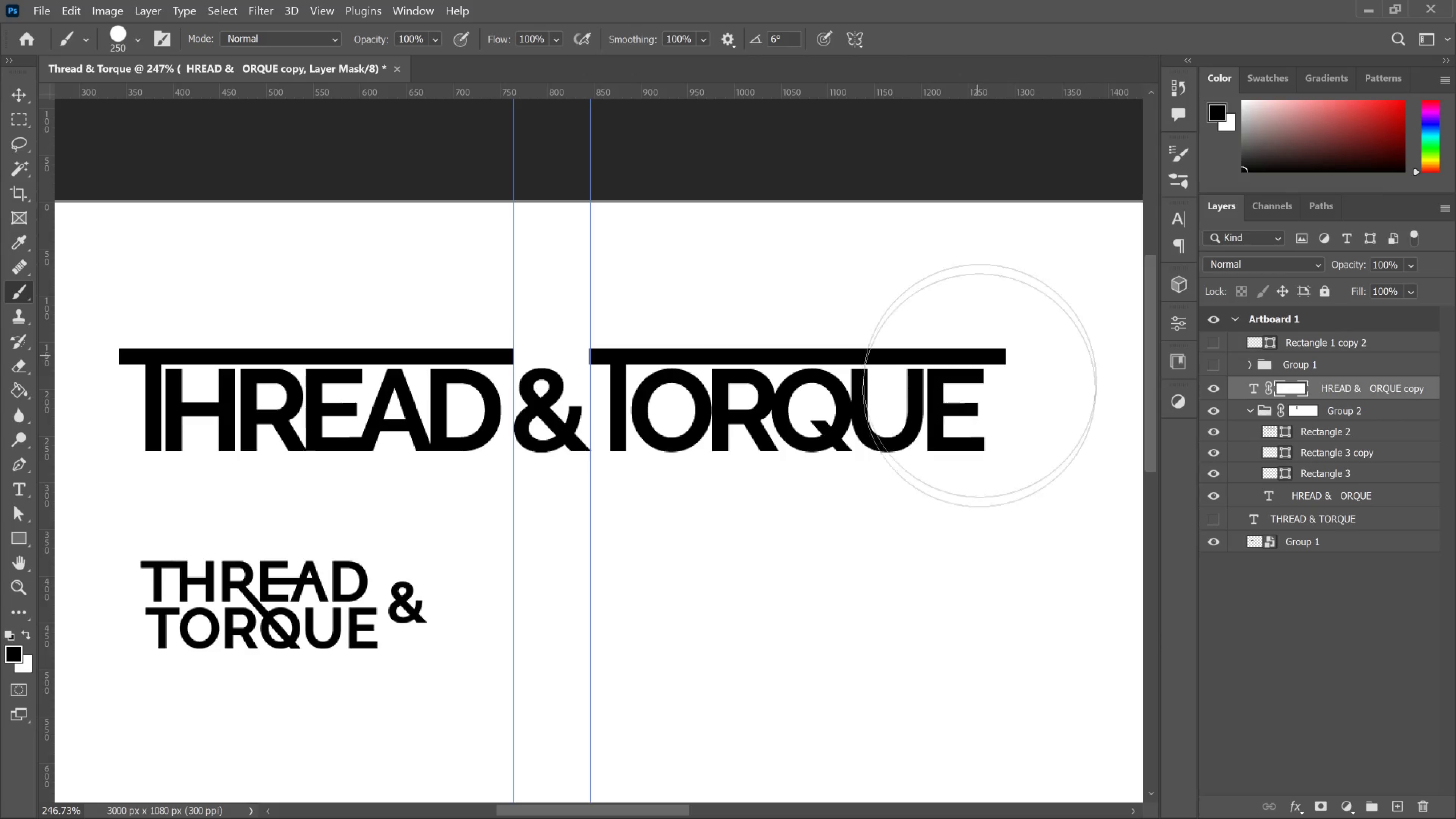 
left_click_drag(start_coordinate=[978, 356], to_coordinate=[971, 539])
 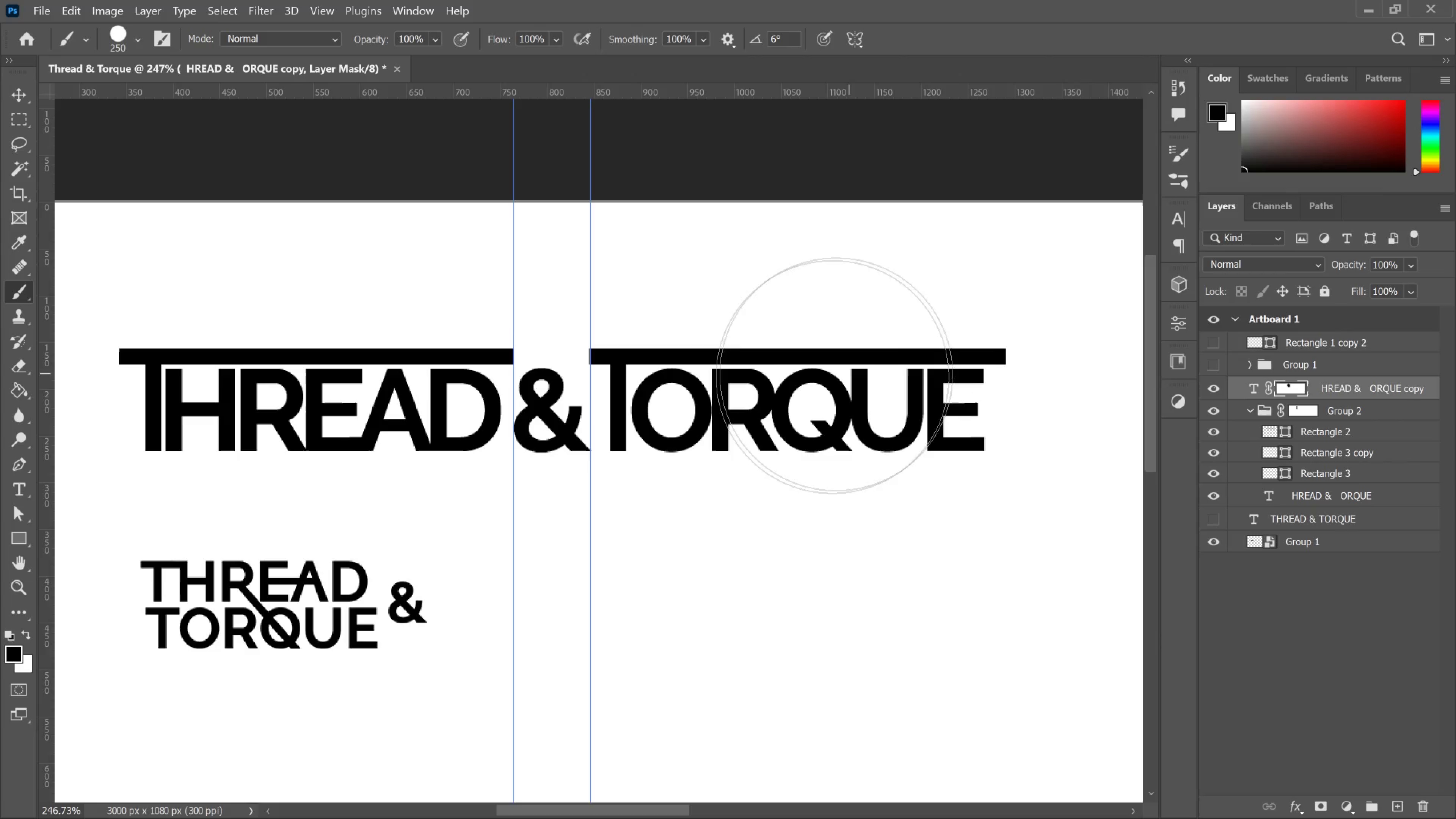 
left_click_drag(start_coordinate=[831, 382], to_coordinate=[827, 507])
 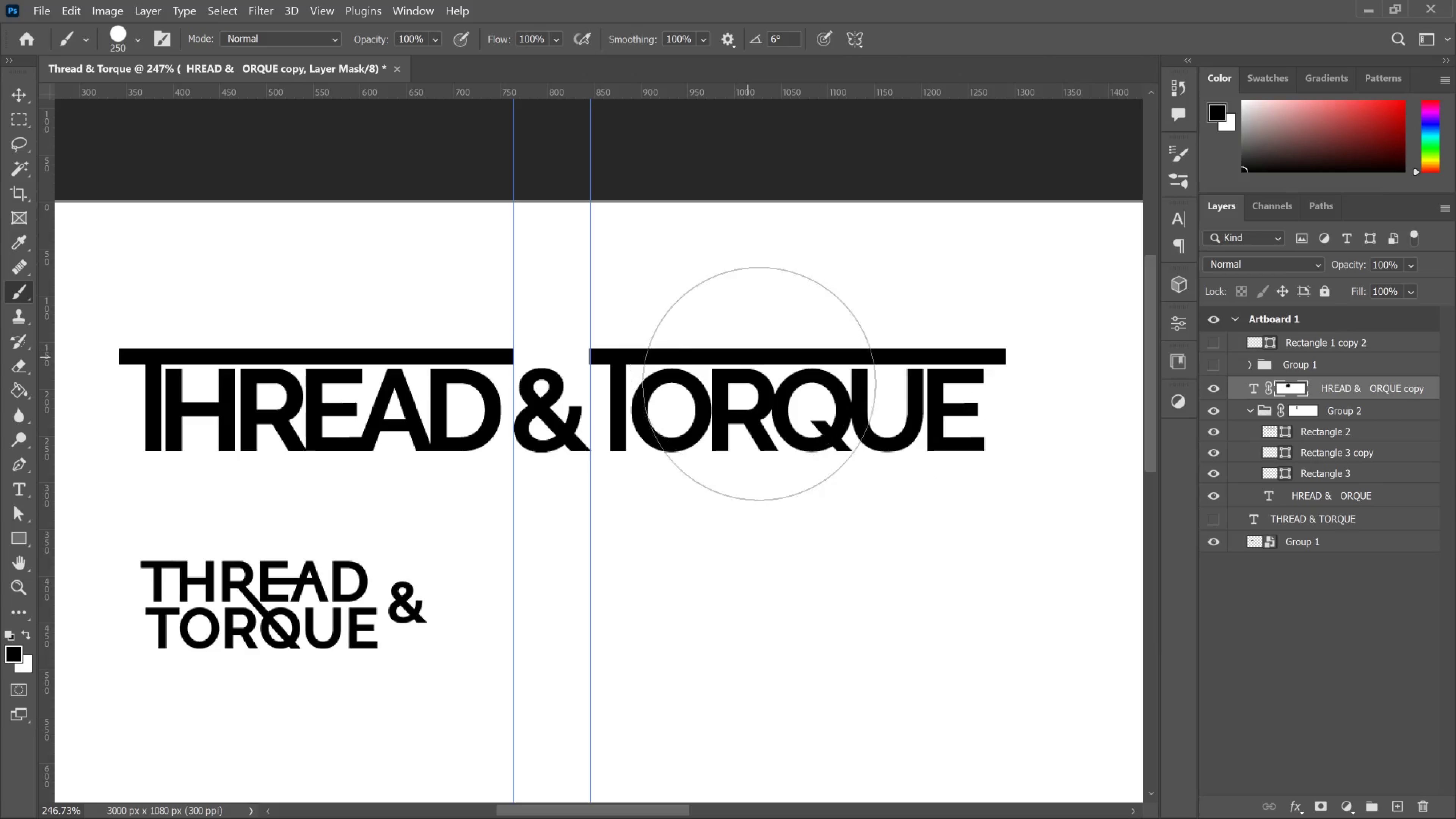 
left_click_drag(start_coordinate=[747, 357], to_coordinate=[780, 457])
 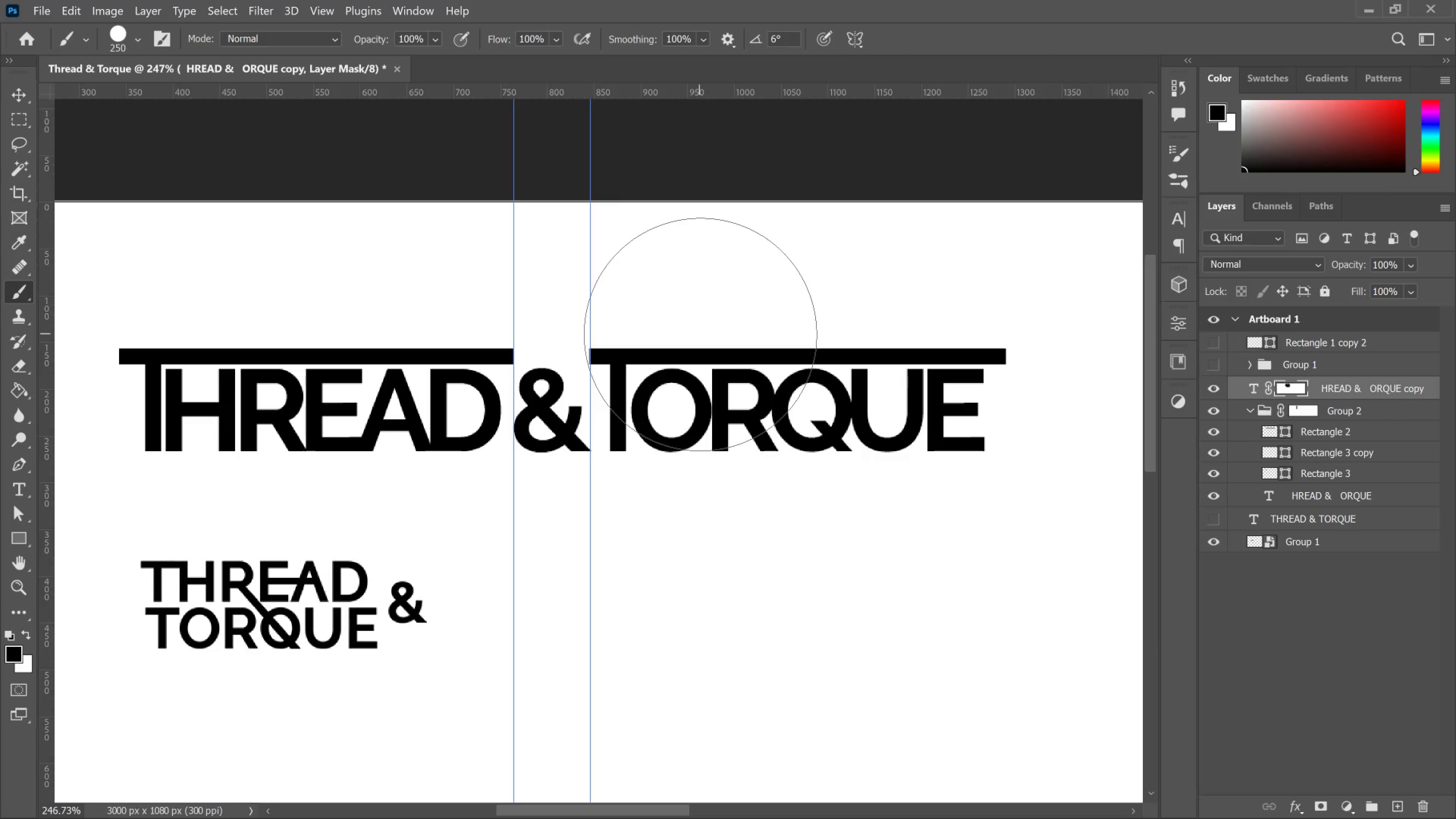 
left_click_drag(start_coordinate=[700, 334], to_coordinate=[714, 341])
 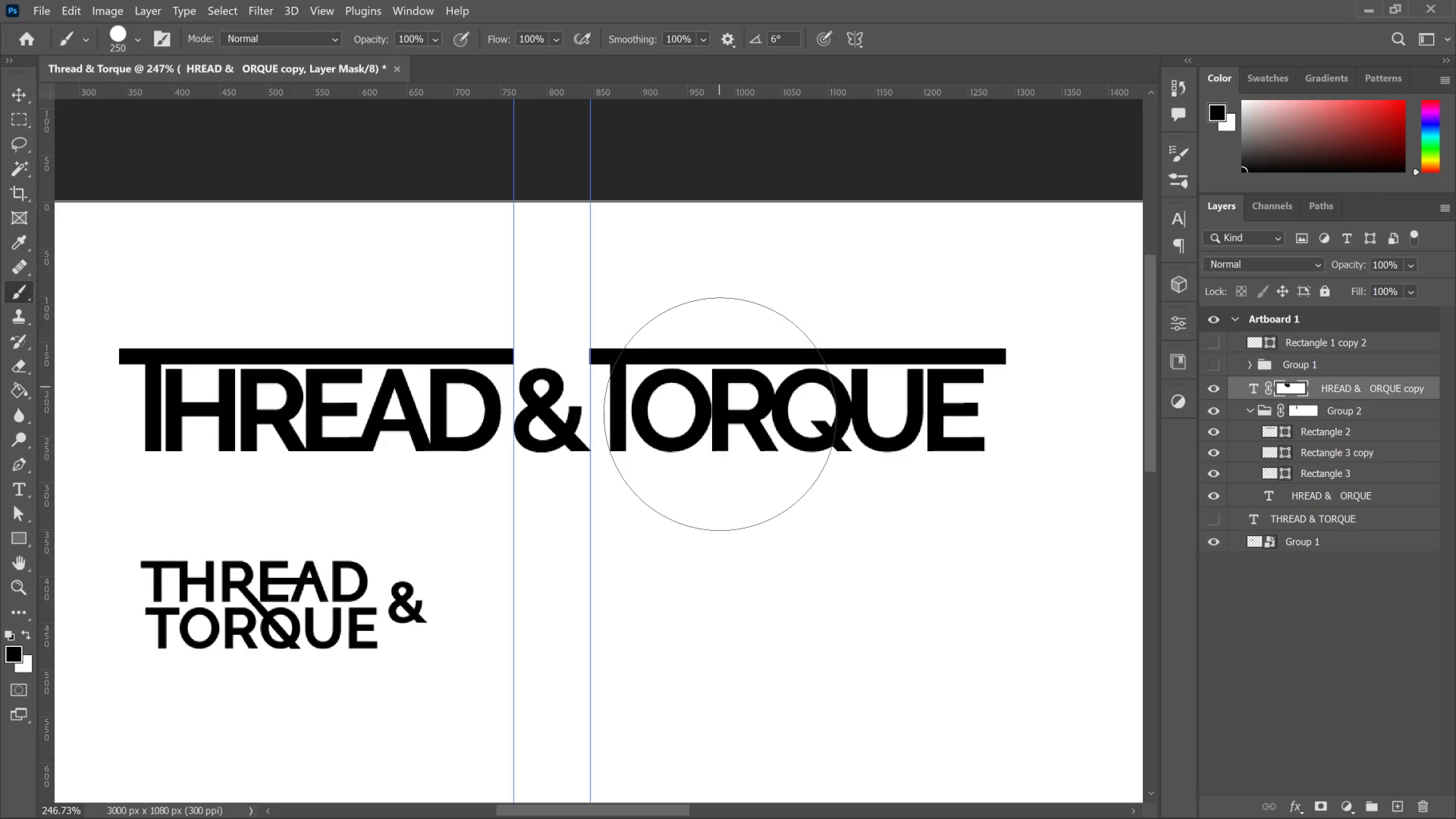 
left_click([714, 341])
 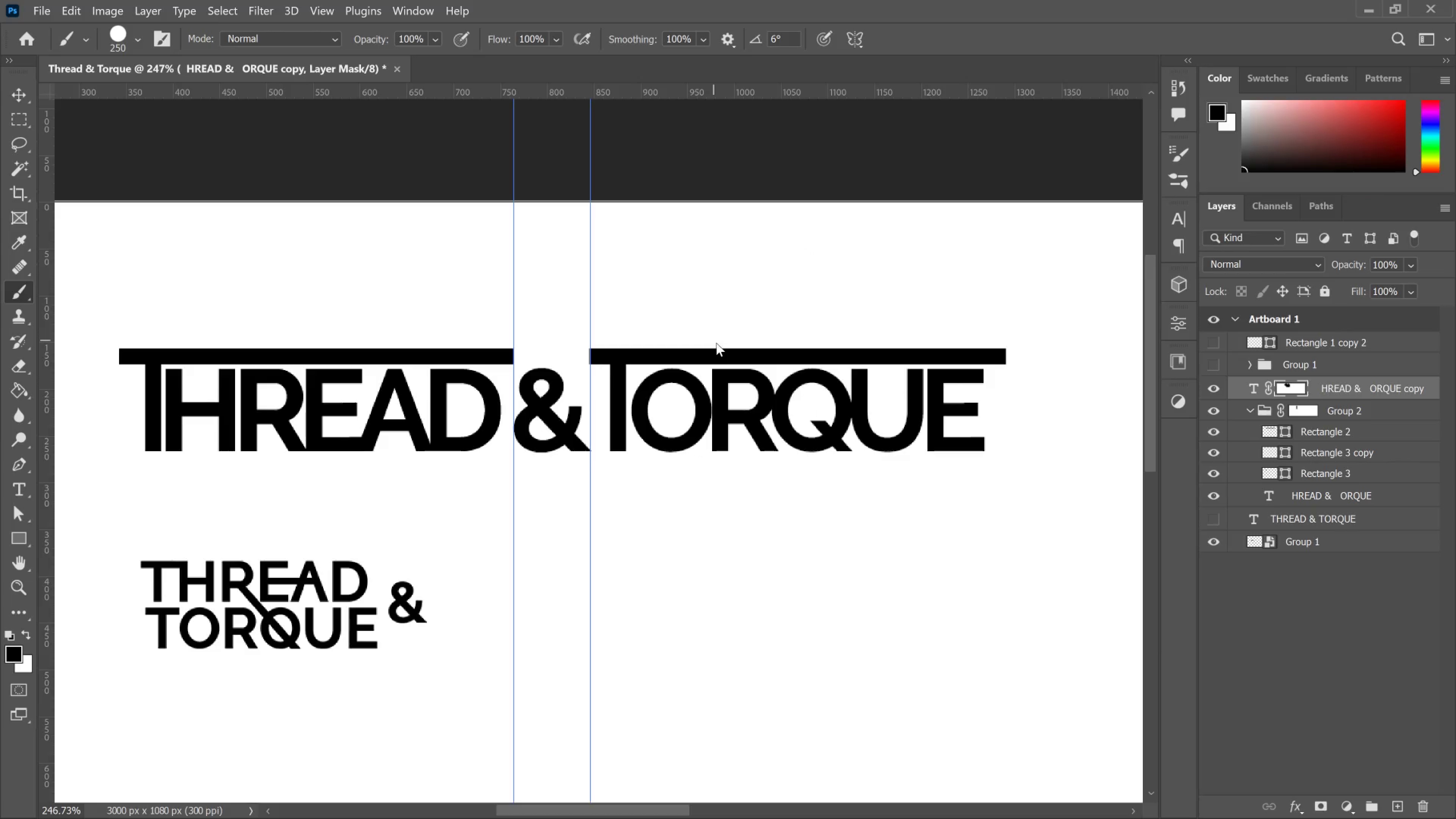 
left_click_drag(start_coordinate=[714, 341], to_coordinate=[720, 370])
 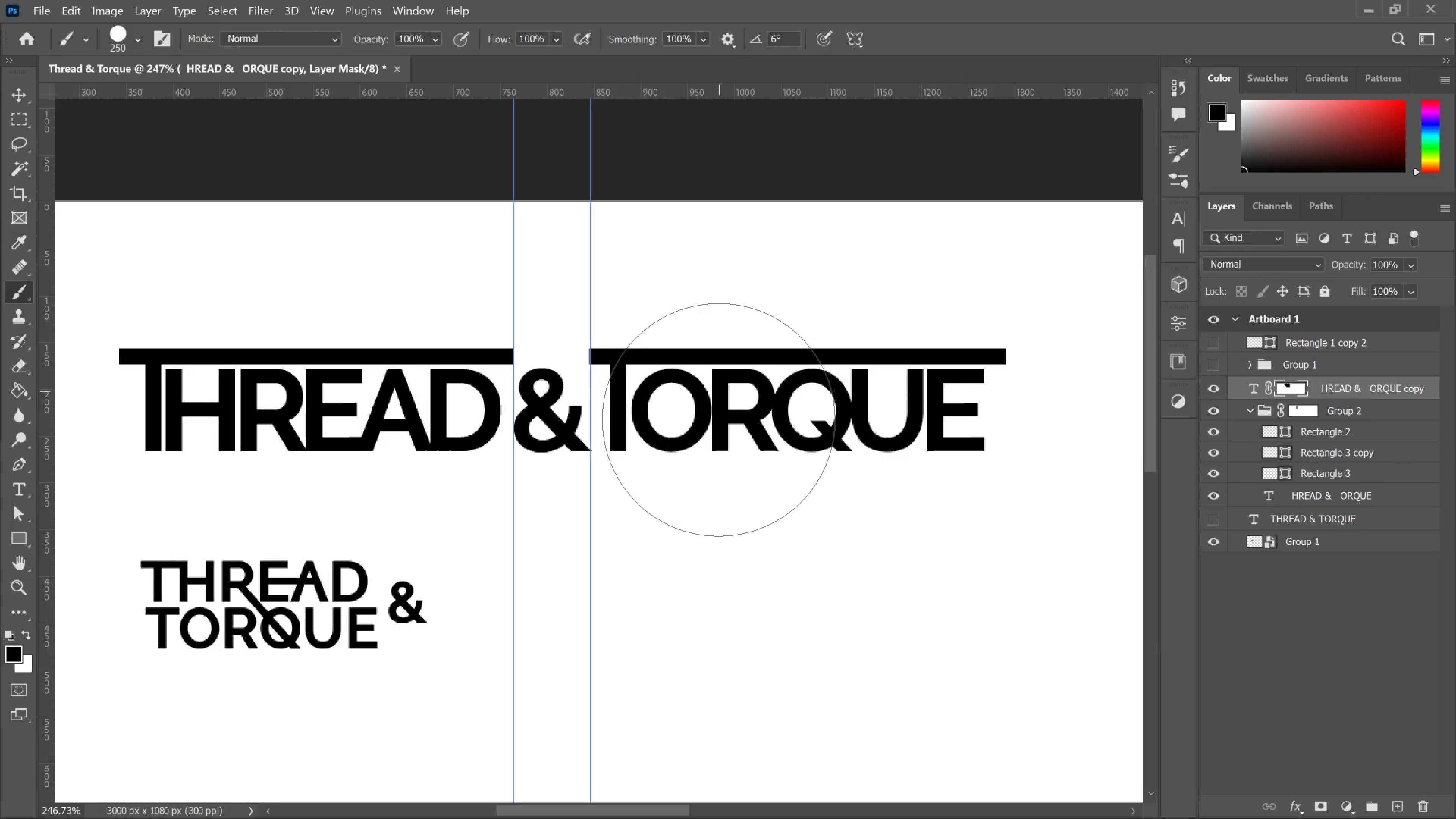 
left_click_drag(start_coordinate=[720, 392], to_coordinate=[710, 479])
 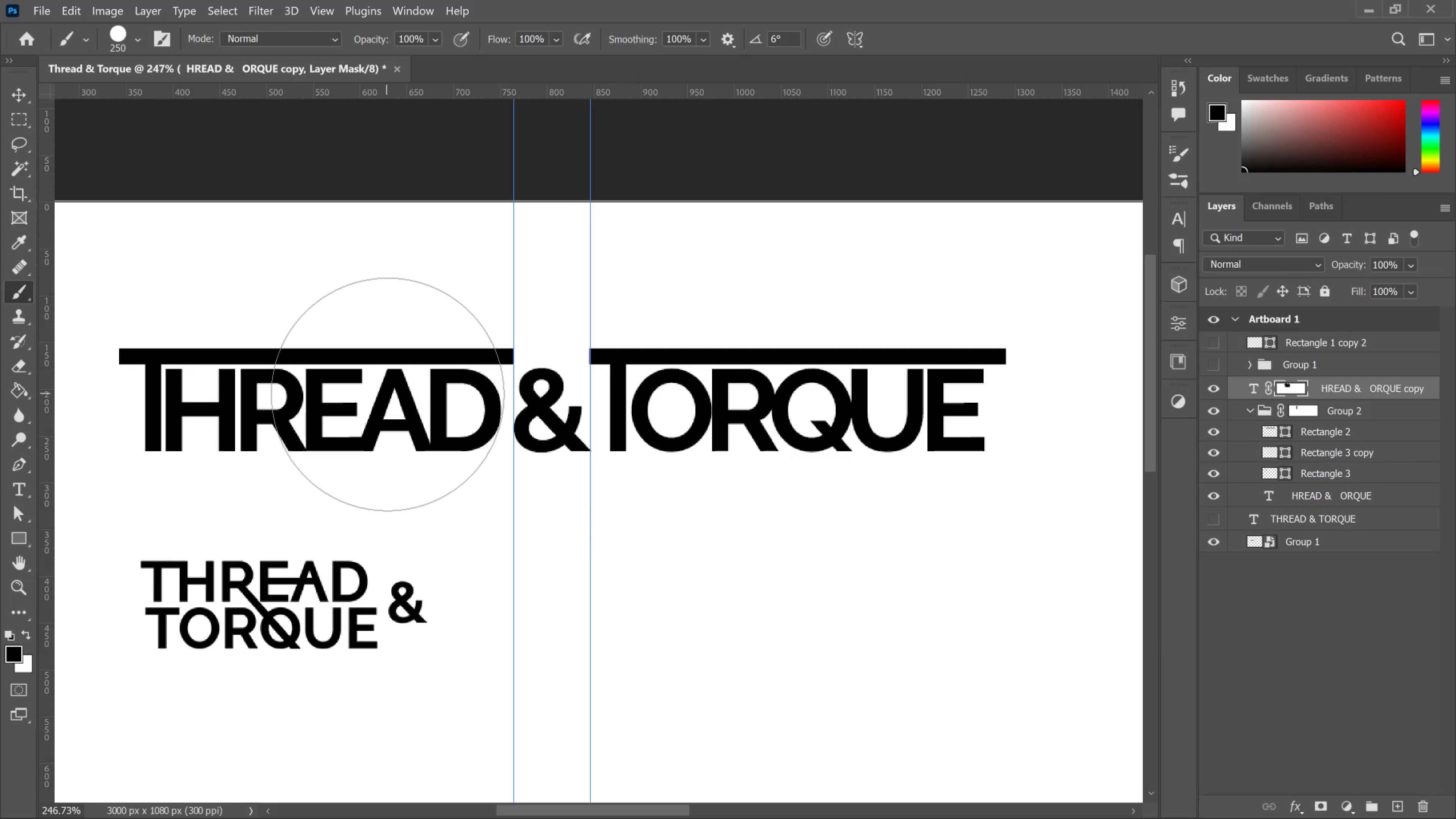 
left_click([388, 394])
 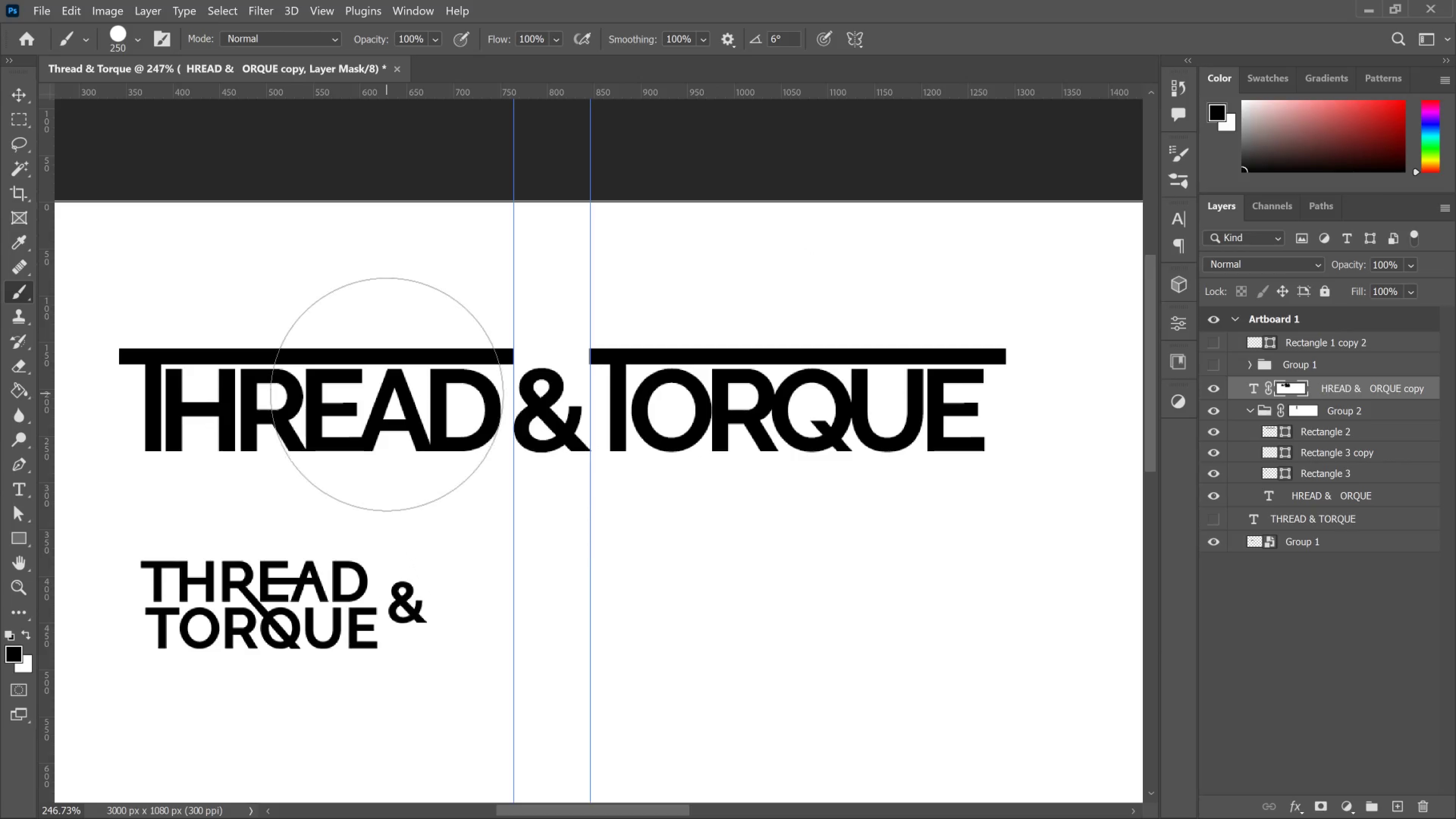 
left_click([387, 394])
 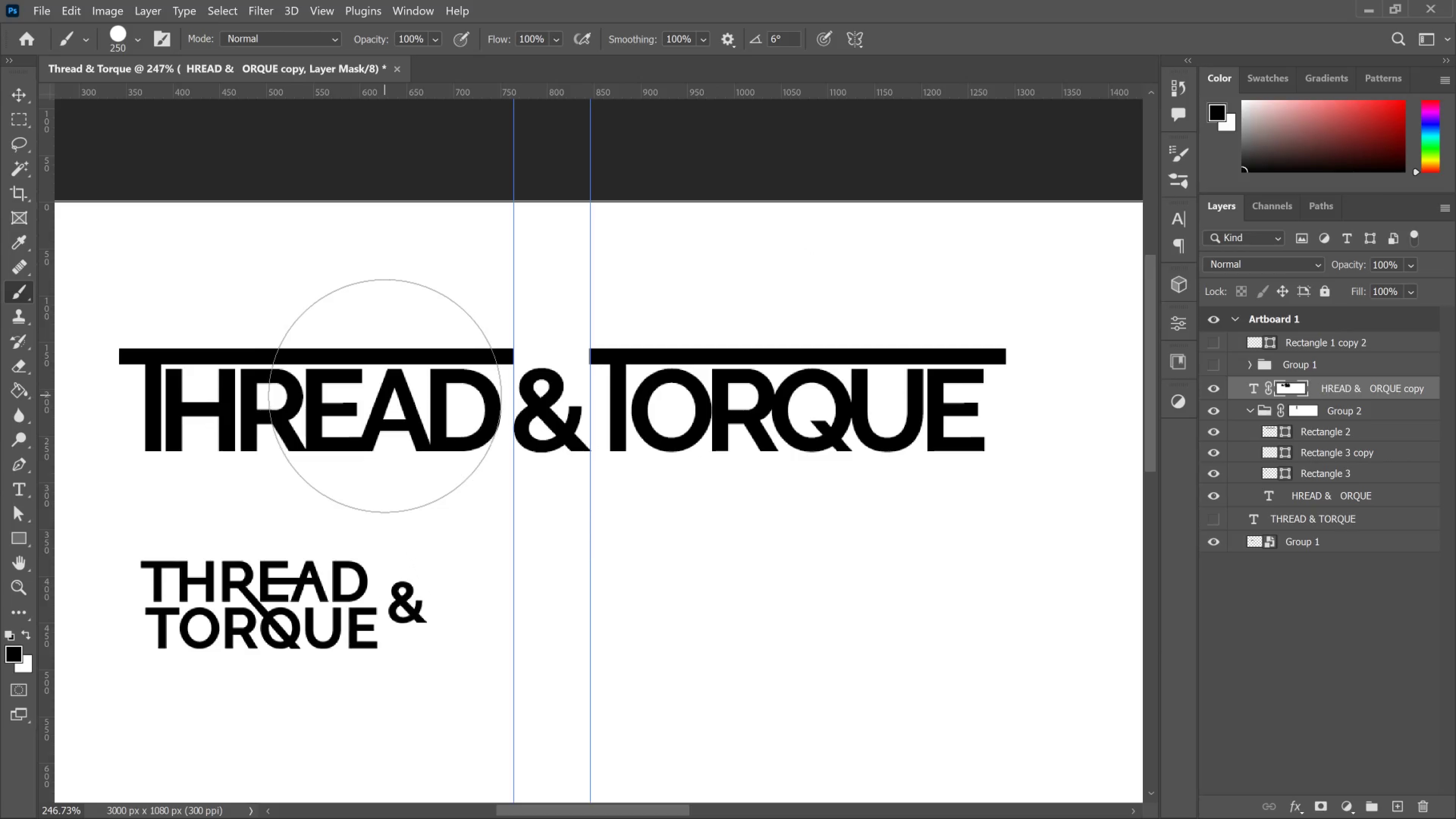 
left_click_drag(start_coordinate=[385, 396], to_coordinate=[93, 394])
 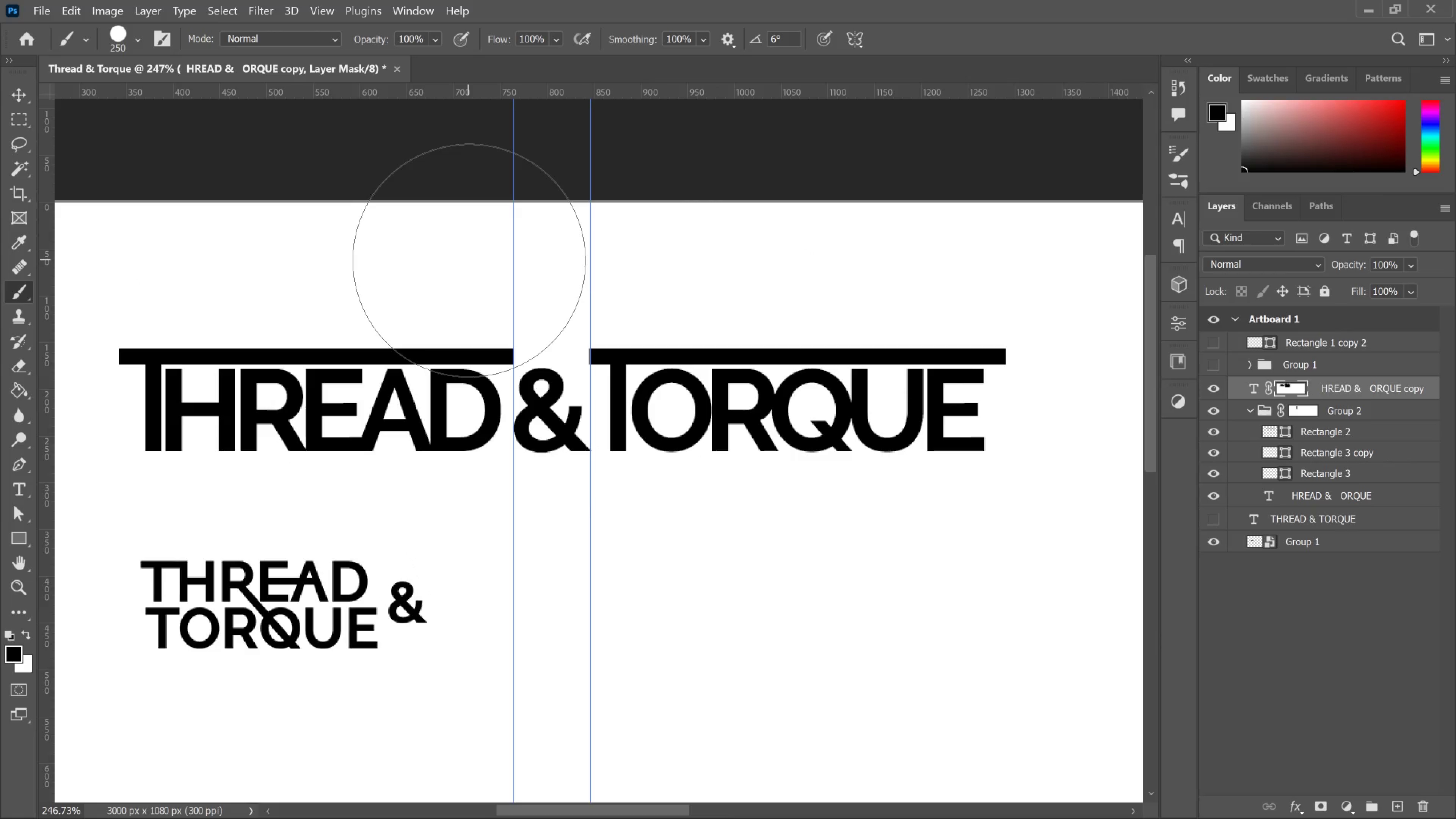 
left_click_drag(start_coordinate=[469, 260], to_coordinate=[475, 266])
 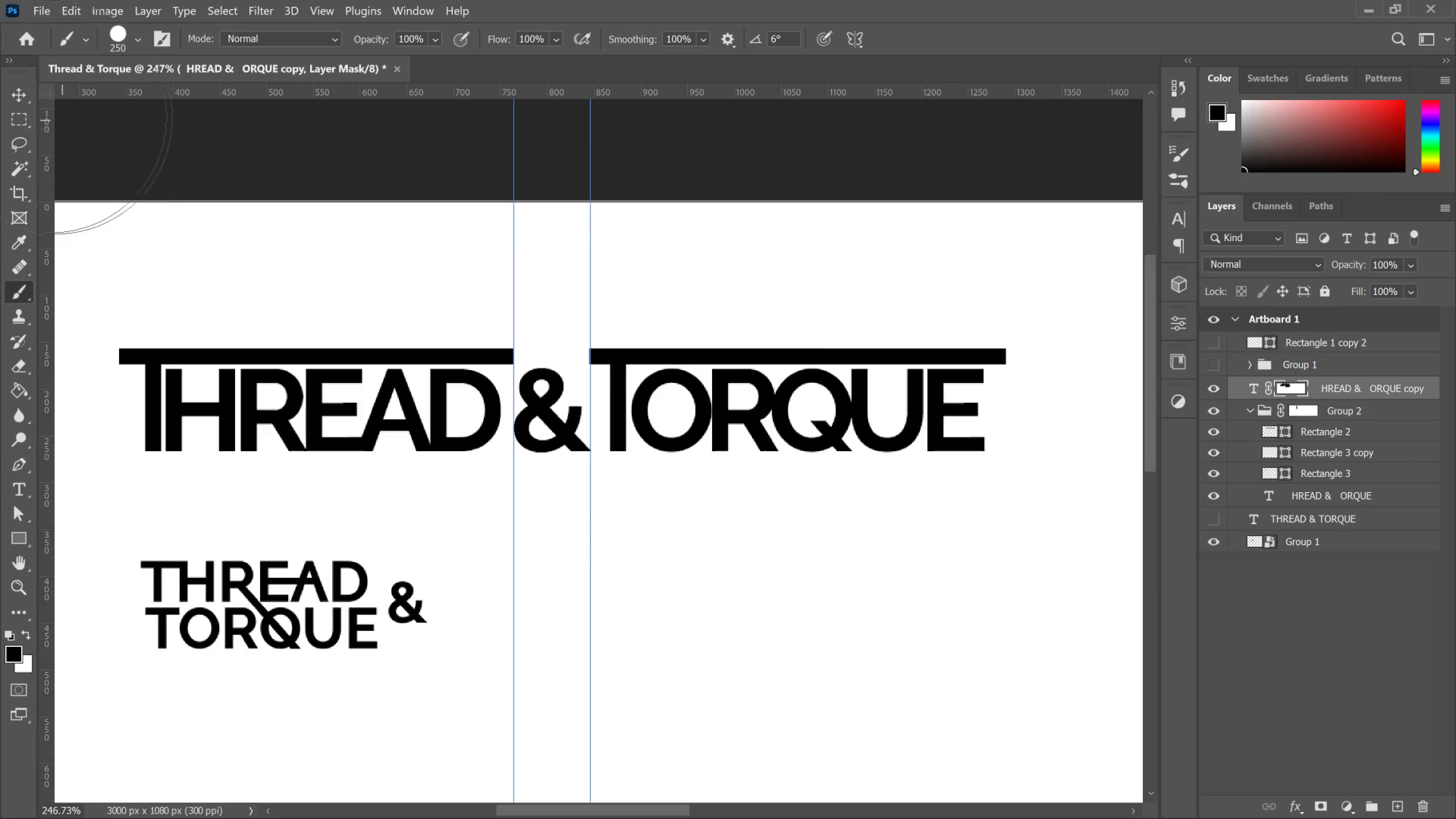 
left_click([18, 91])
 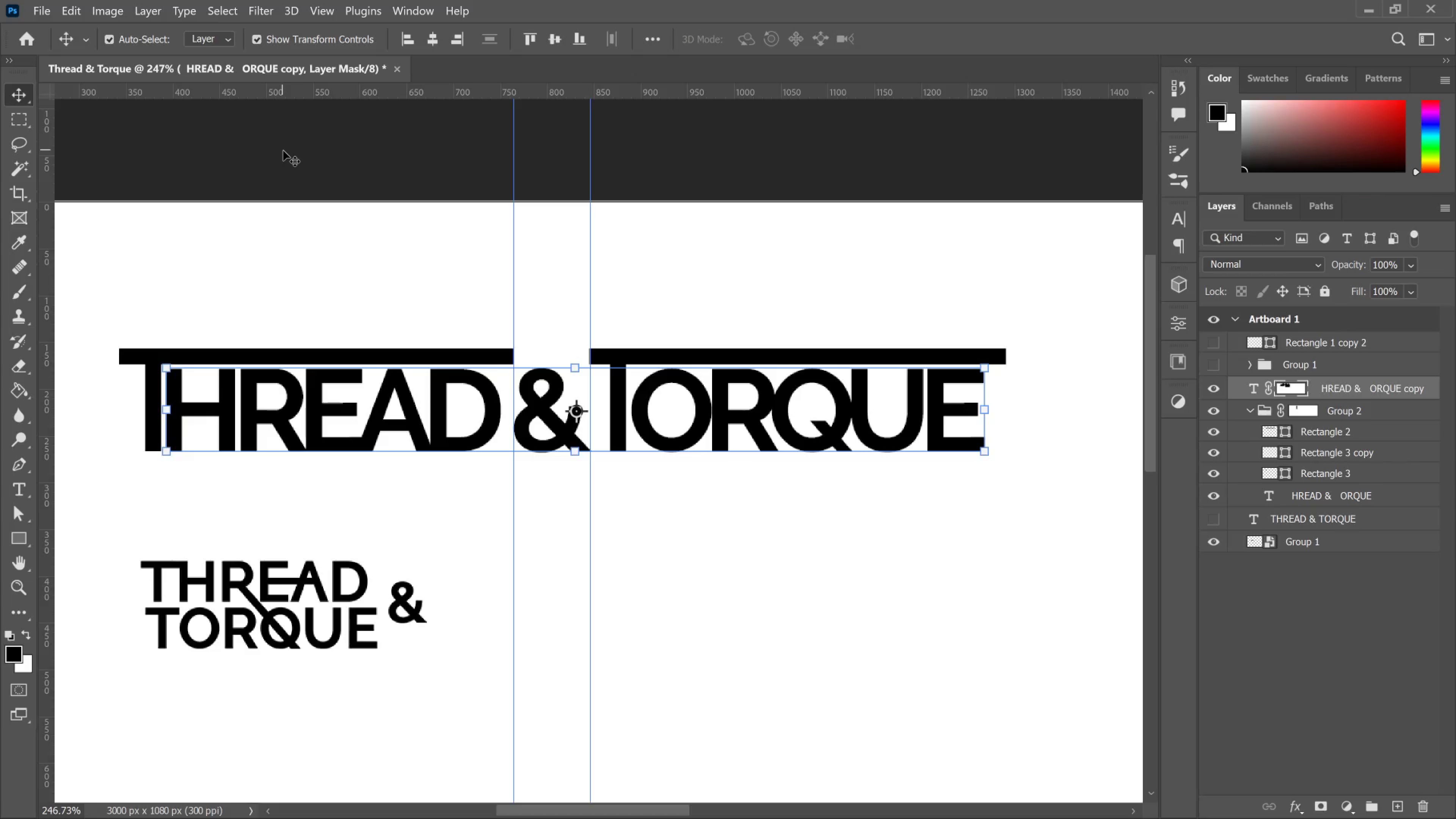 
left_click([283, 151])
 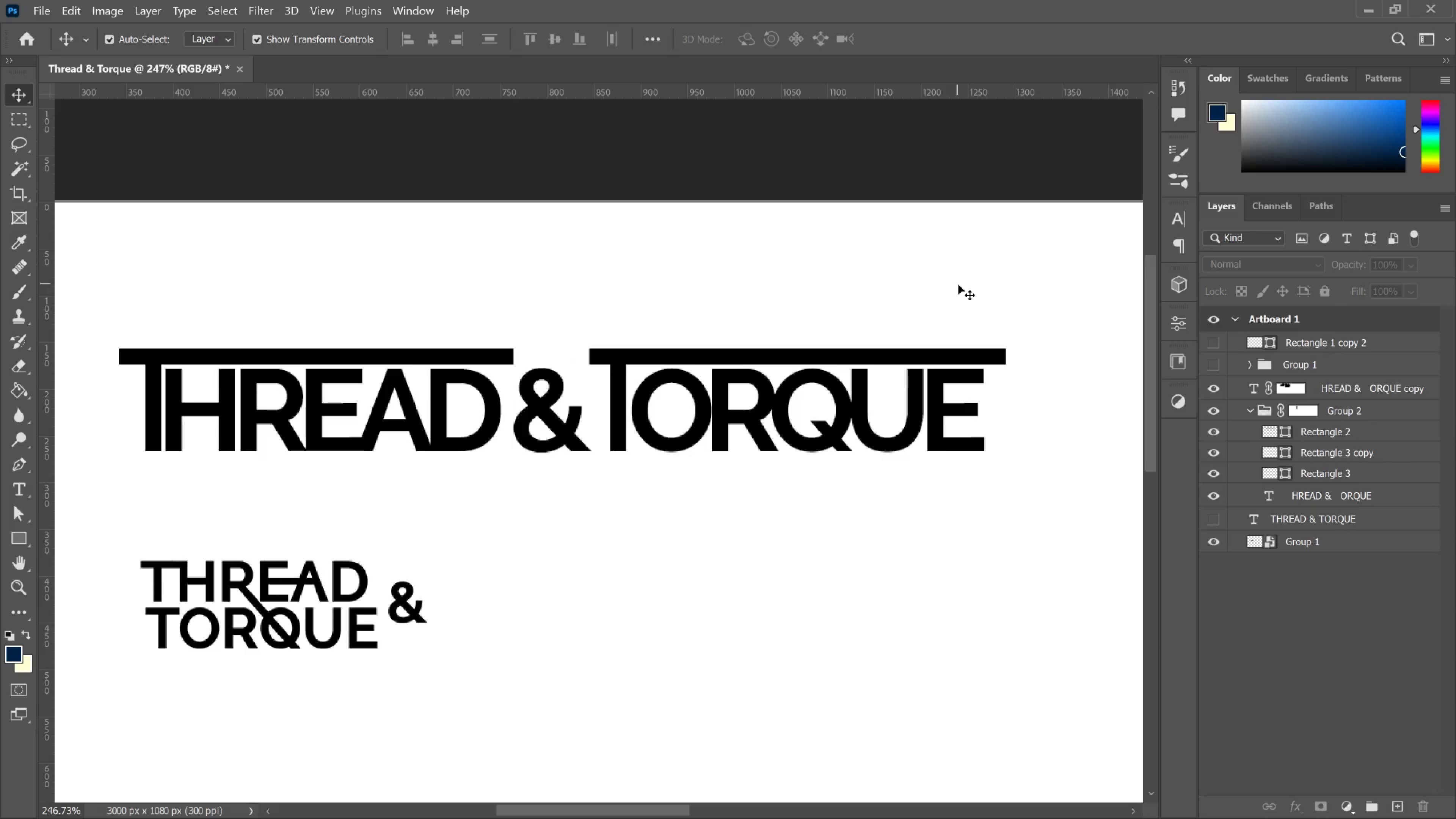 
wait(5.05)
 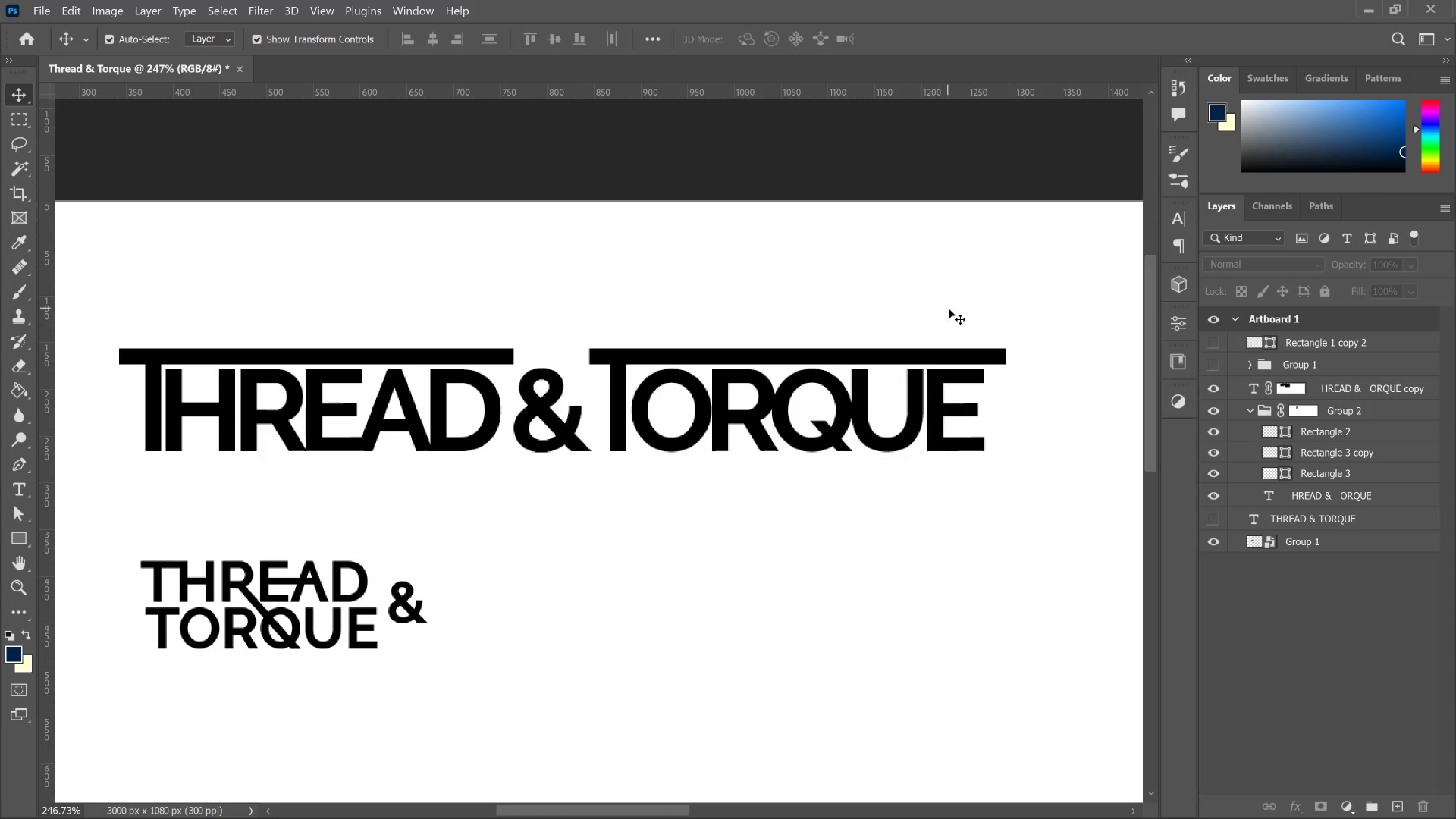 
key(Control+Minus)
 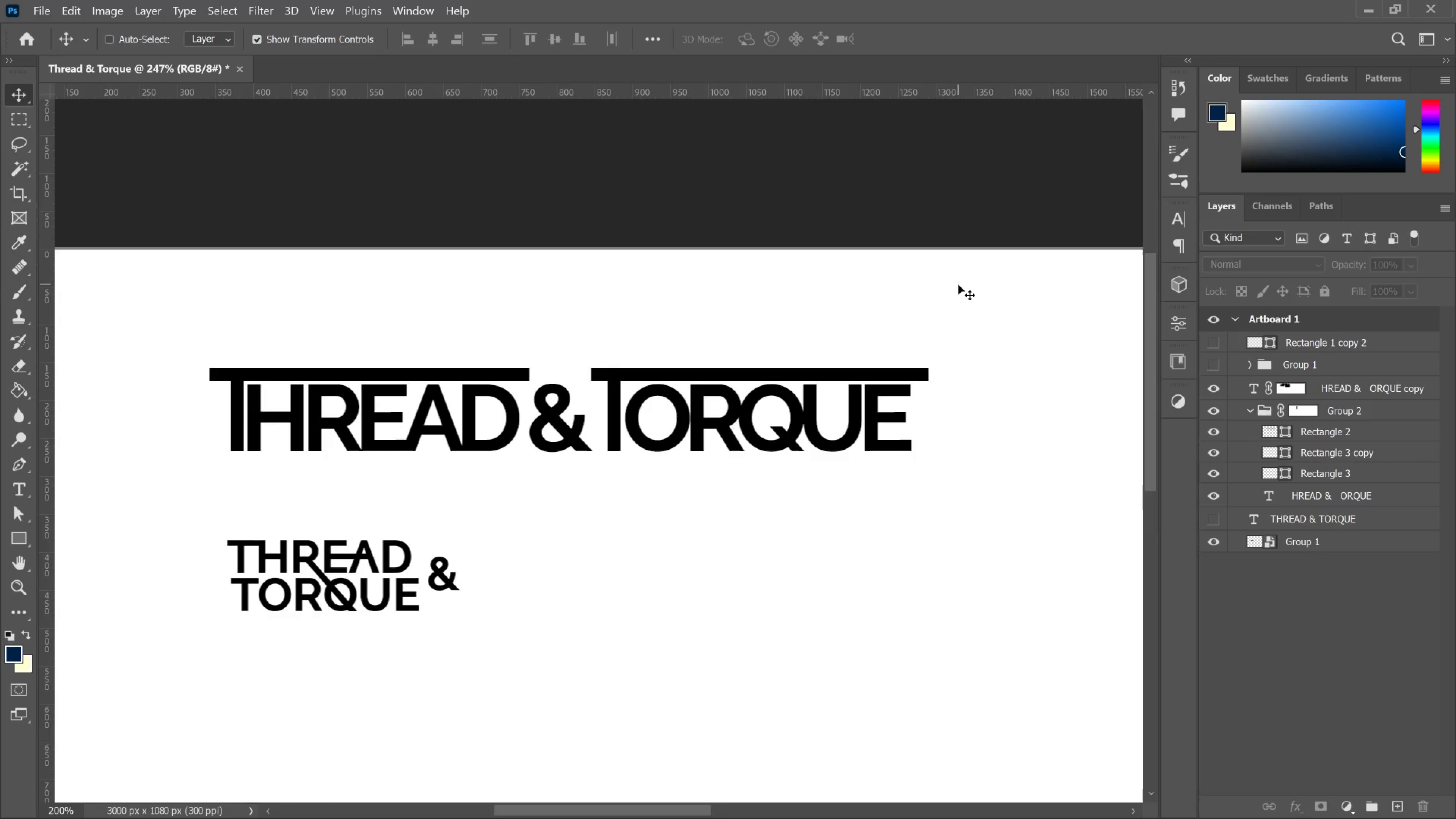 
key(Control+Minus)
 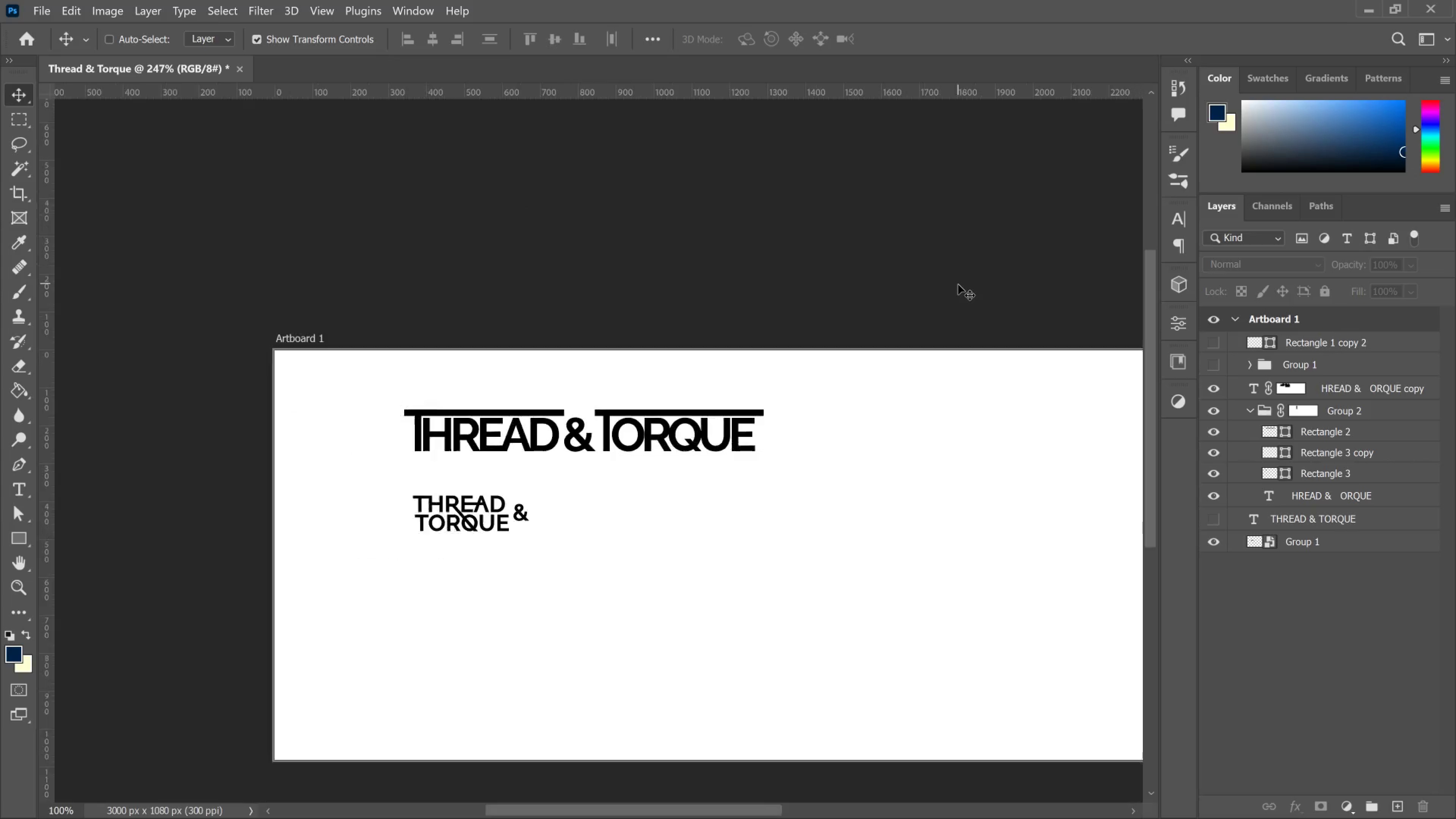 
key(Control+Minus)
 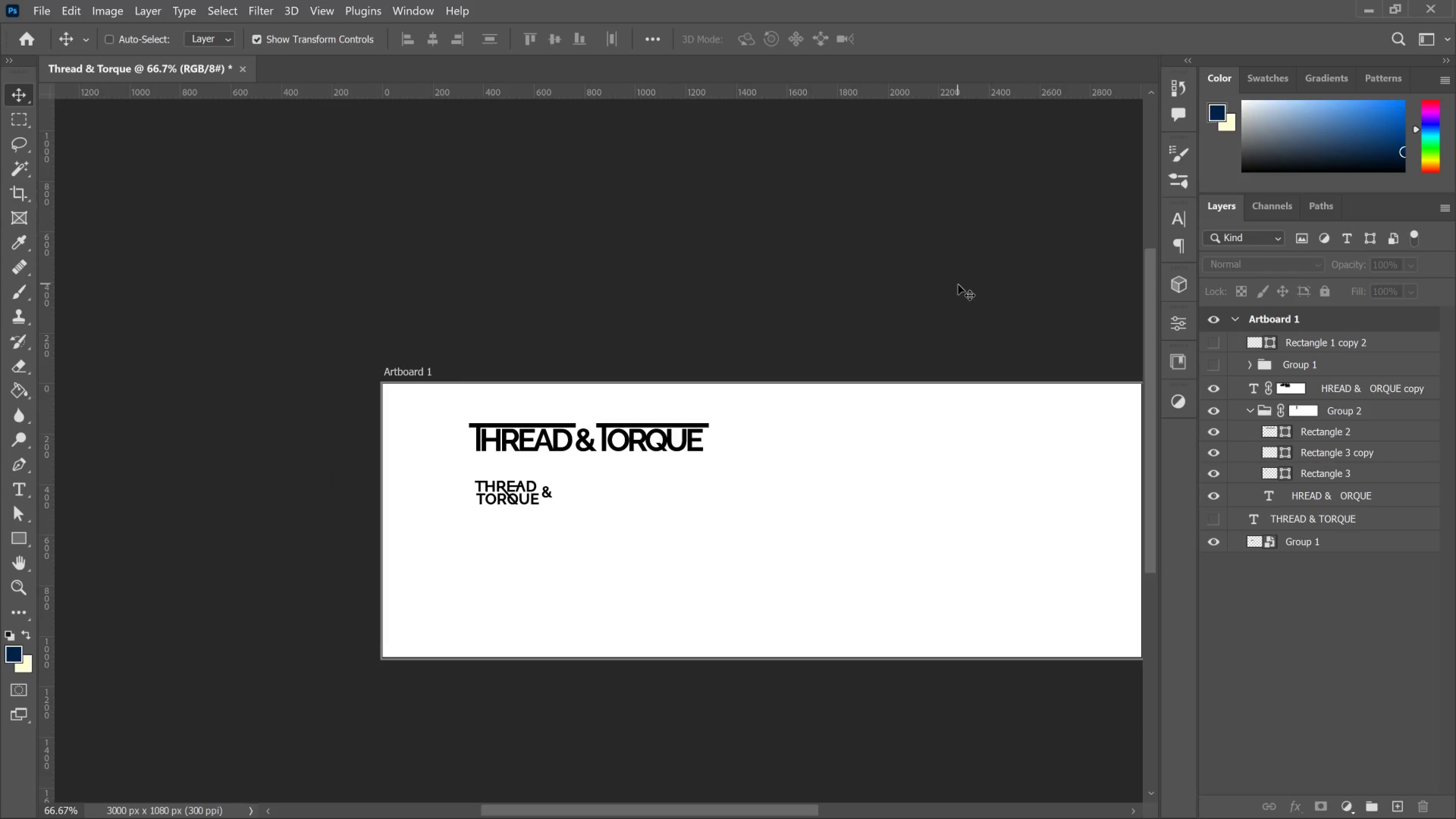 
key(Control+ControlRight)
 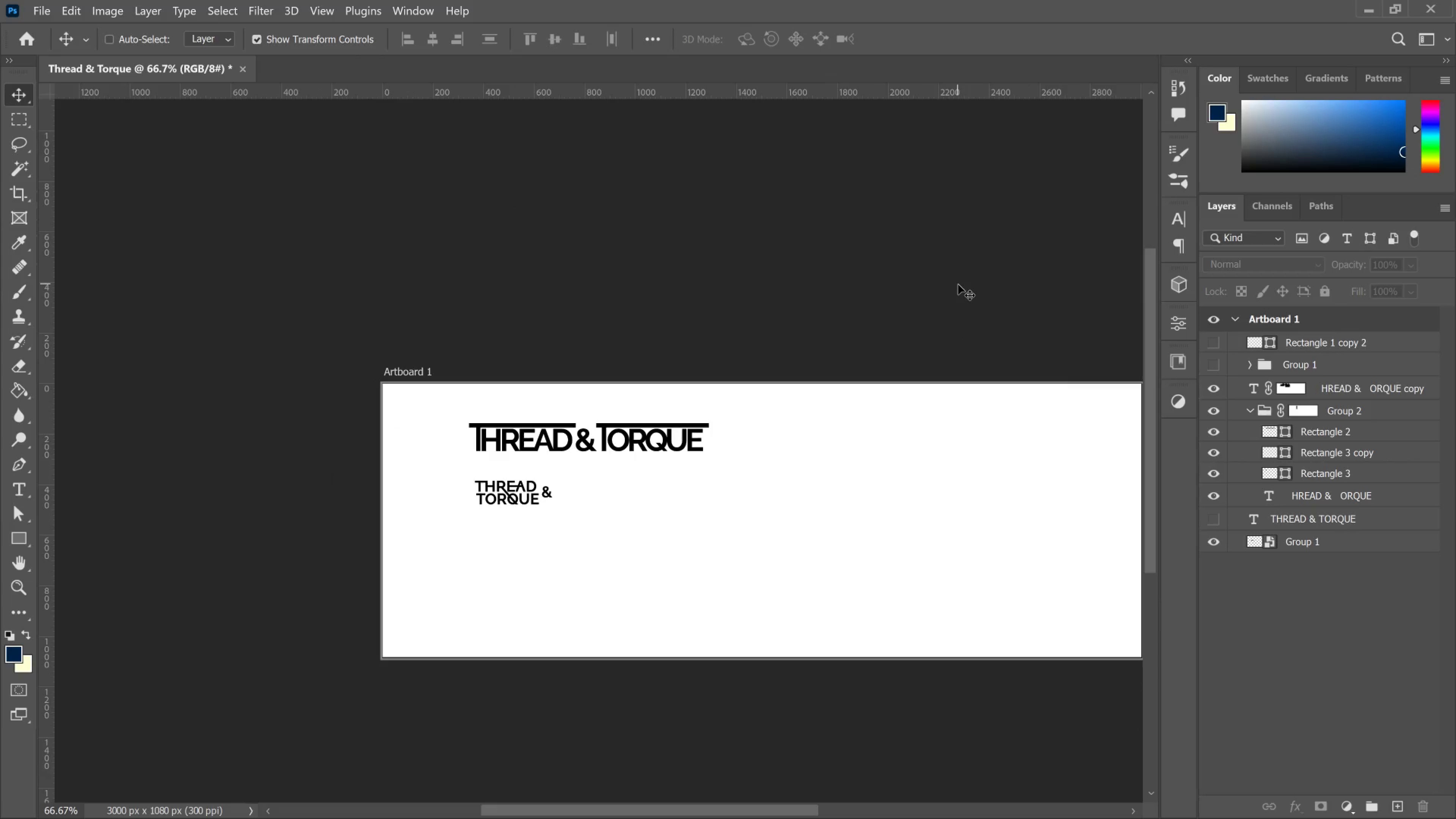 
key(Control+ControlRight)
 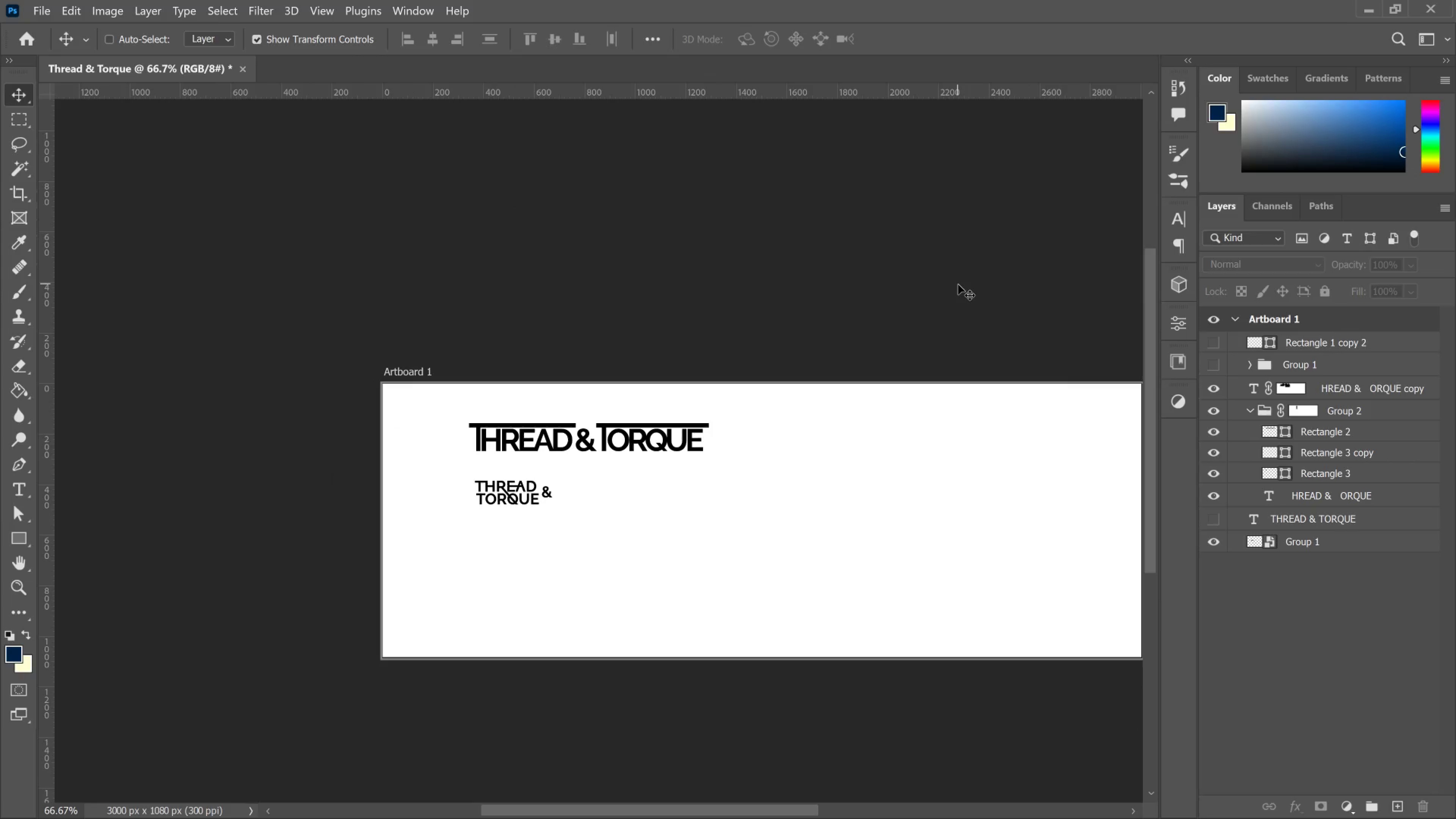 
key(Control+Minus)
 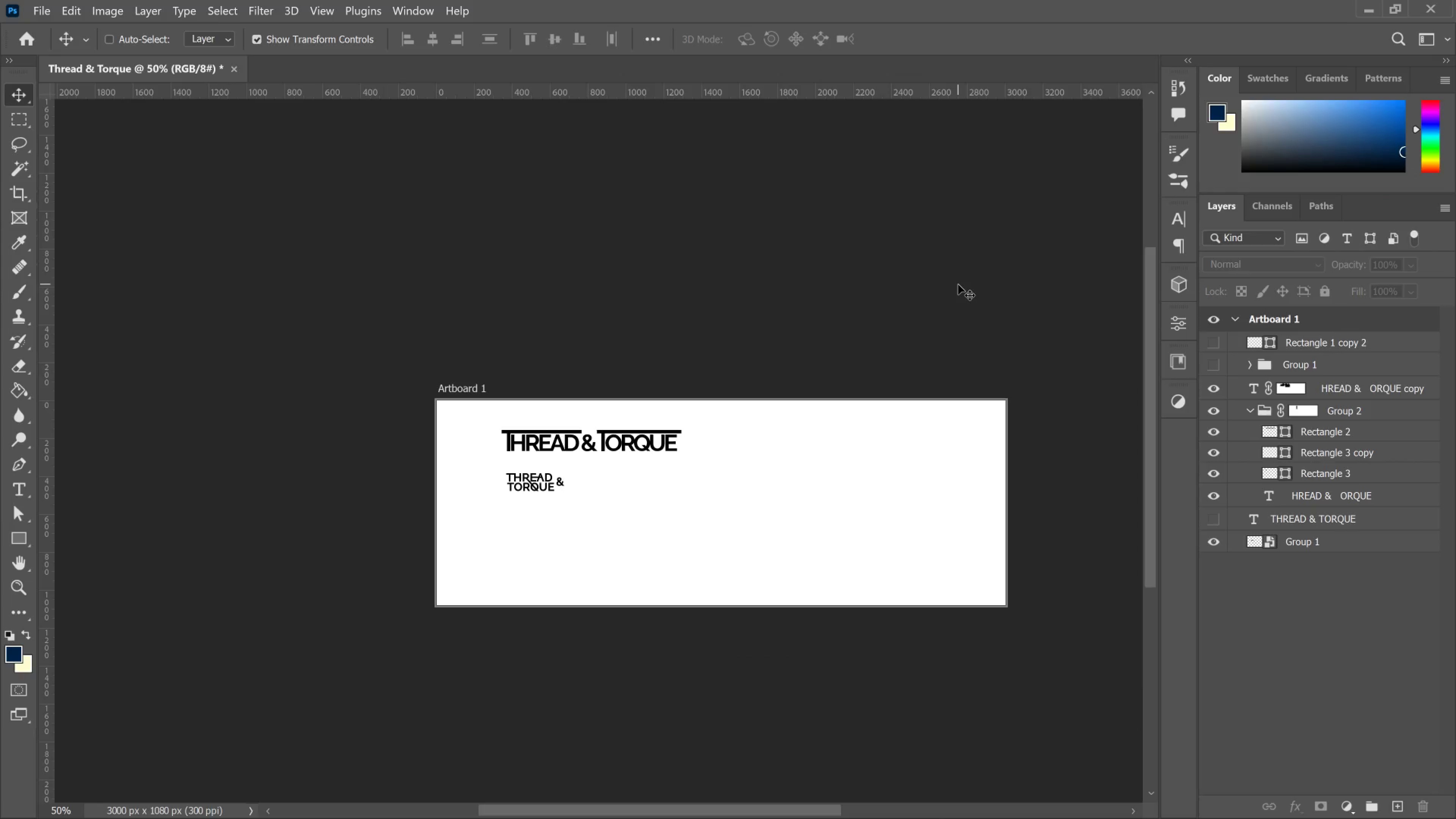 
key(Control+Equal)
 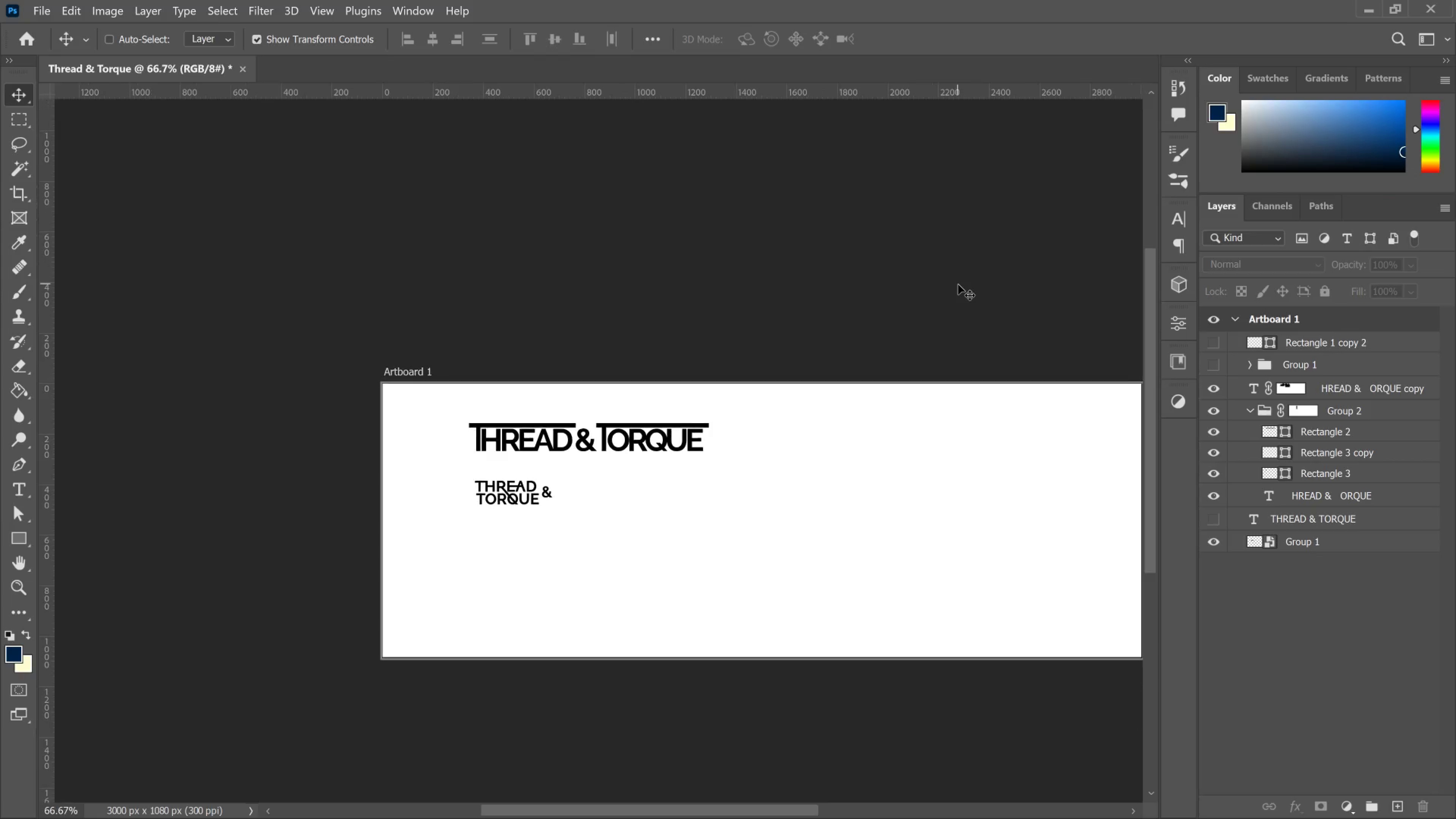 
key(Control+Equal)
 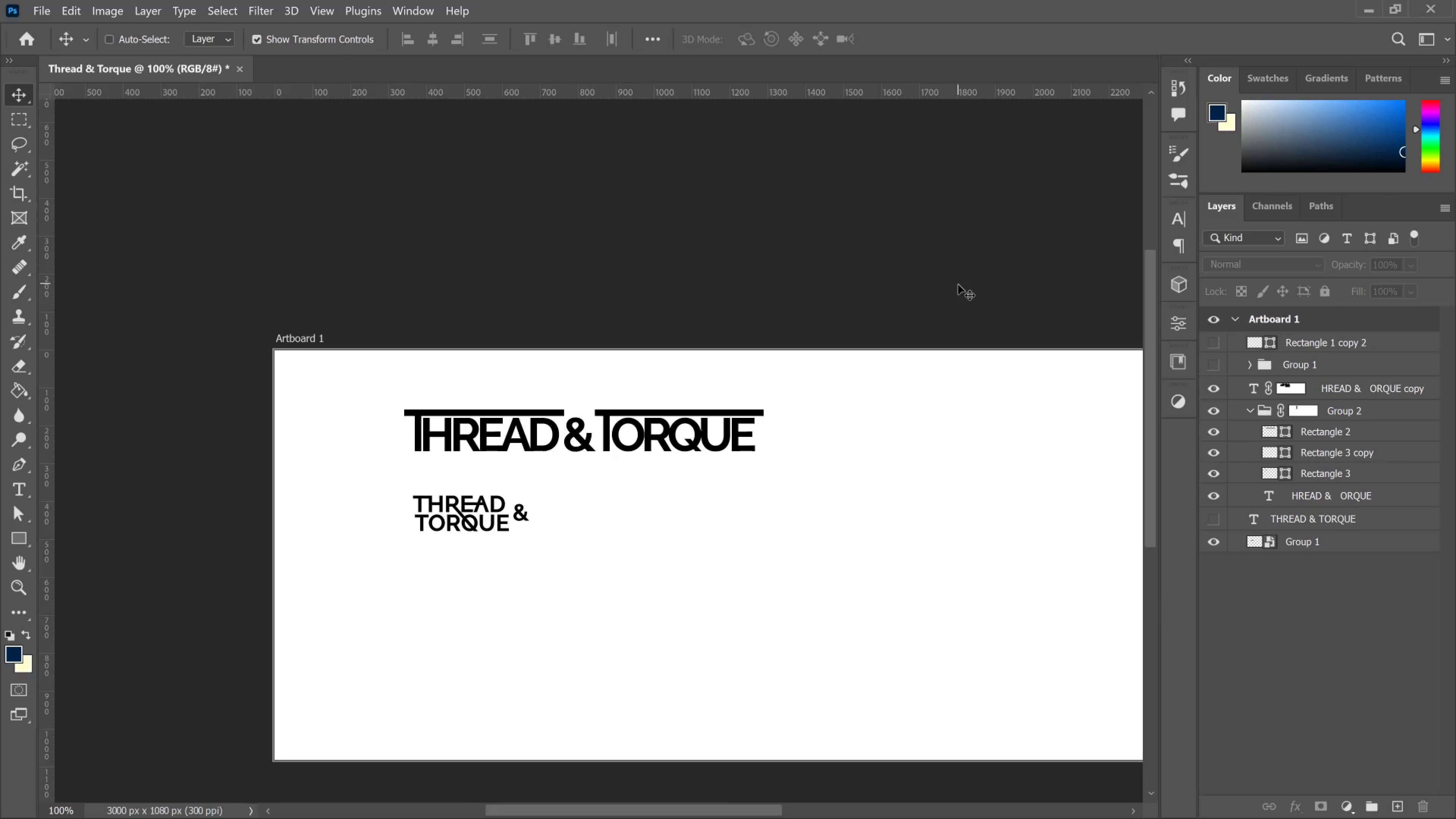 
key(Control+Equal)
 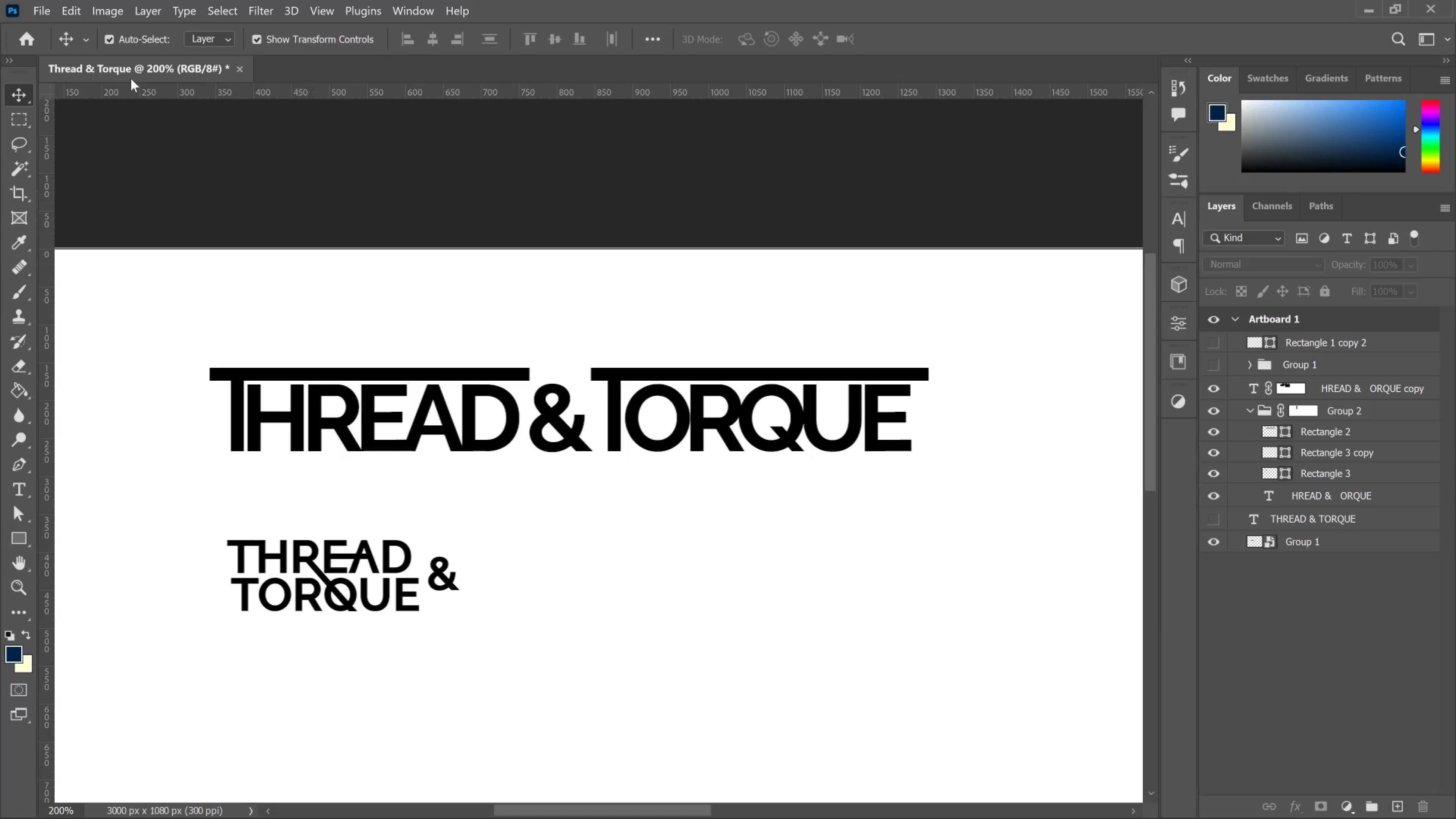 
wait(5.01)
 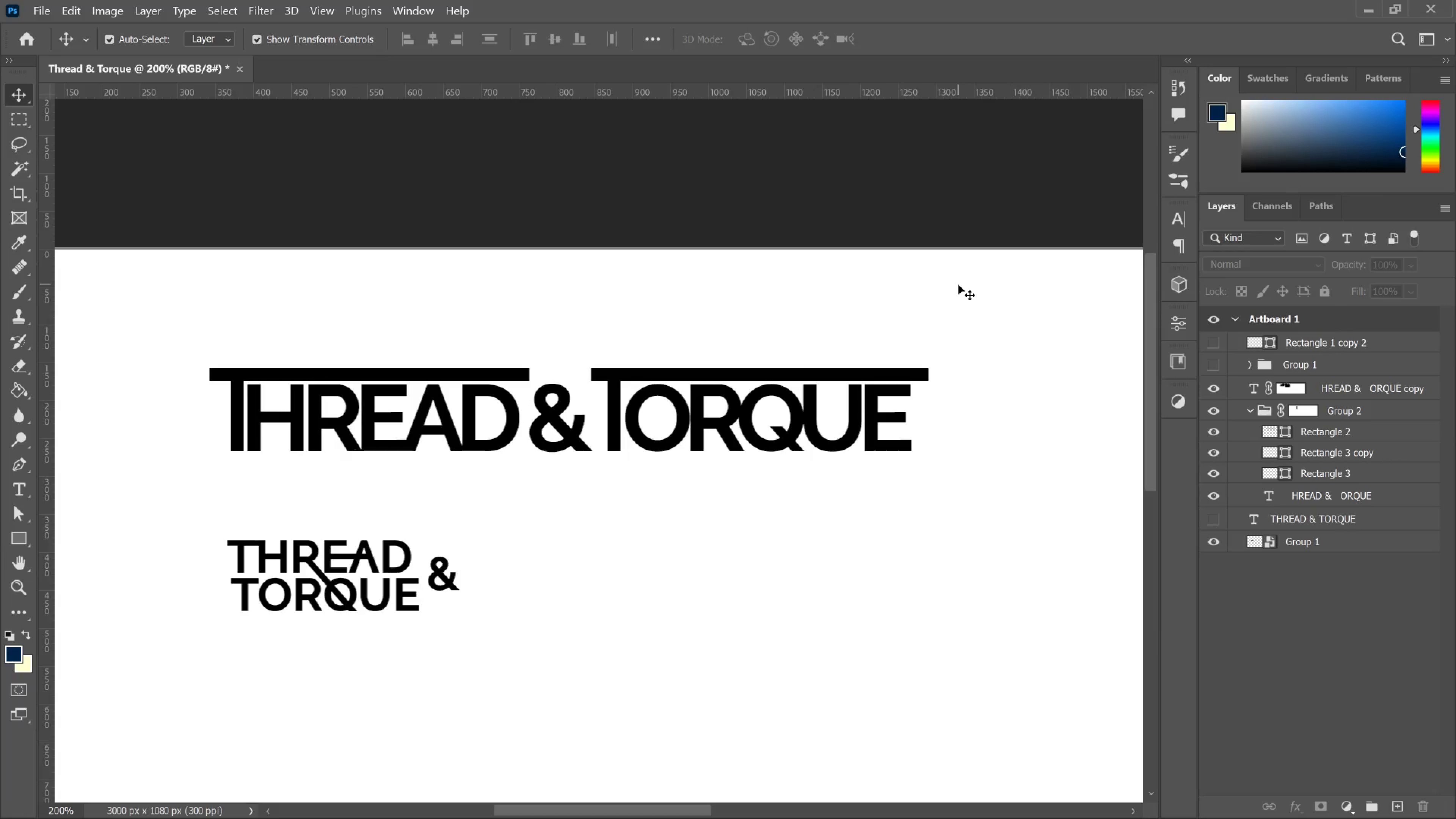 
left_click([21, 94])
 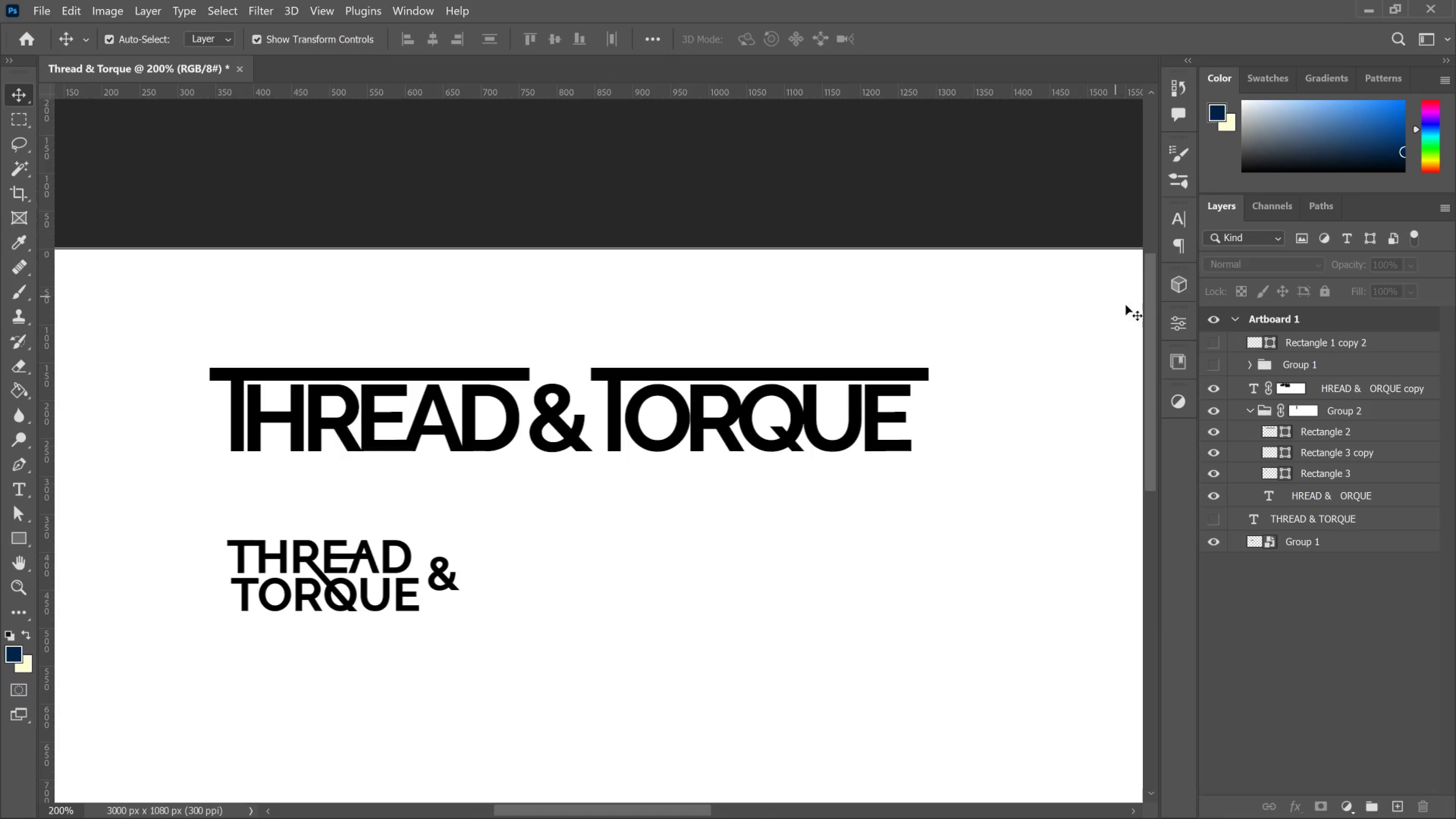 
wait(5.2)
 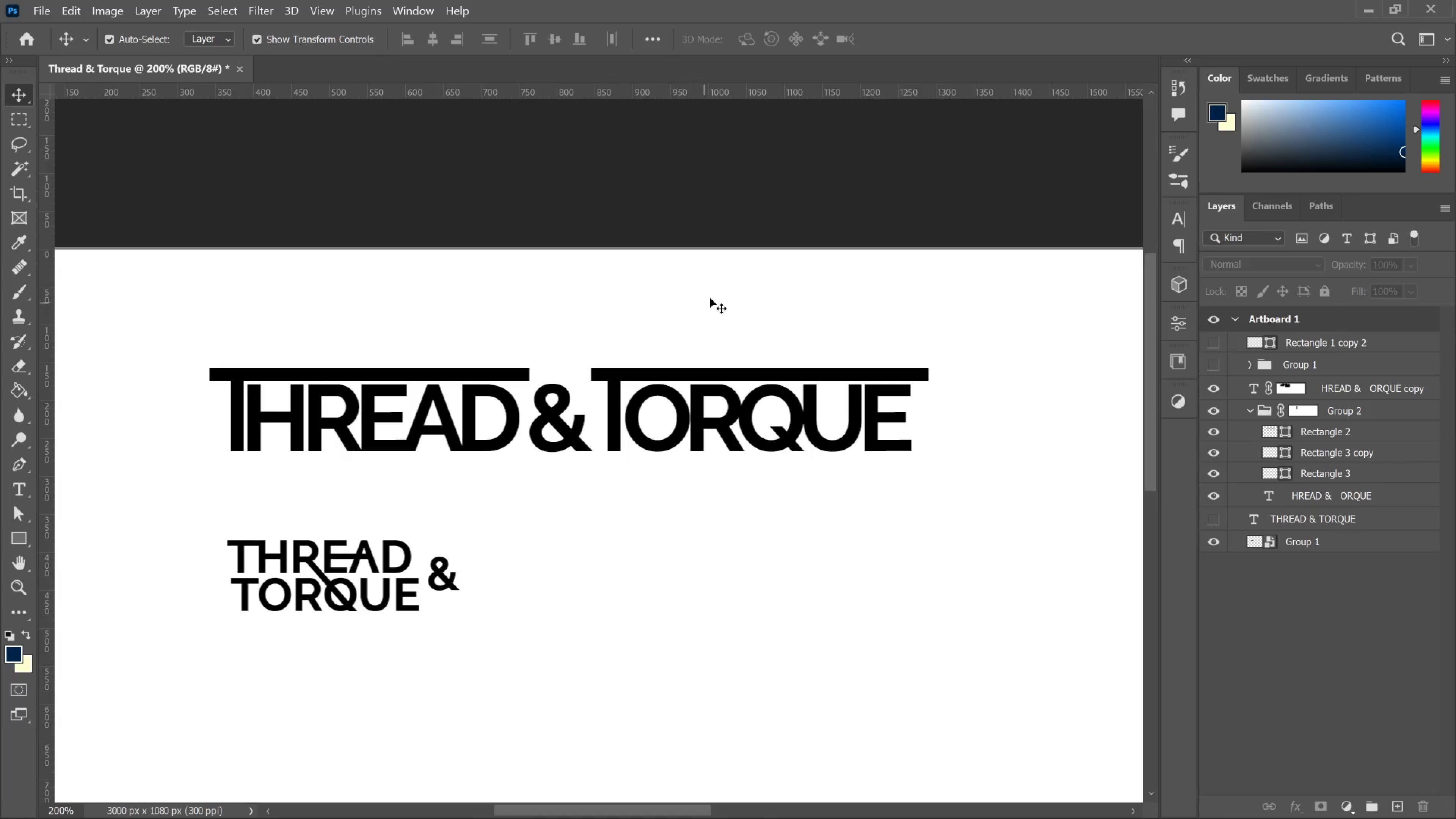 
left_click([1191, 89])
 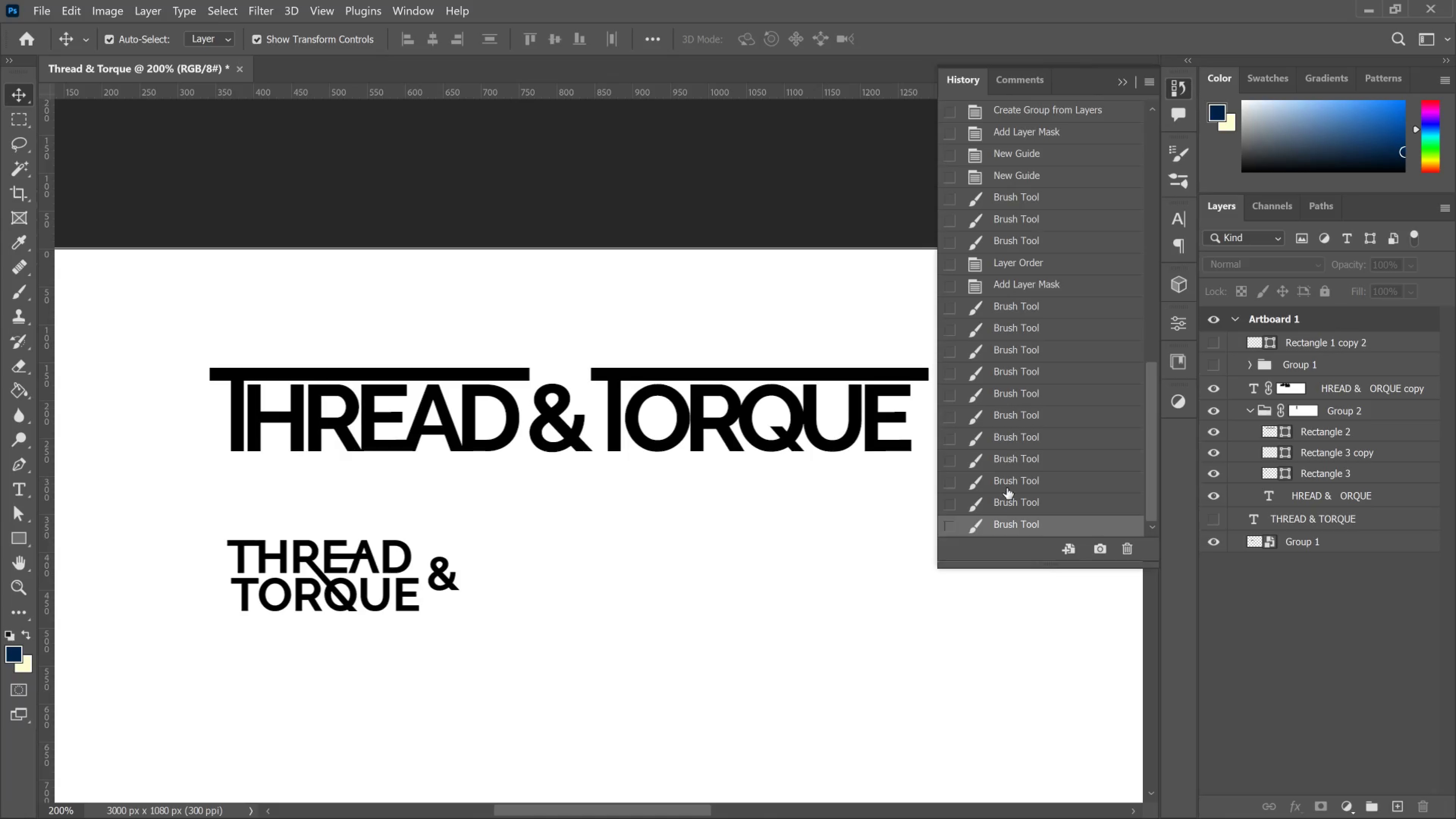 
left_click([1018, 286])
 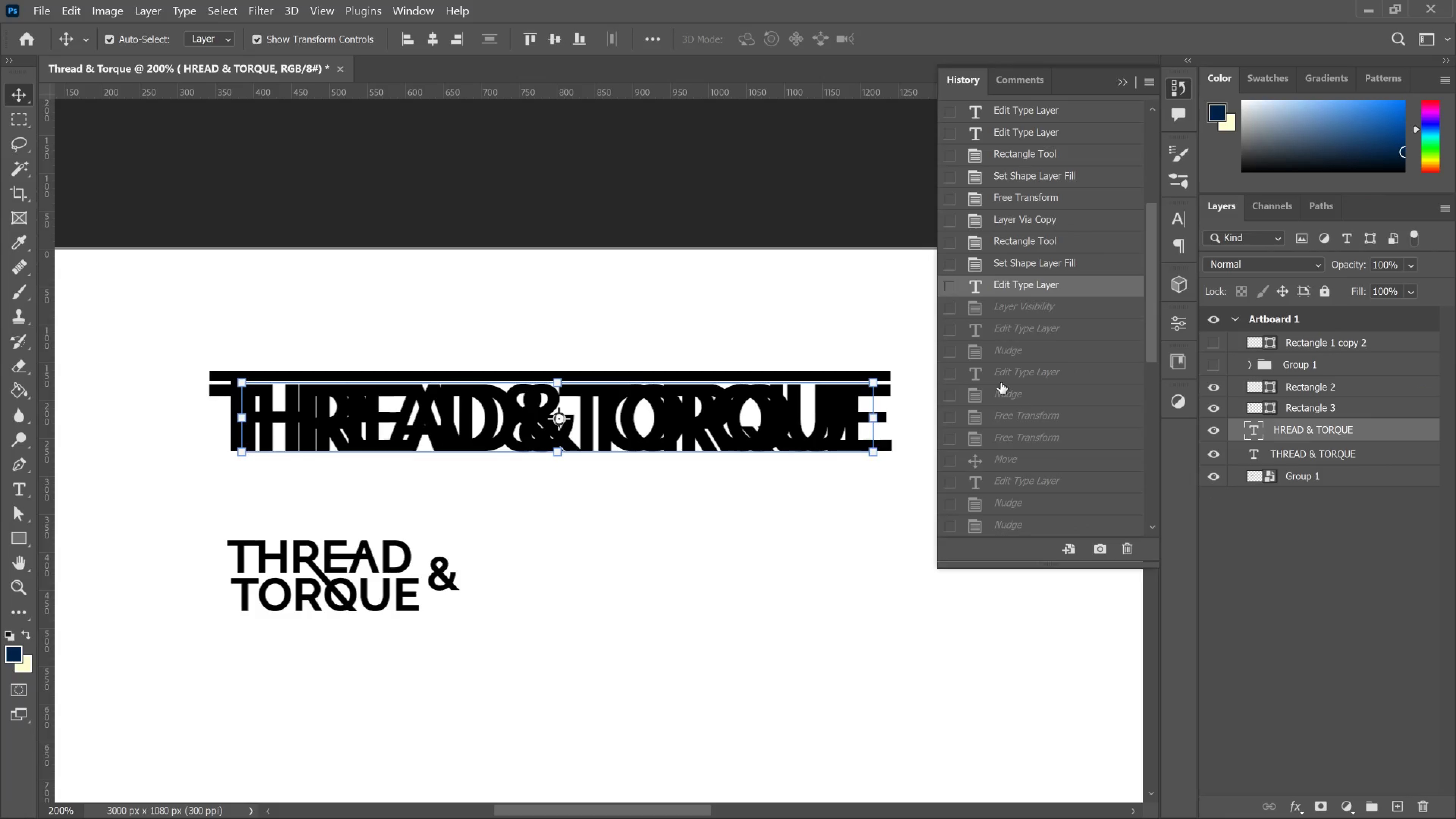 
scroll: coordinate [995, 391], scroll_direction: up, amount: 14.0
 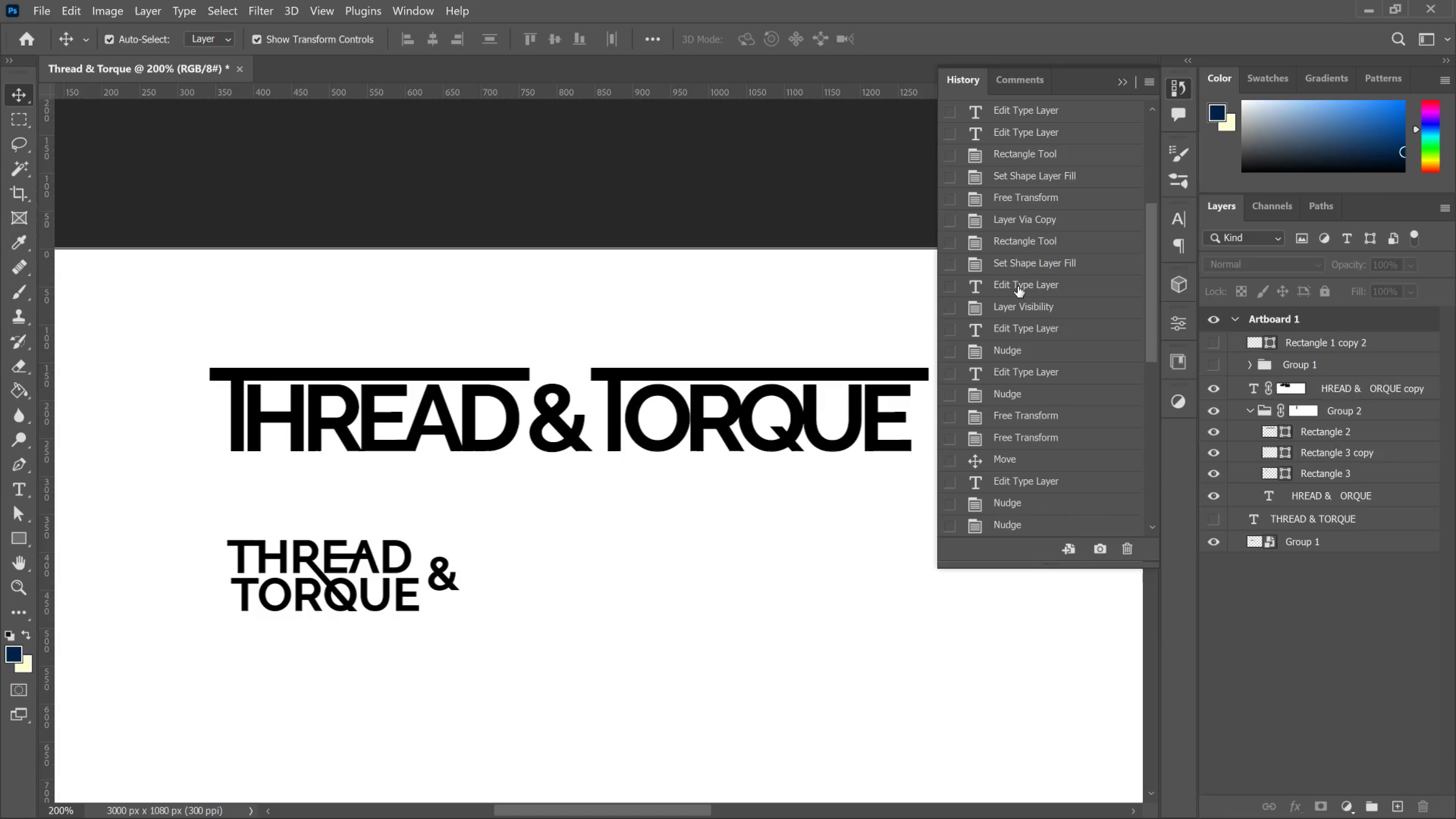 
left_click([1007, 403])
 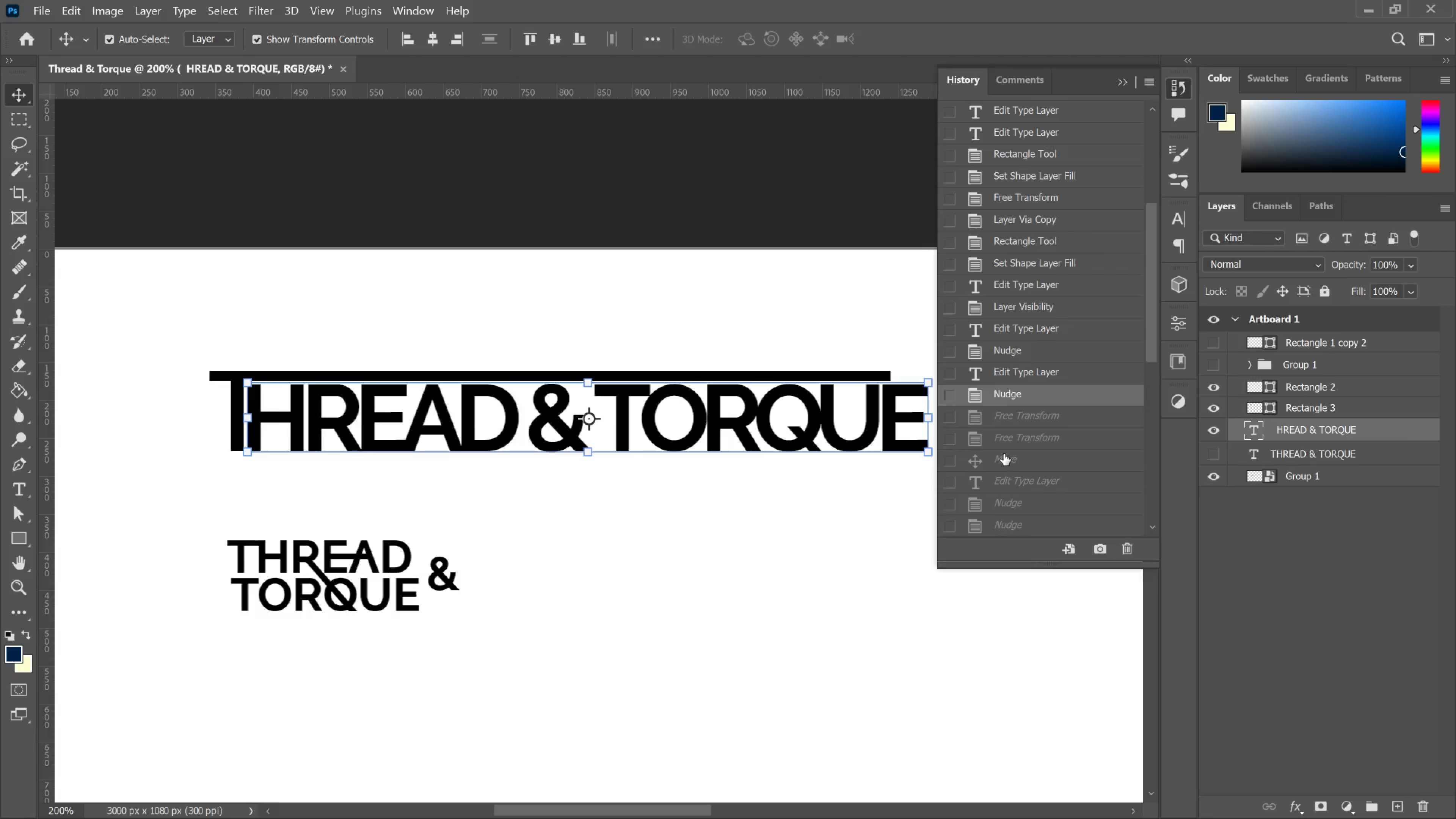 
left_click([1004, 454])
 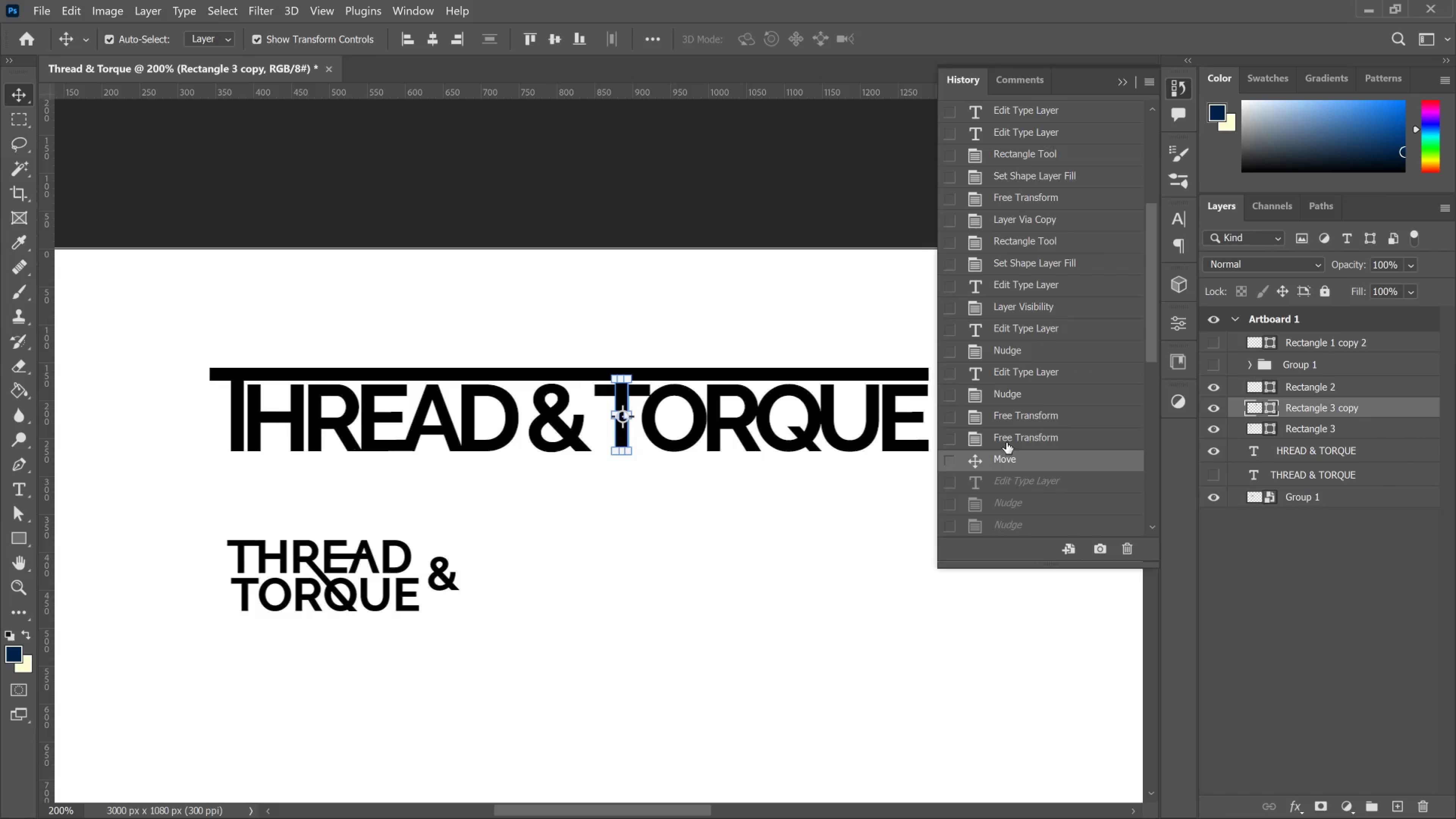 
left_click_drag(start_coordinate=[1006, 442], to_coordinate=[1011, 442])
 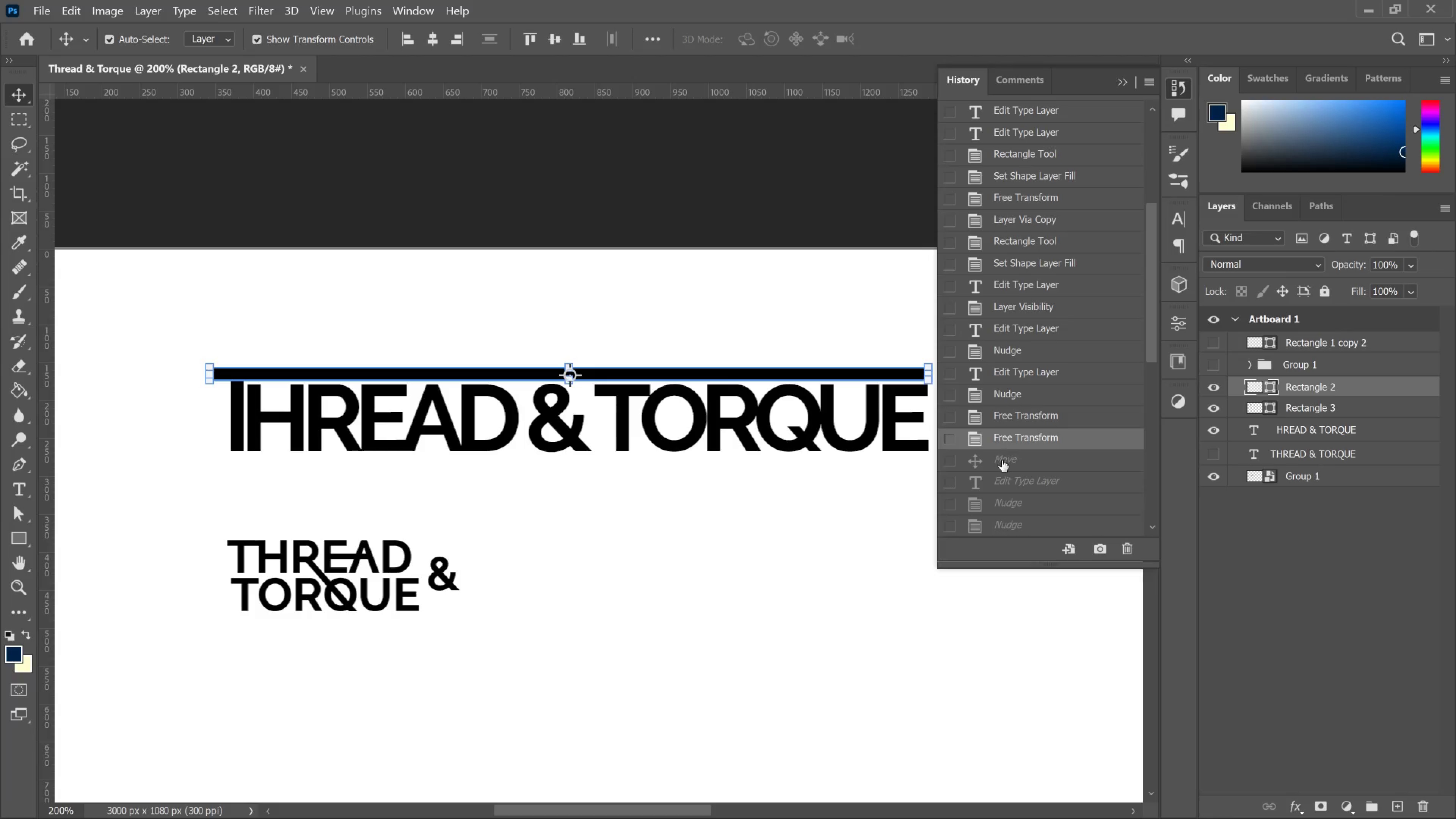 
left_click([816, 147])
 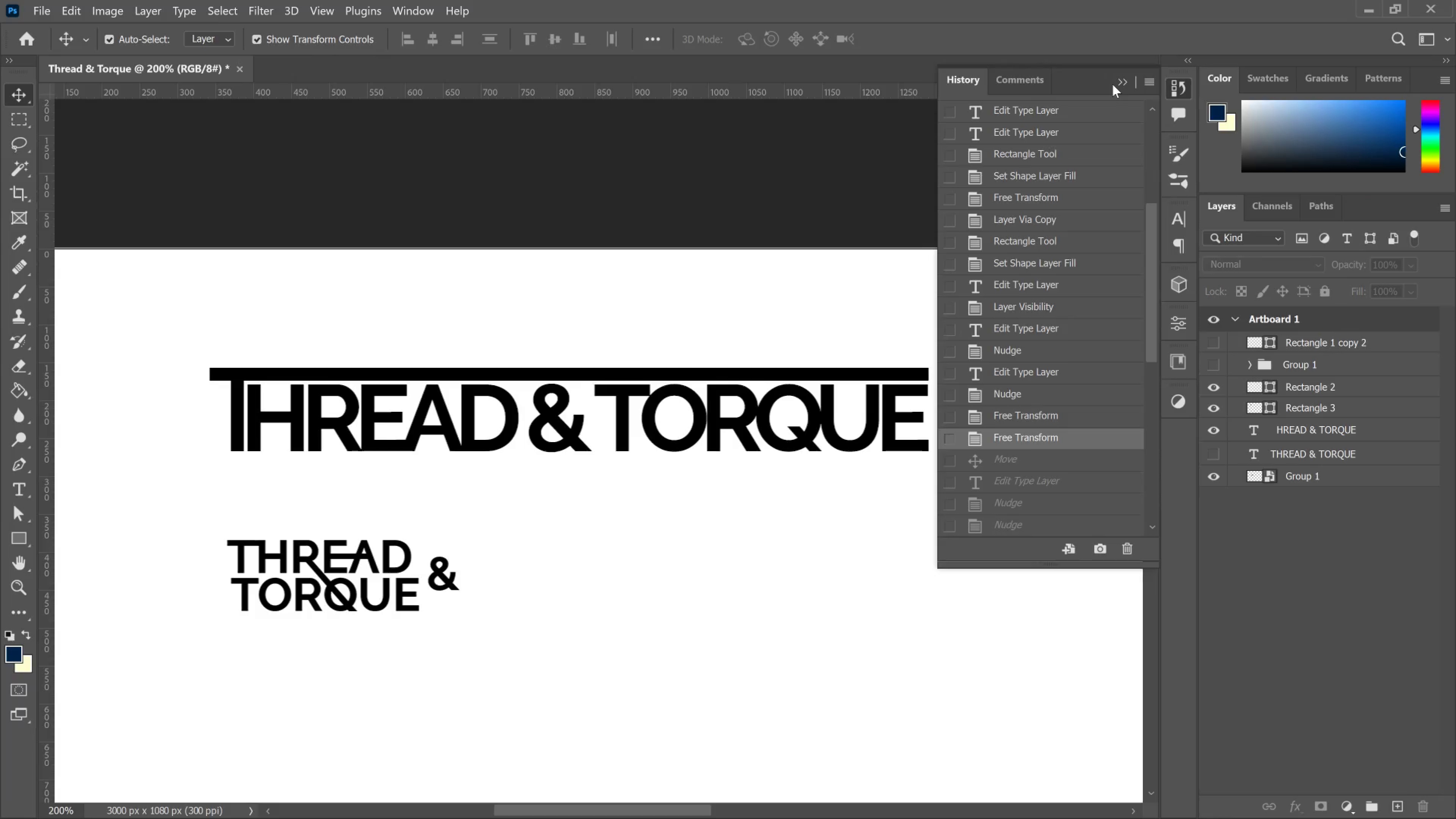 
left_click([1117, 82])
 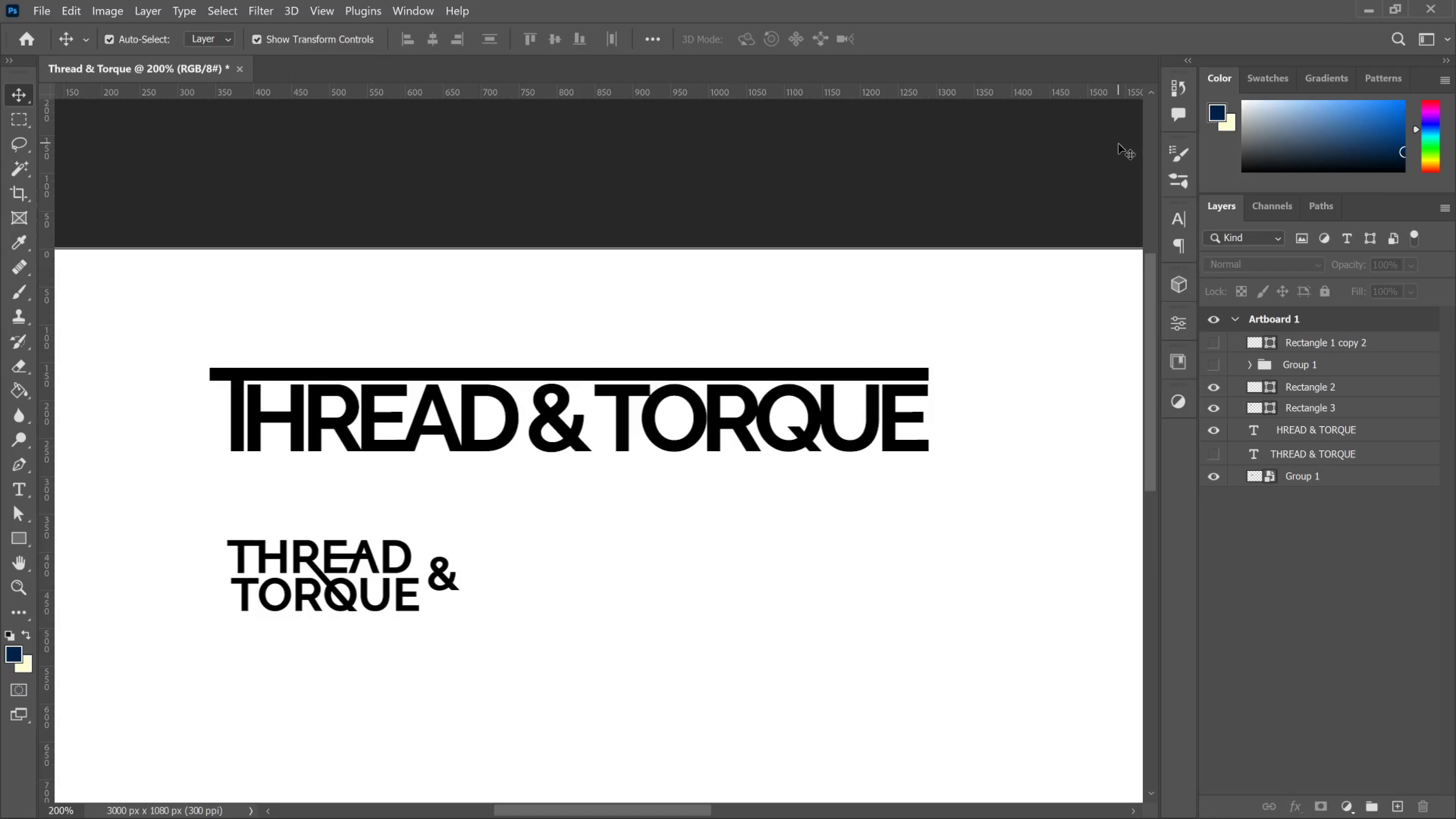 
wait(14.38)
 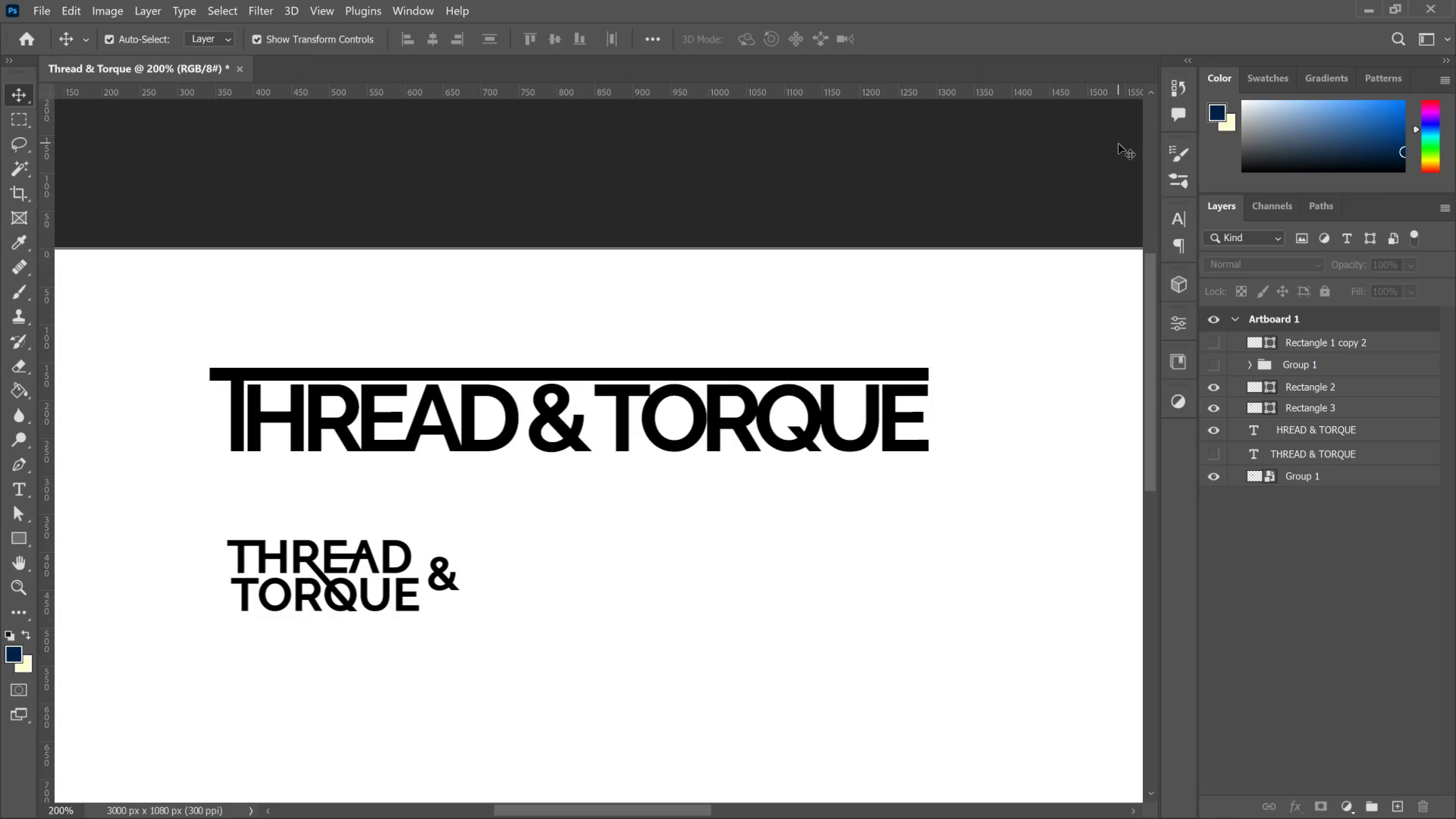 
left_click_drag(start_coordinate=[984, 482], to_coordinate=[45, 324])
 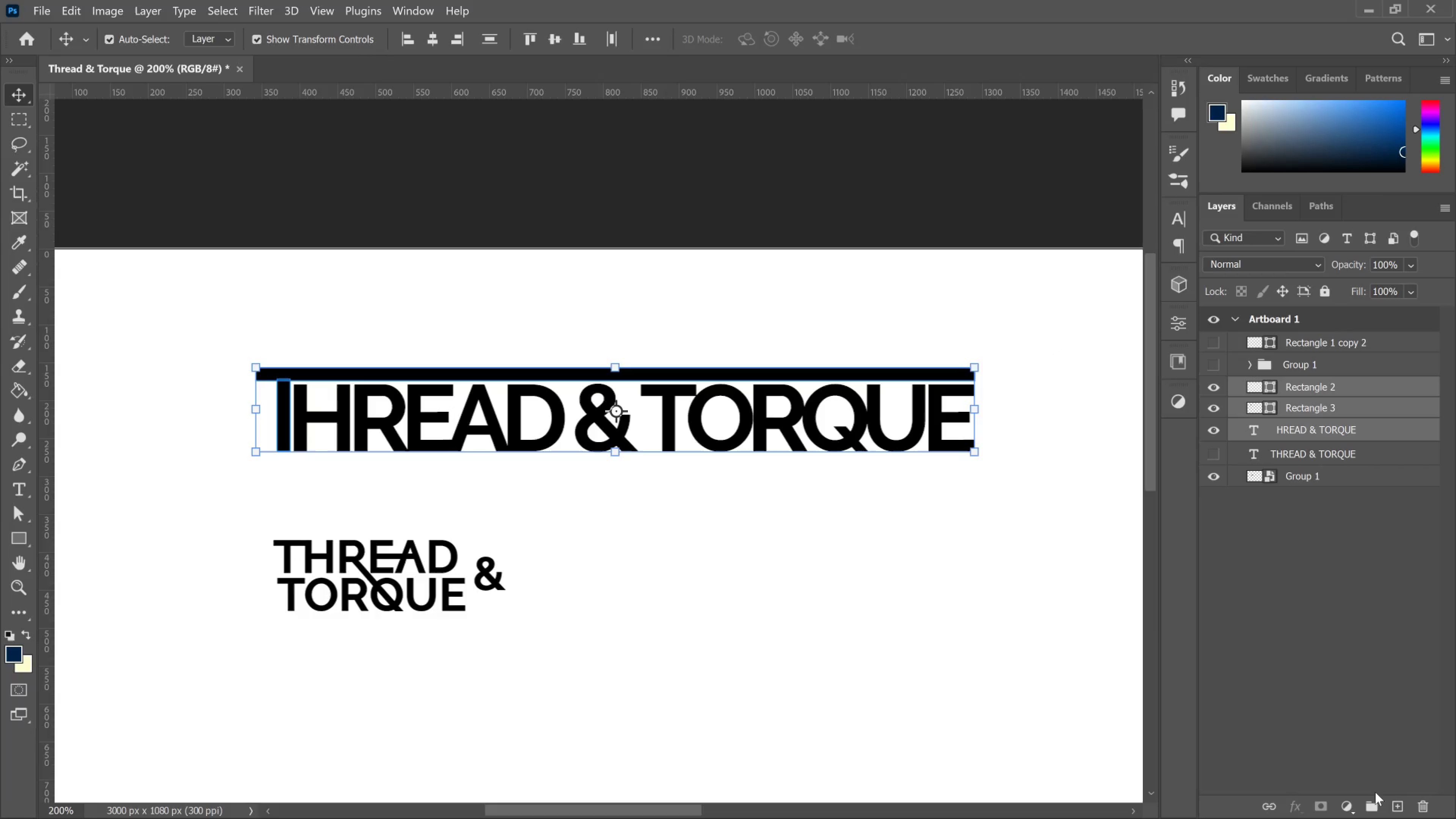 
left_click([1370, 800])
 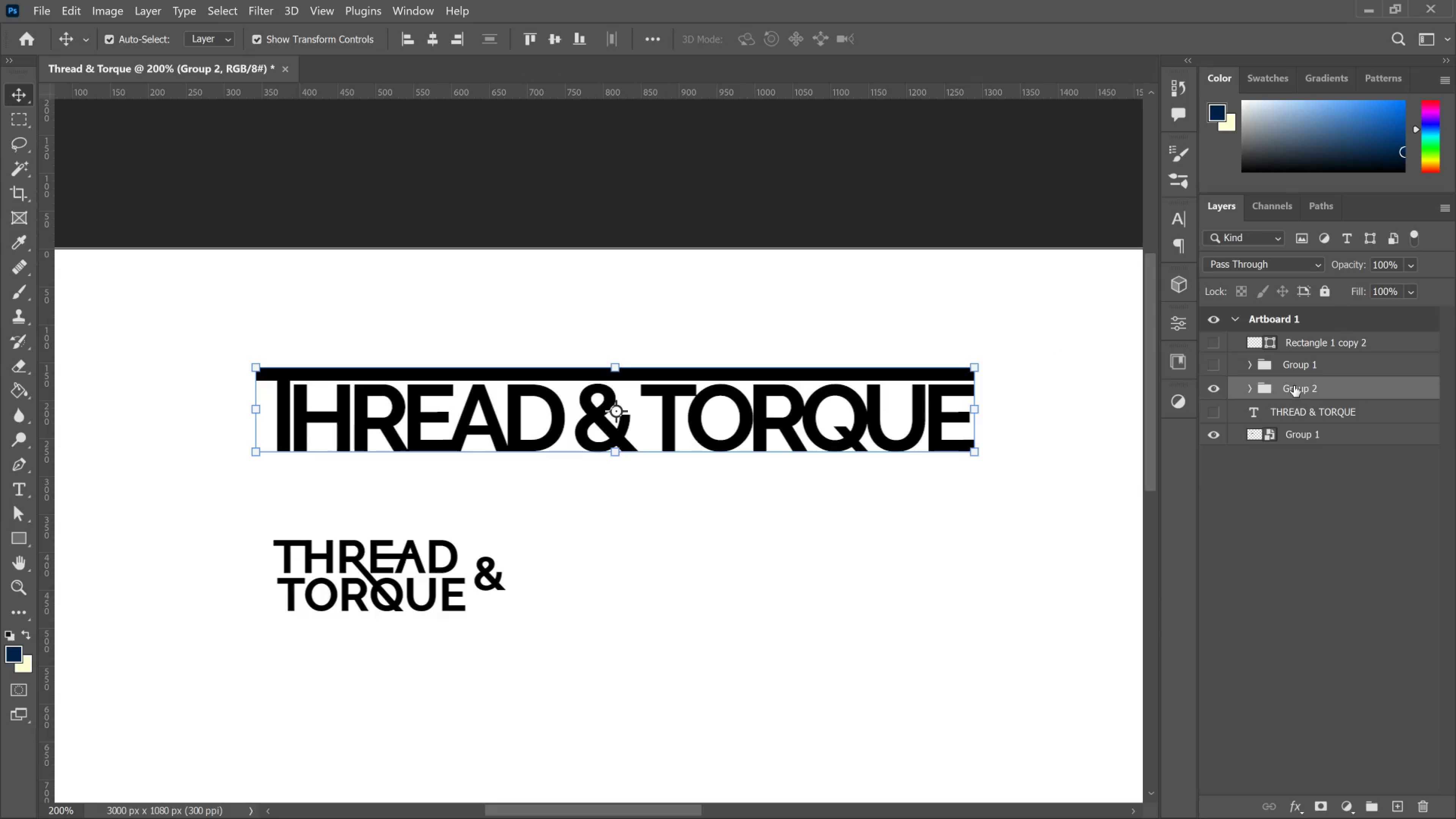 
double_click([1296, 378])
 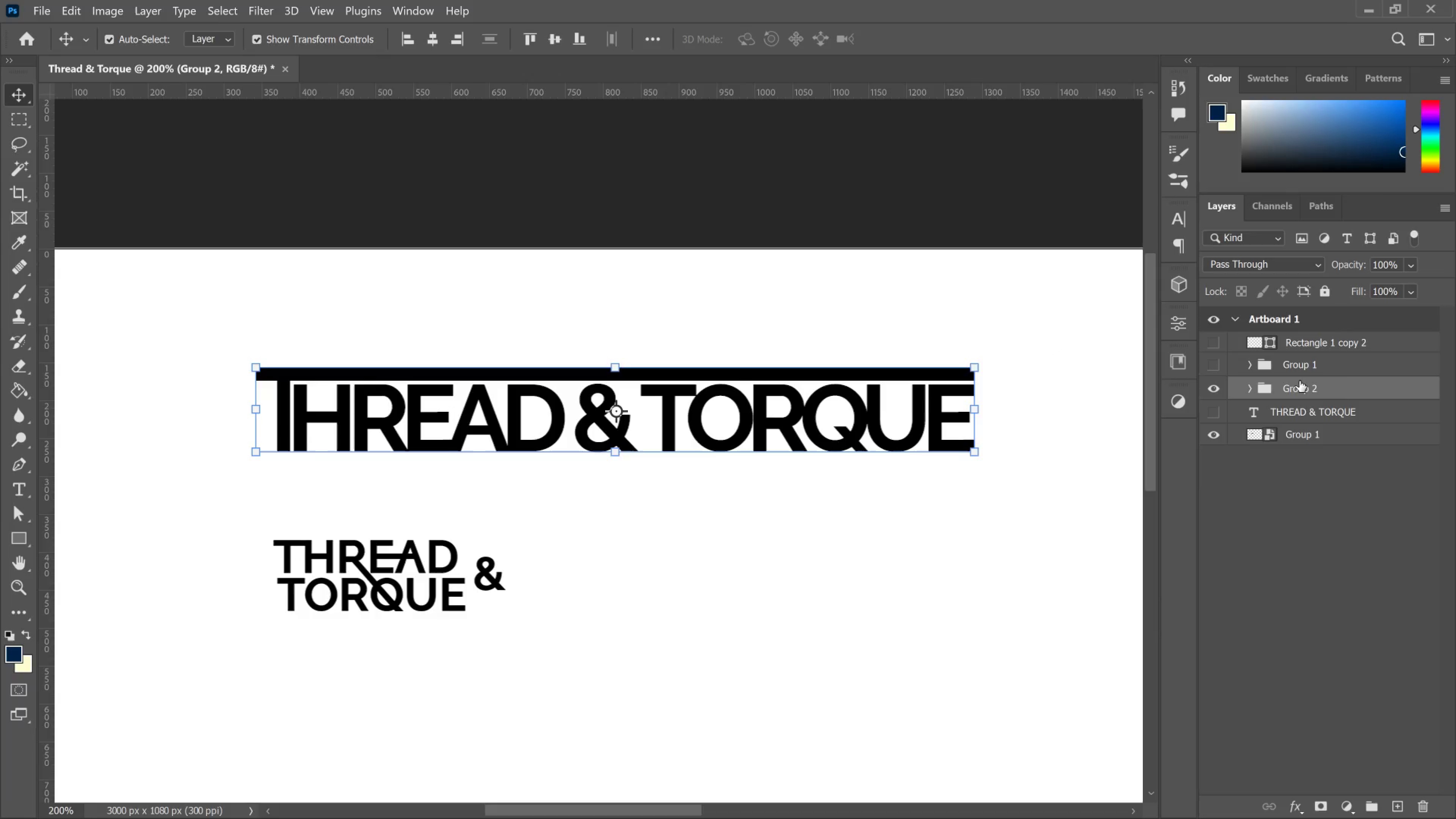 
double_click([1299, 381])
 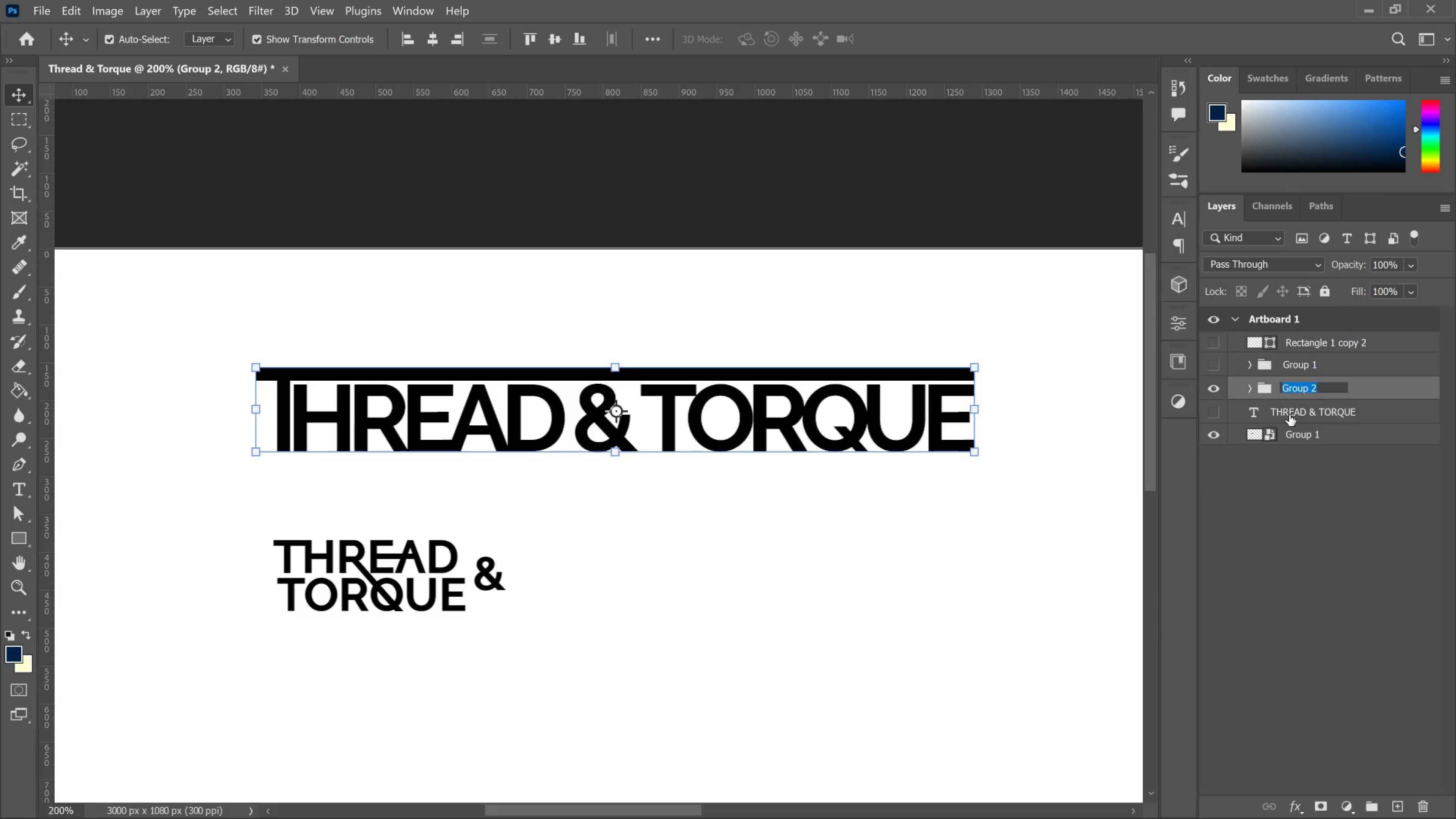 
type(Logo)
 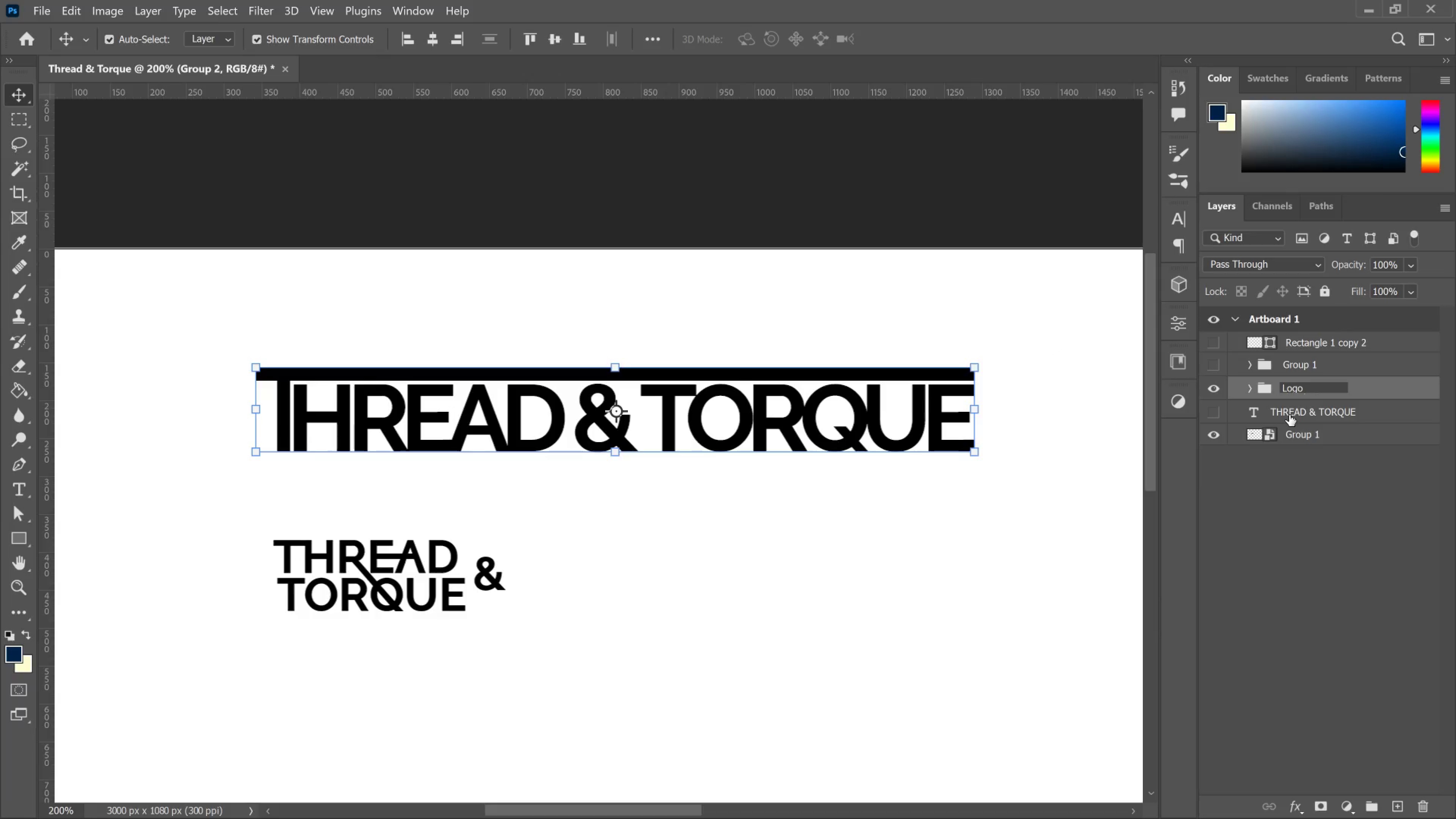 
key(Enter)
 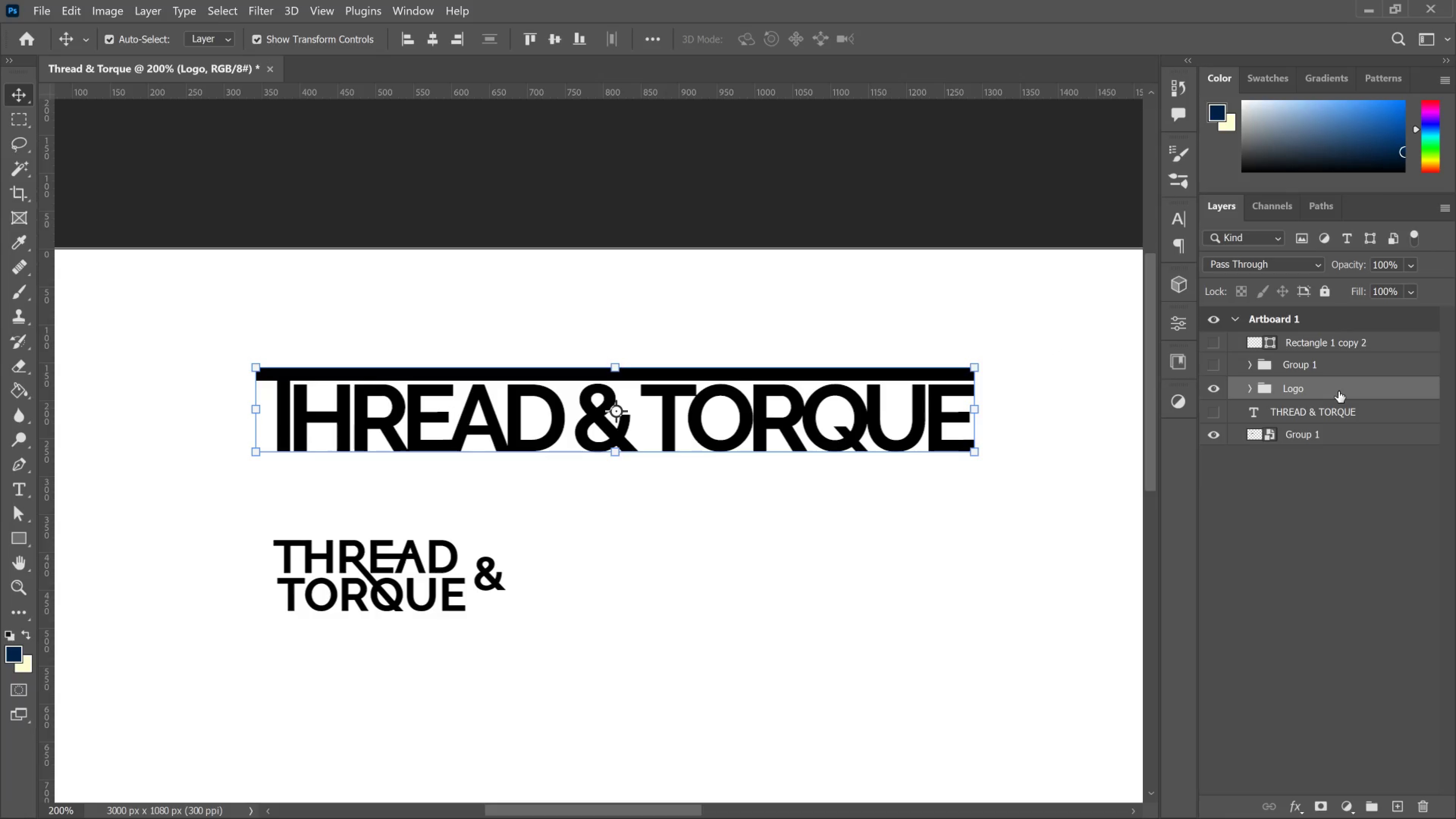 
key(Control+J)
 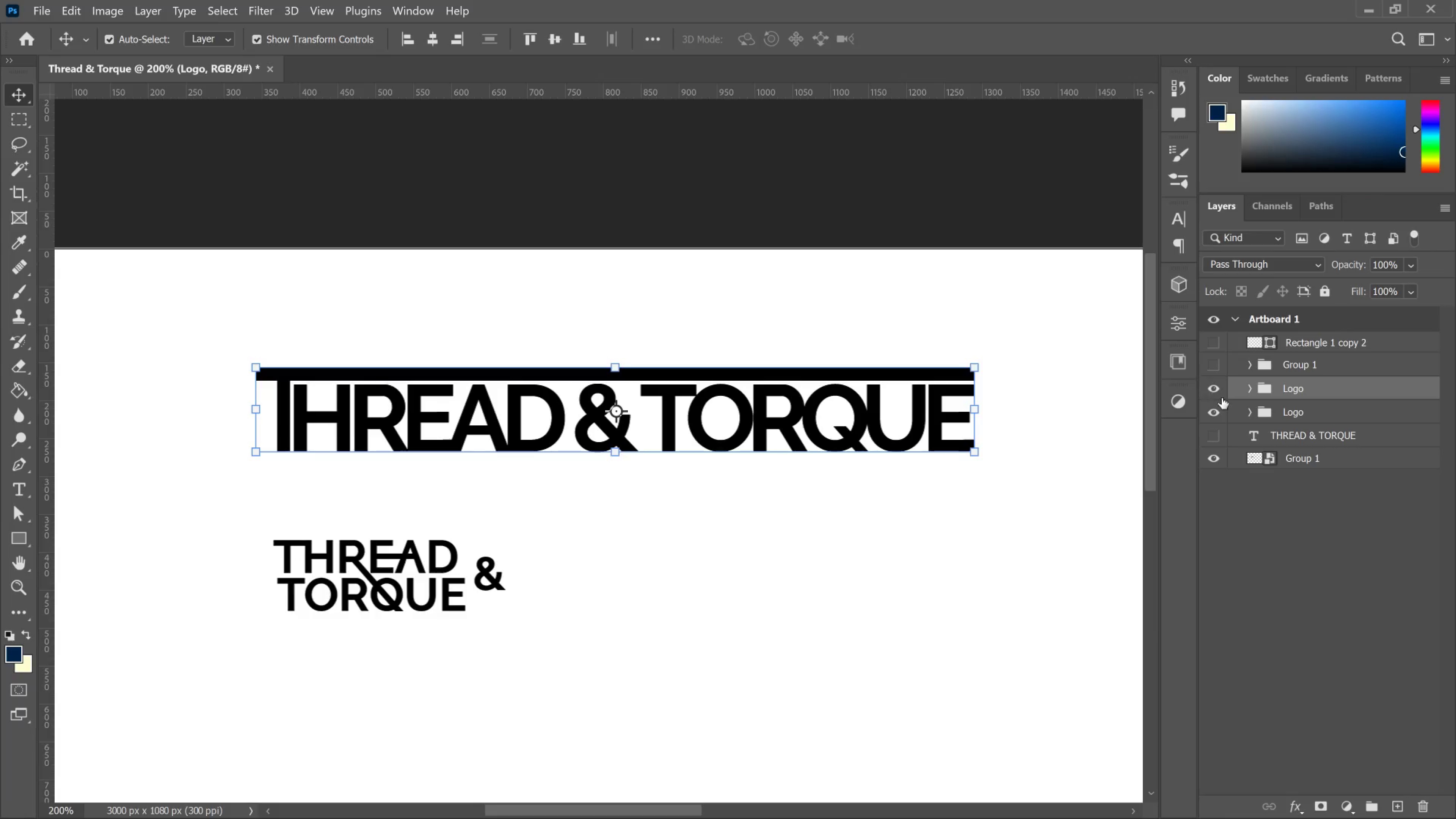 
left_click([1222, 398])
 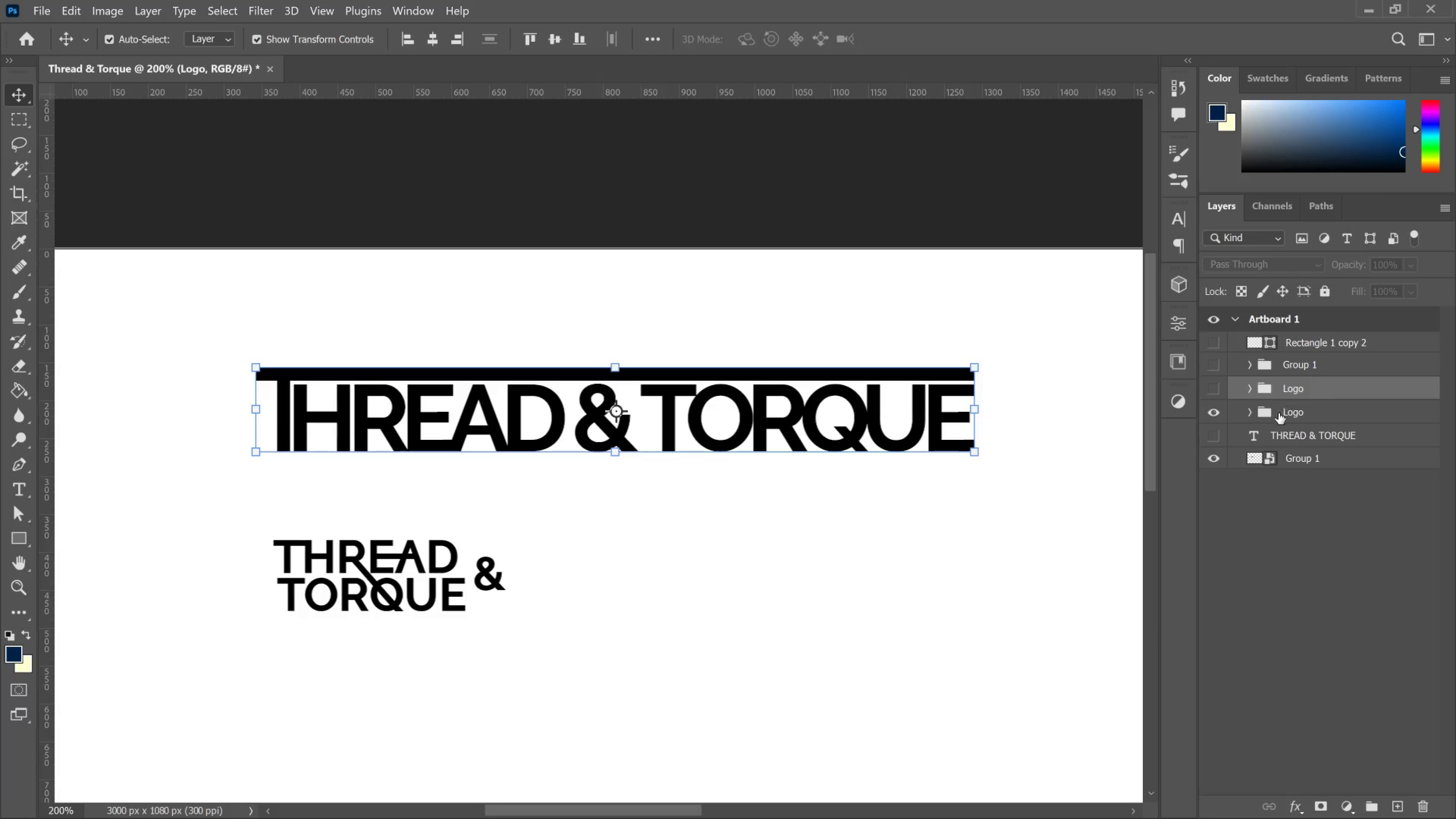 
left_click([1282, 414])
 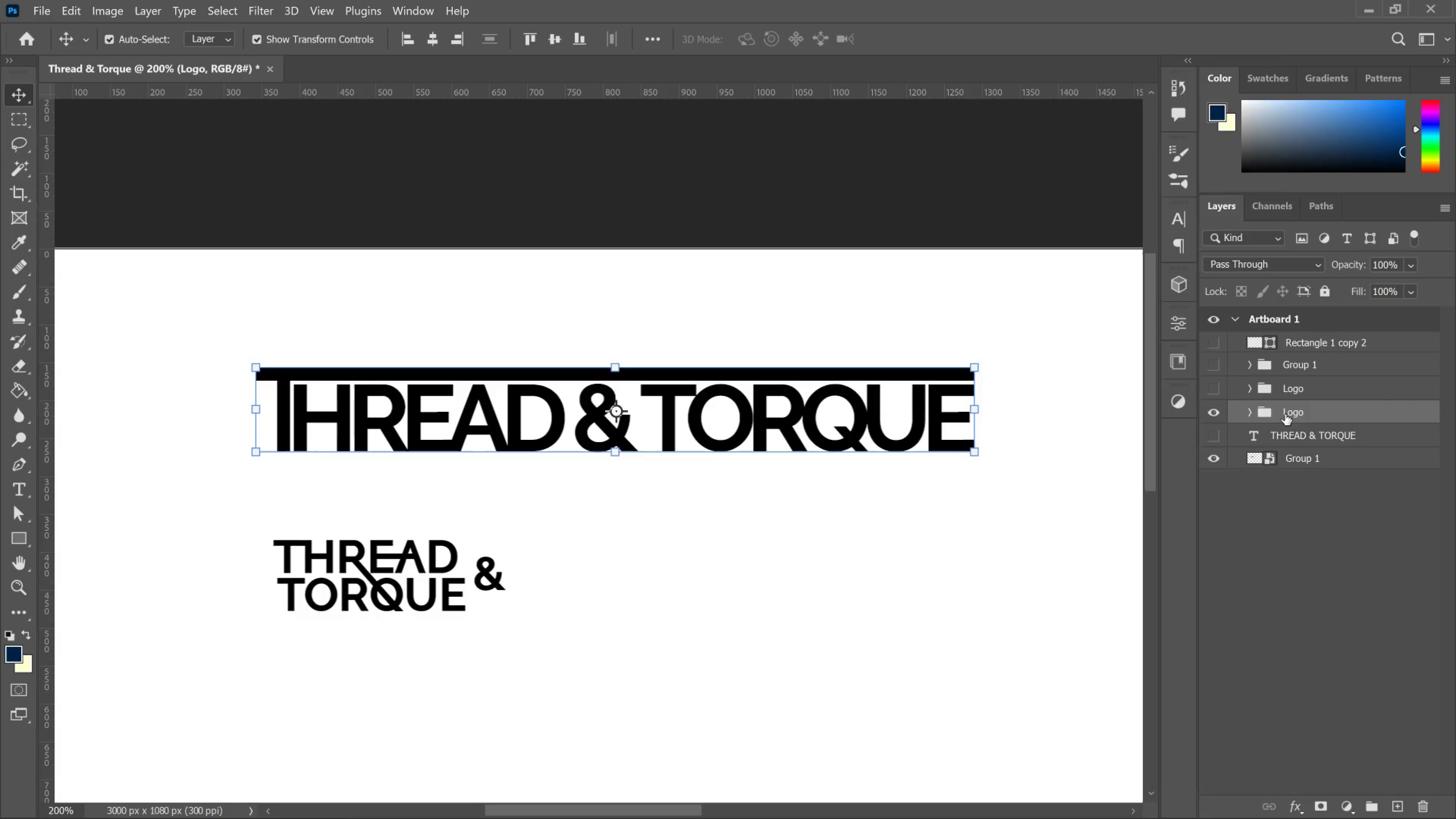 
right_click([1285, 414])
 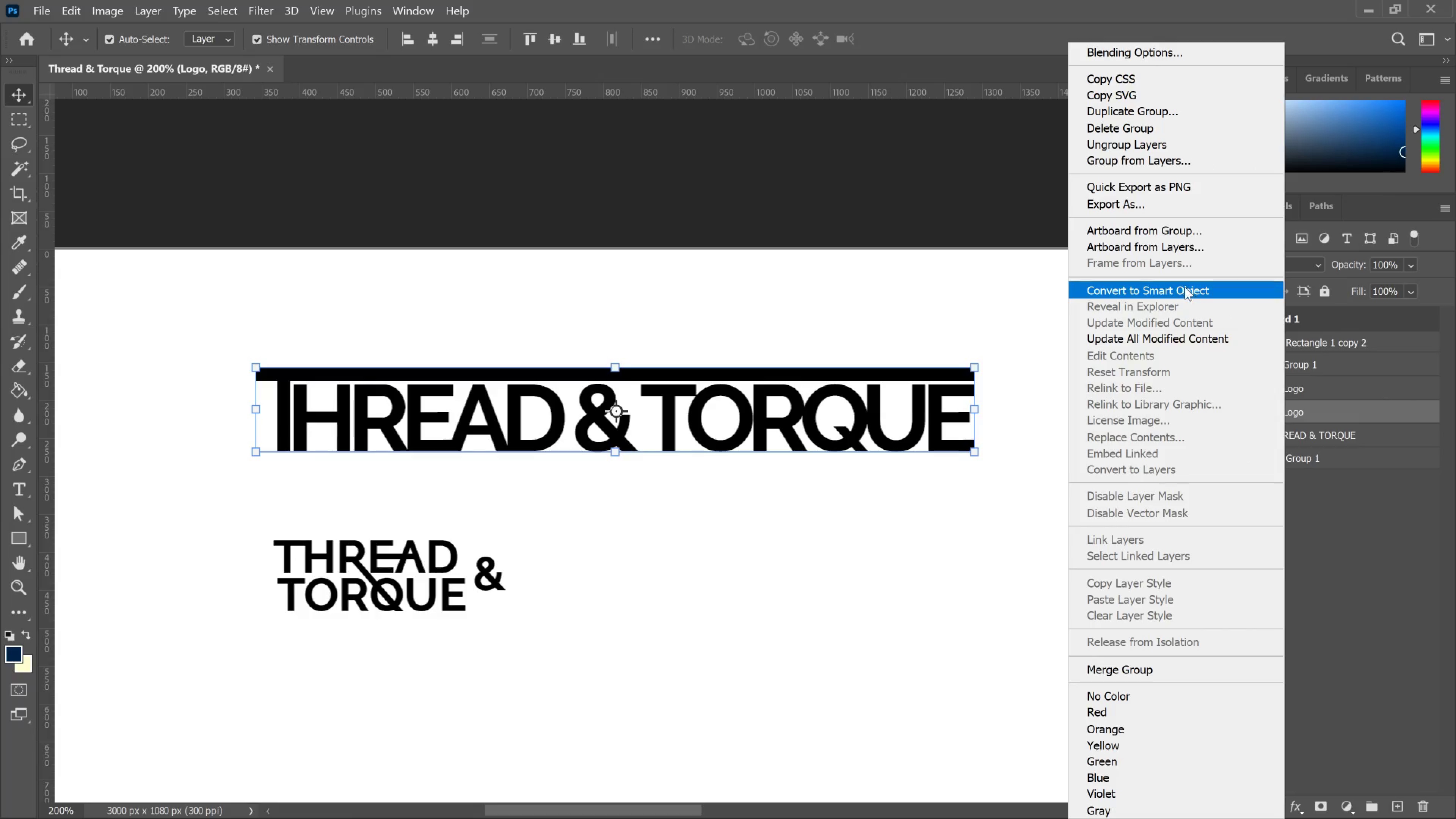 
left_click_drag(start_coordinate=[1184, 287], to_coordinate=[1181, 284])
 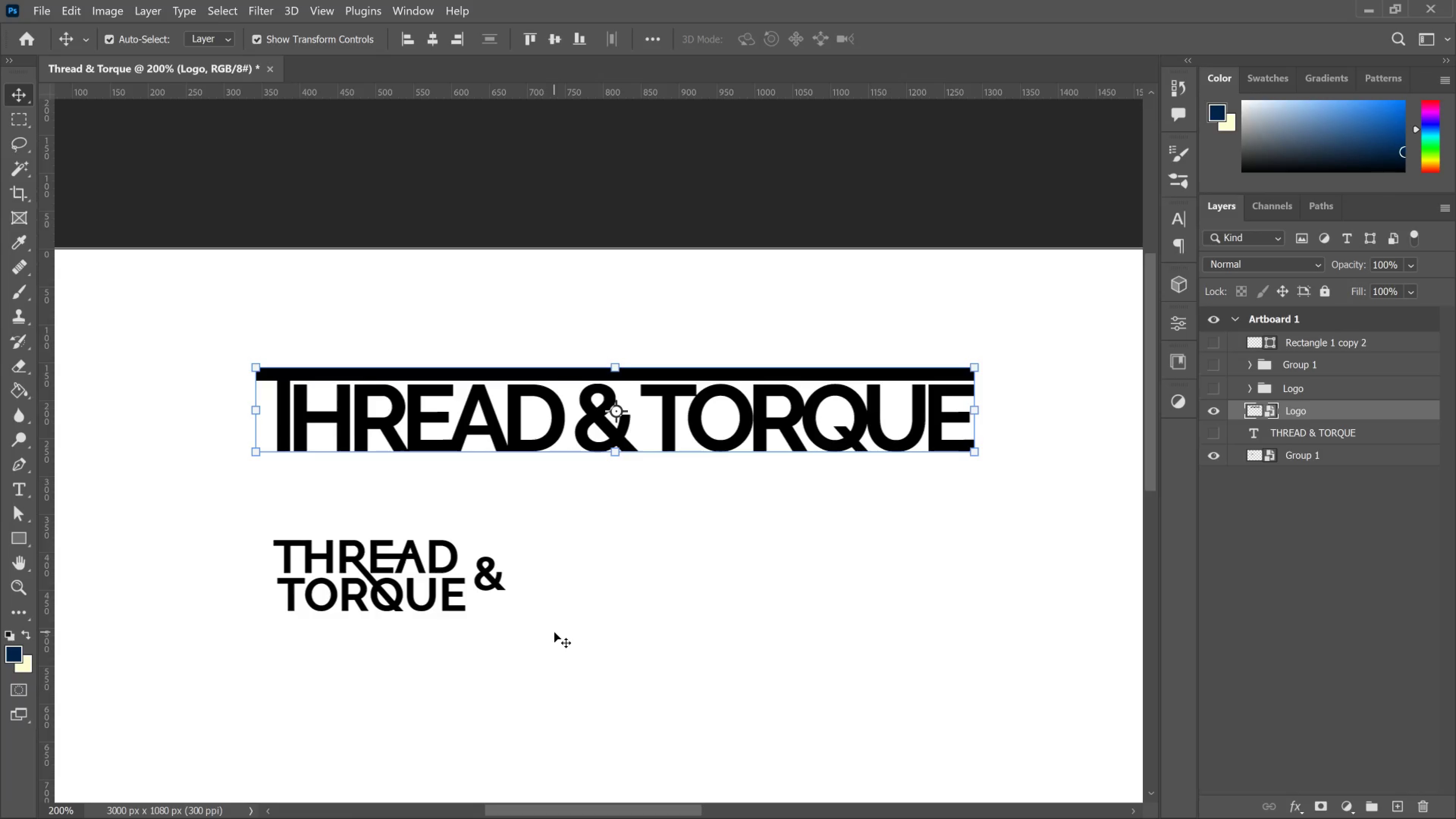 
left_click_drag(start_coordinate=[554, 634], to_coordinate=[124, 504])
 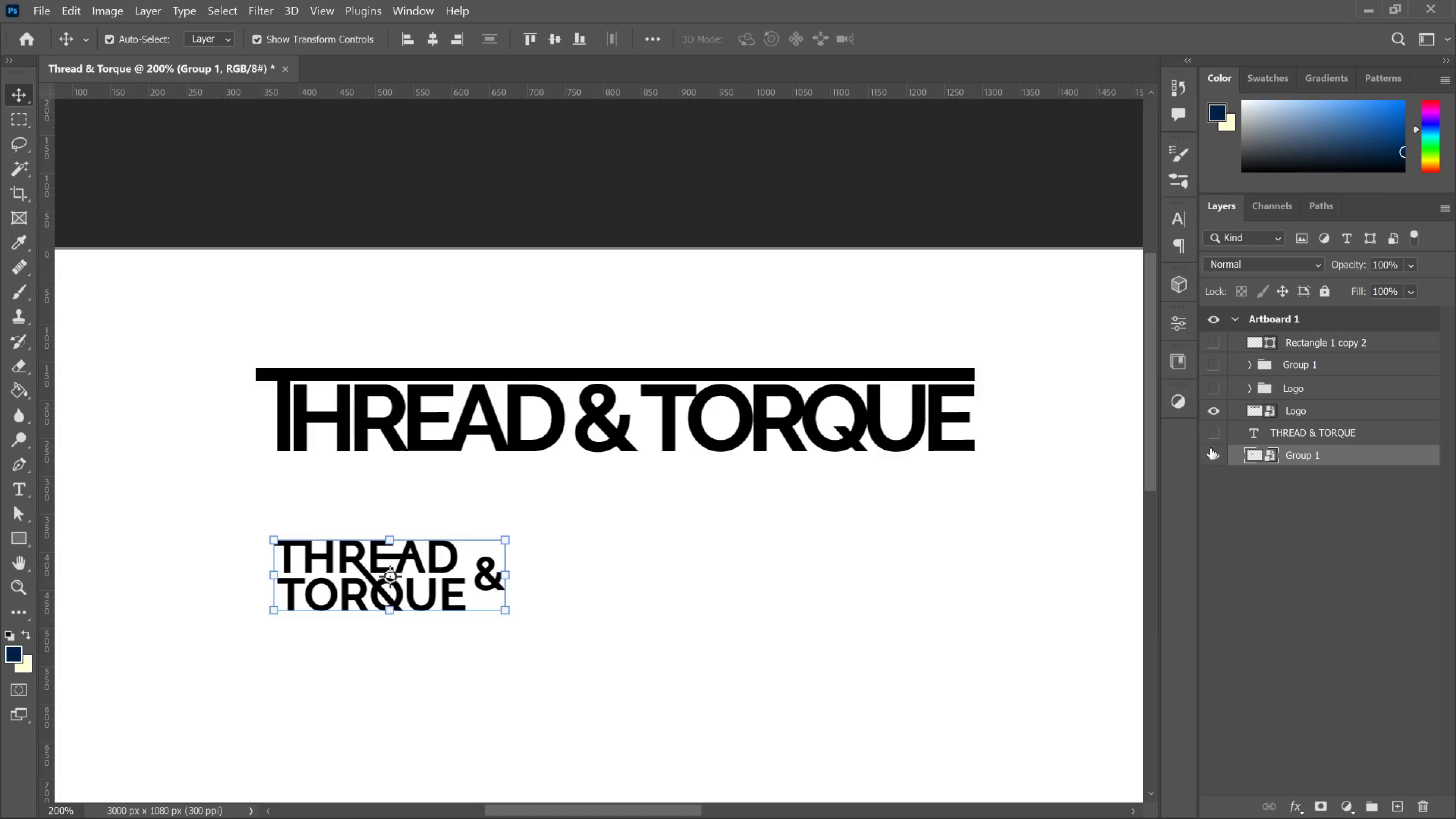 
wait(6.2)
 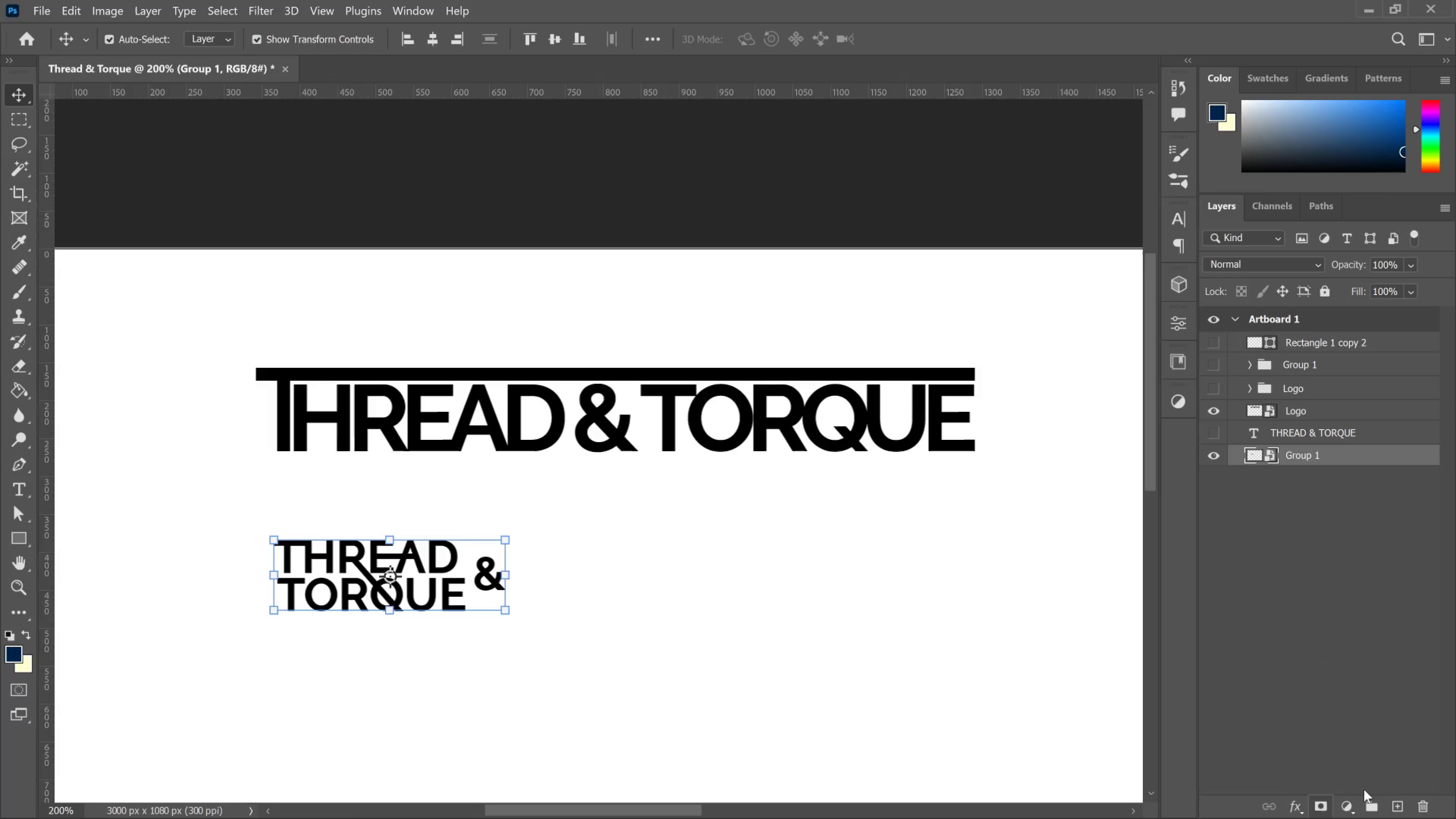 
left_click([1245, 433])
 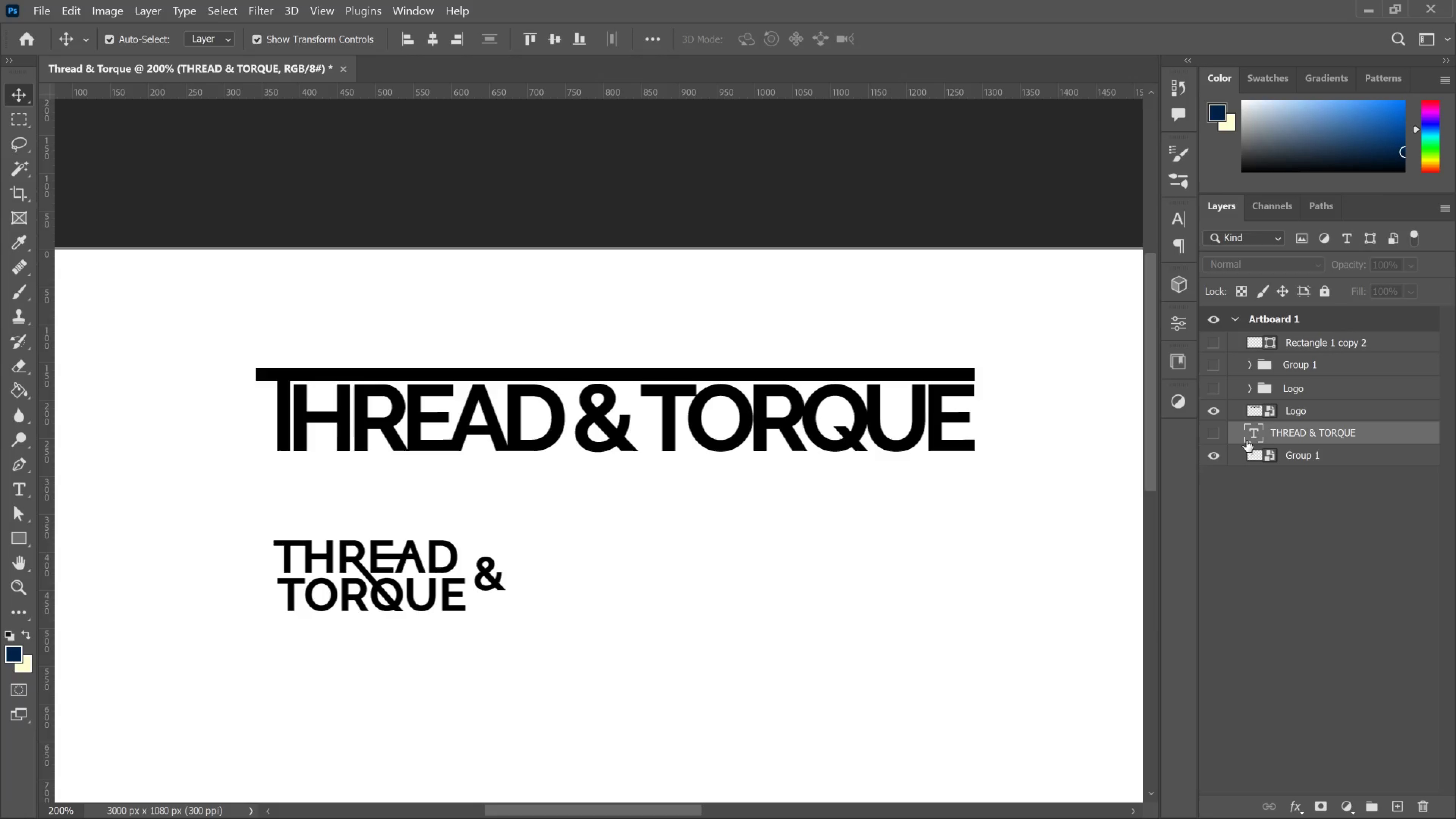 
left_click([1286, 429])
 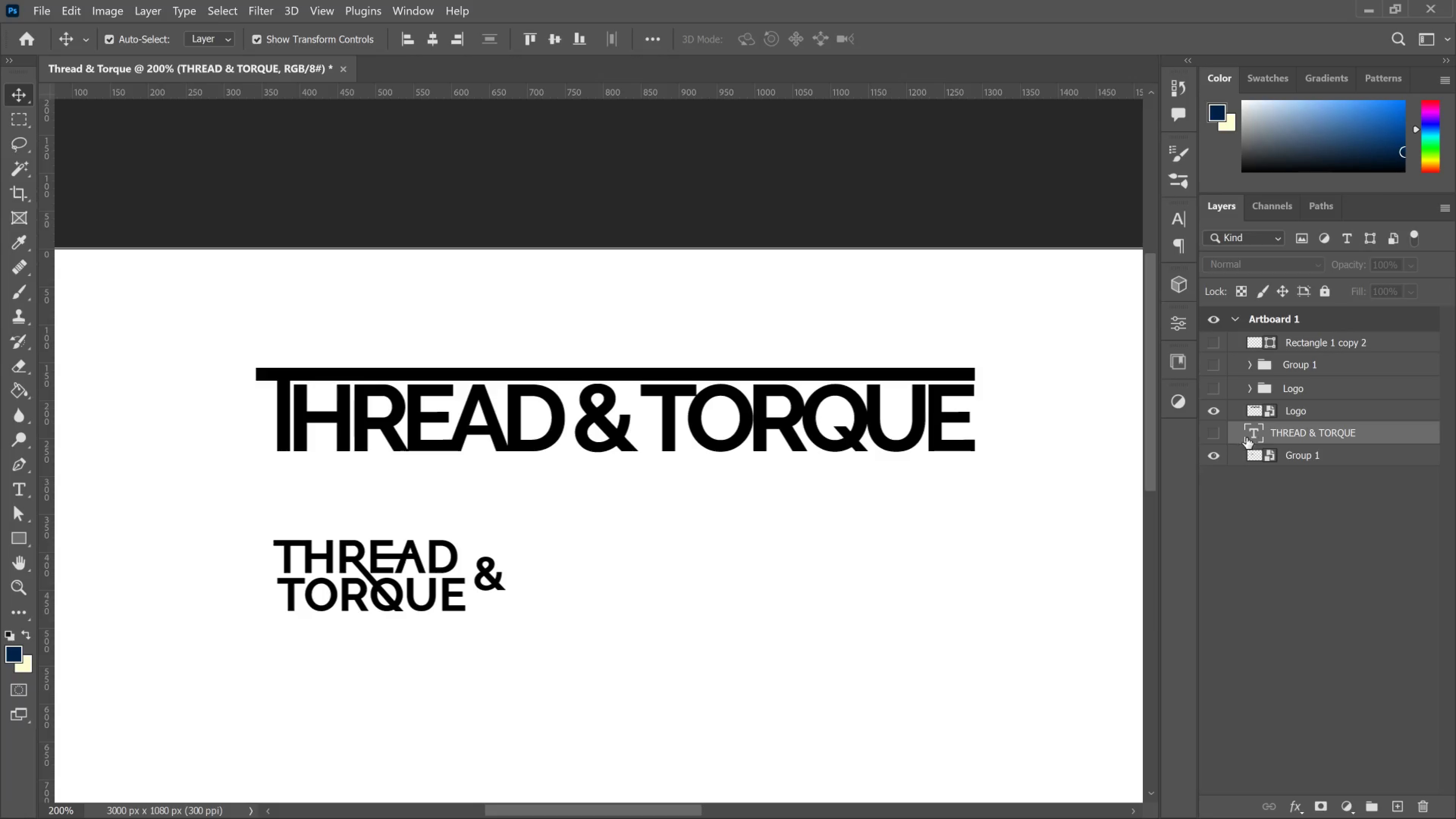 
key(Delete)
 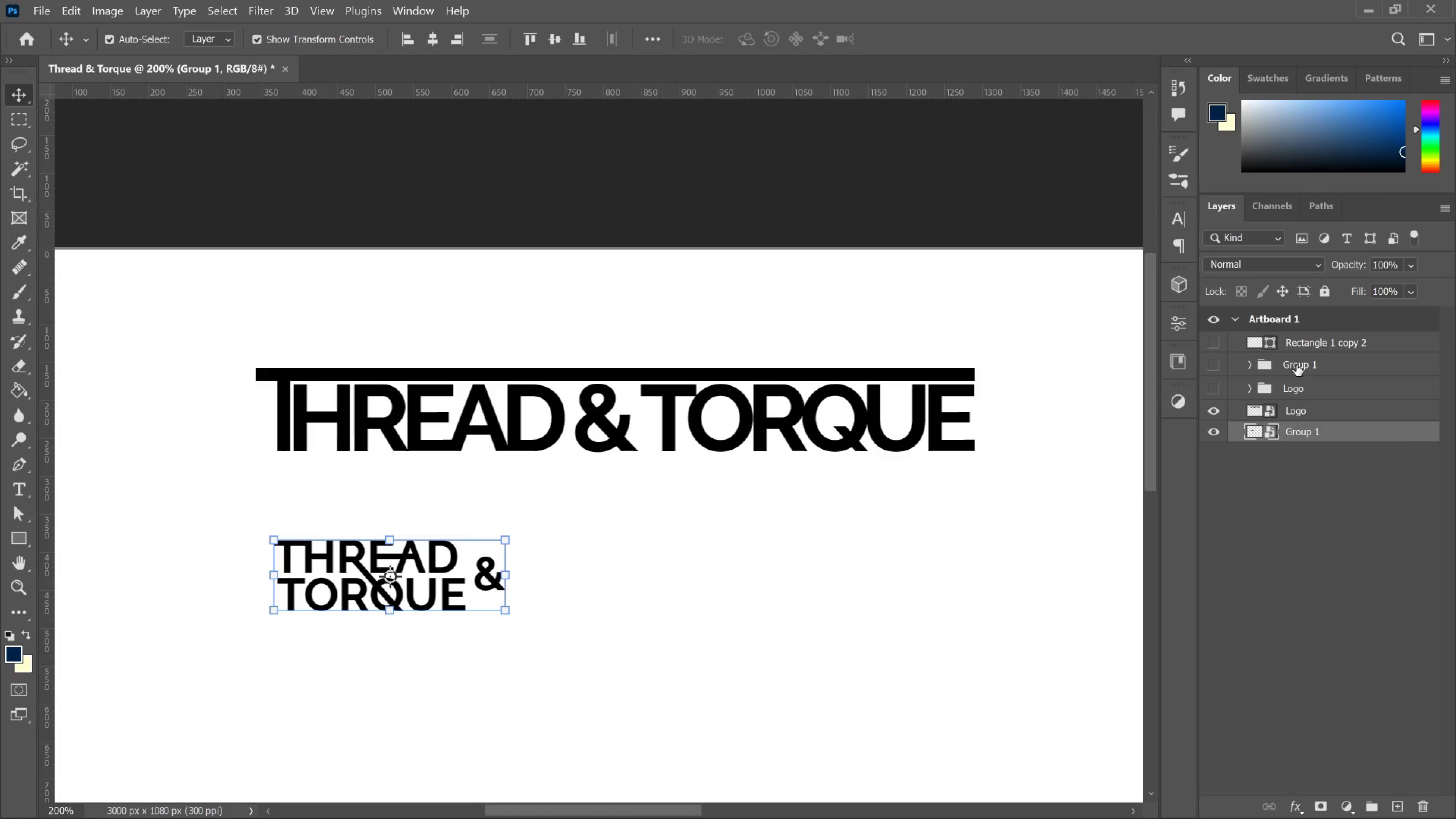 
left_click([1296, 365])
 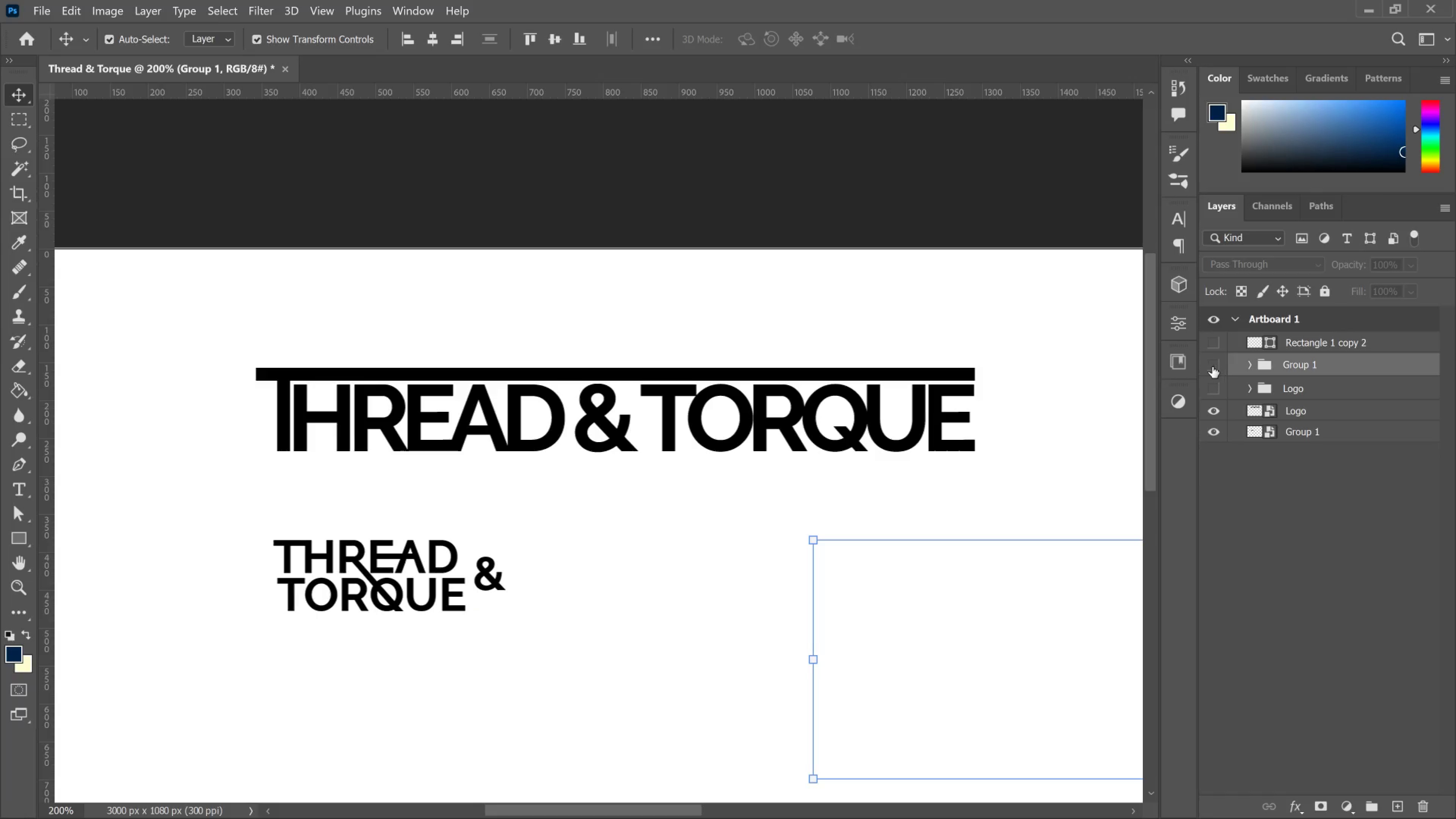 
left_click_drag(start_coordinate=[1211, 367], to_coordinate=[1211, 369])
 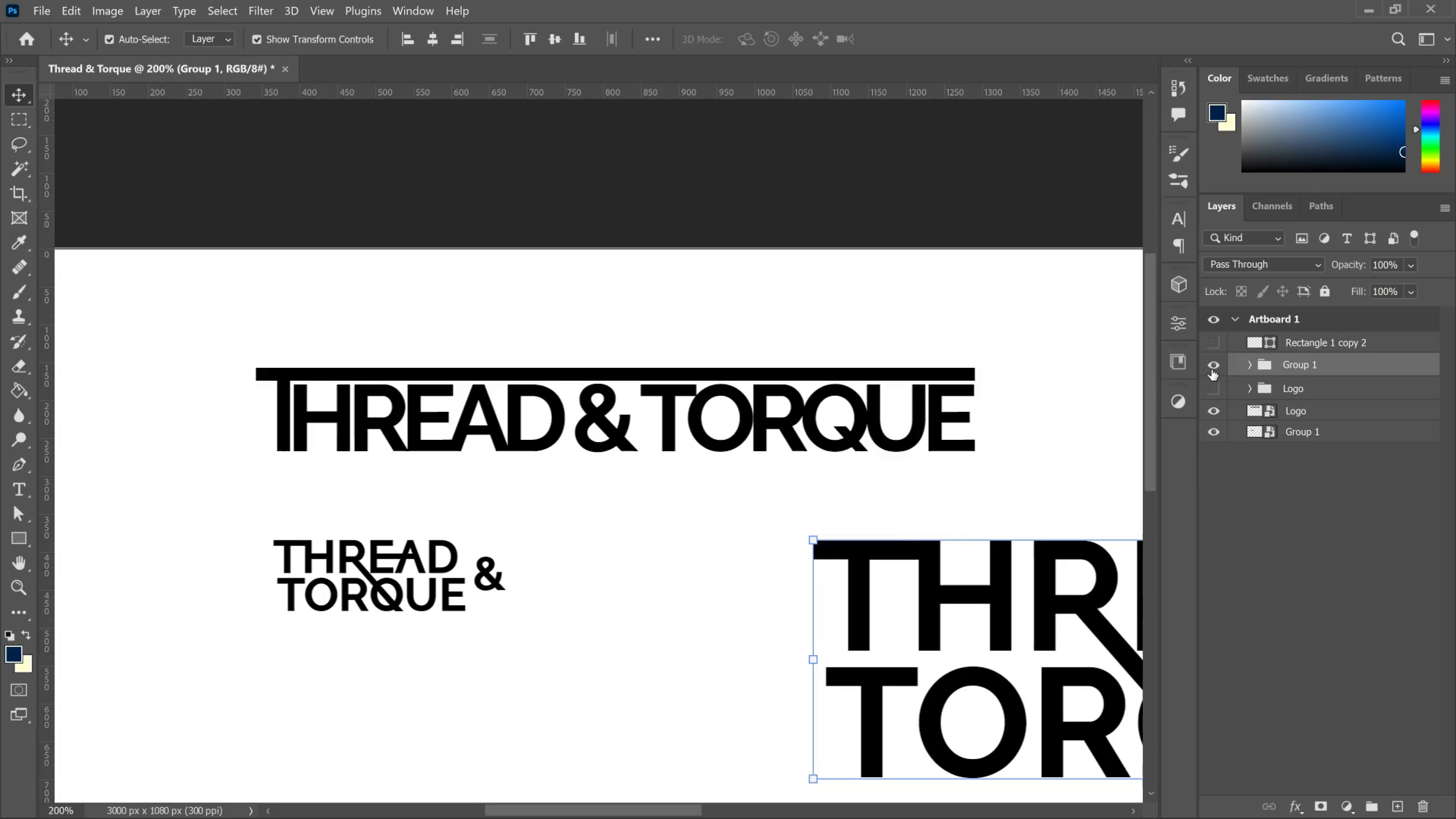 
left_click([1211, 369])
 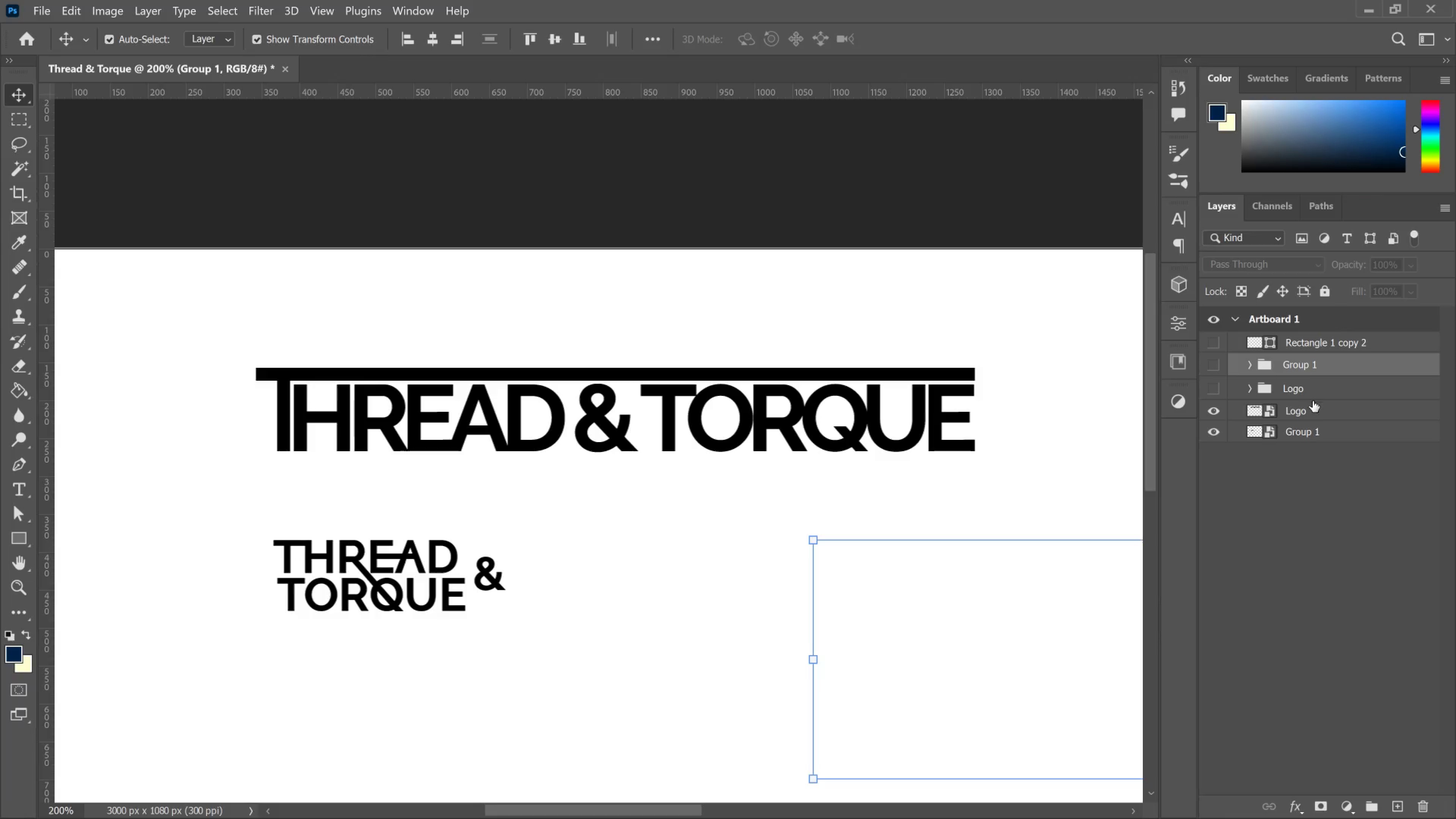 
left_click([1313, 408])
 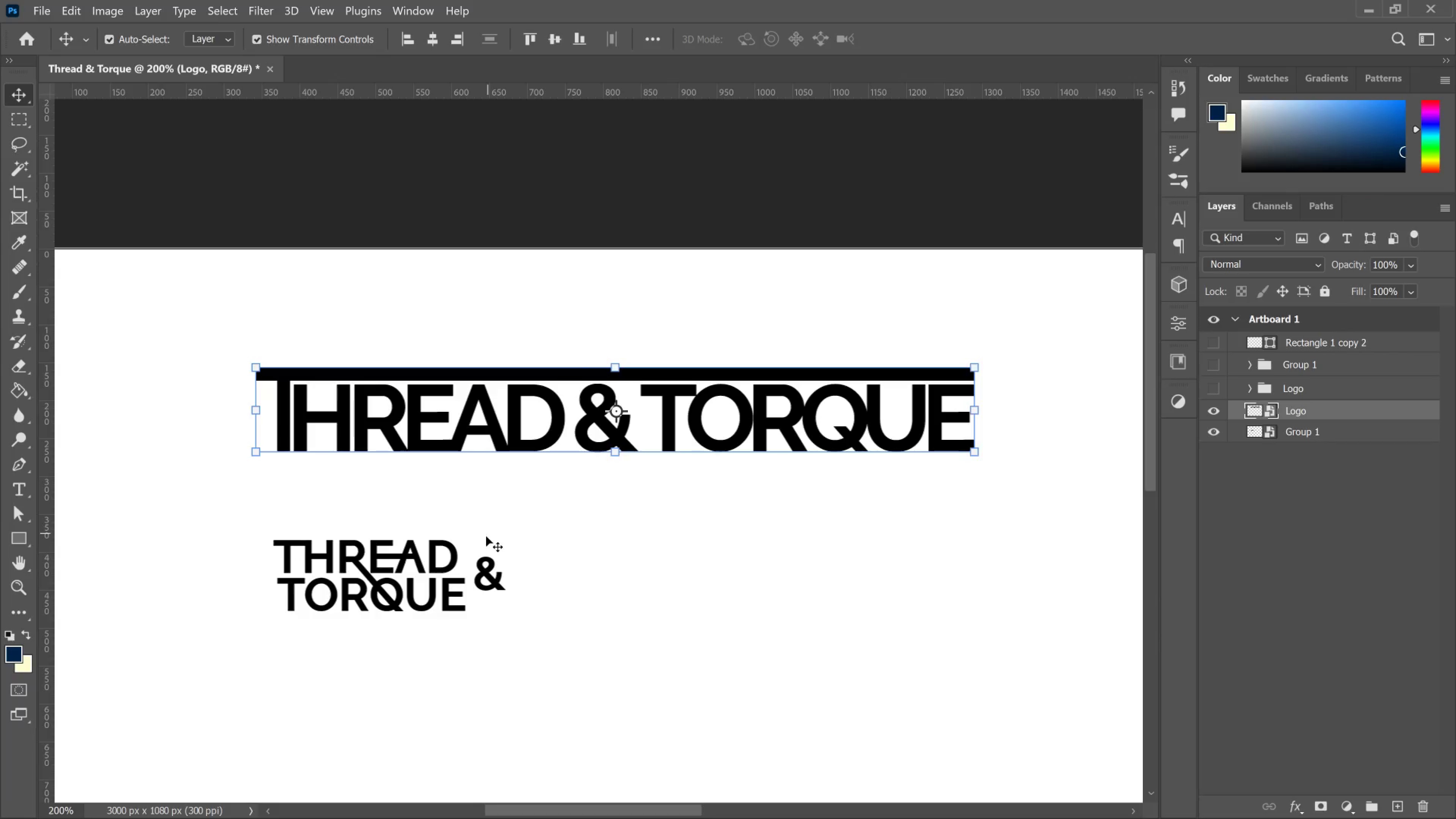 
left_click([475, 576])
 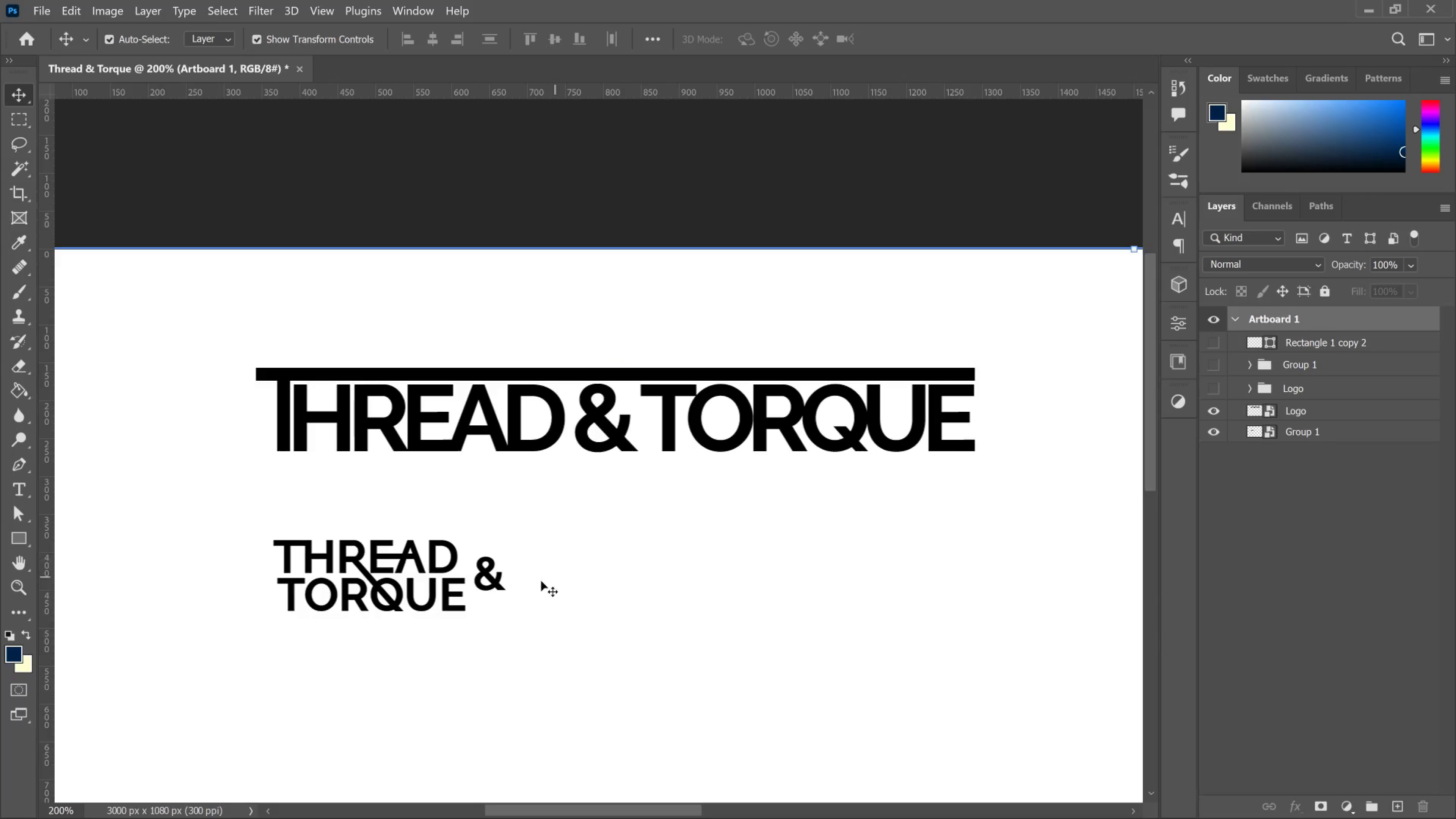 
left_click([496, 580])
 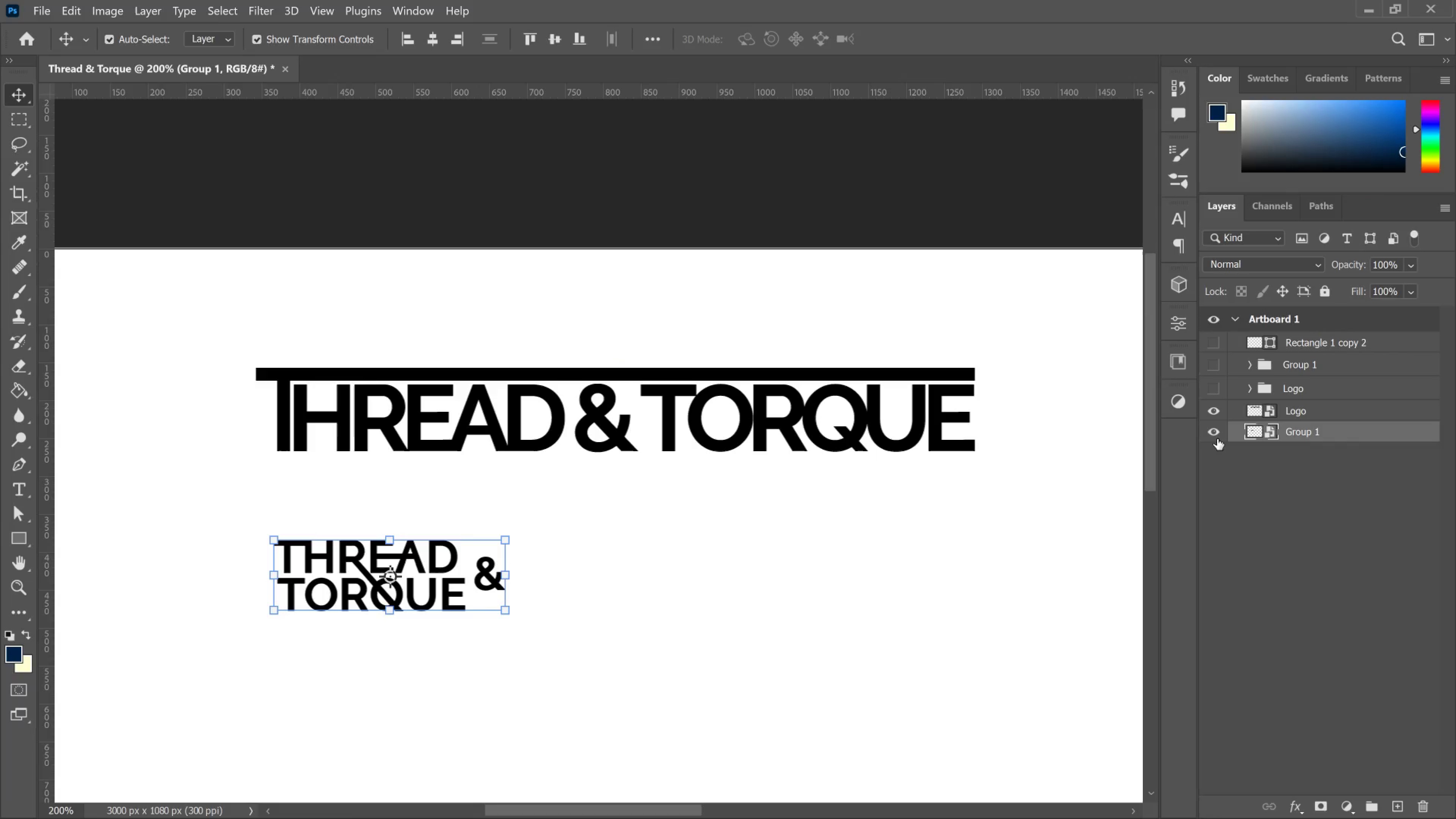 
left_click([1212, 436])
 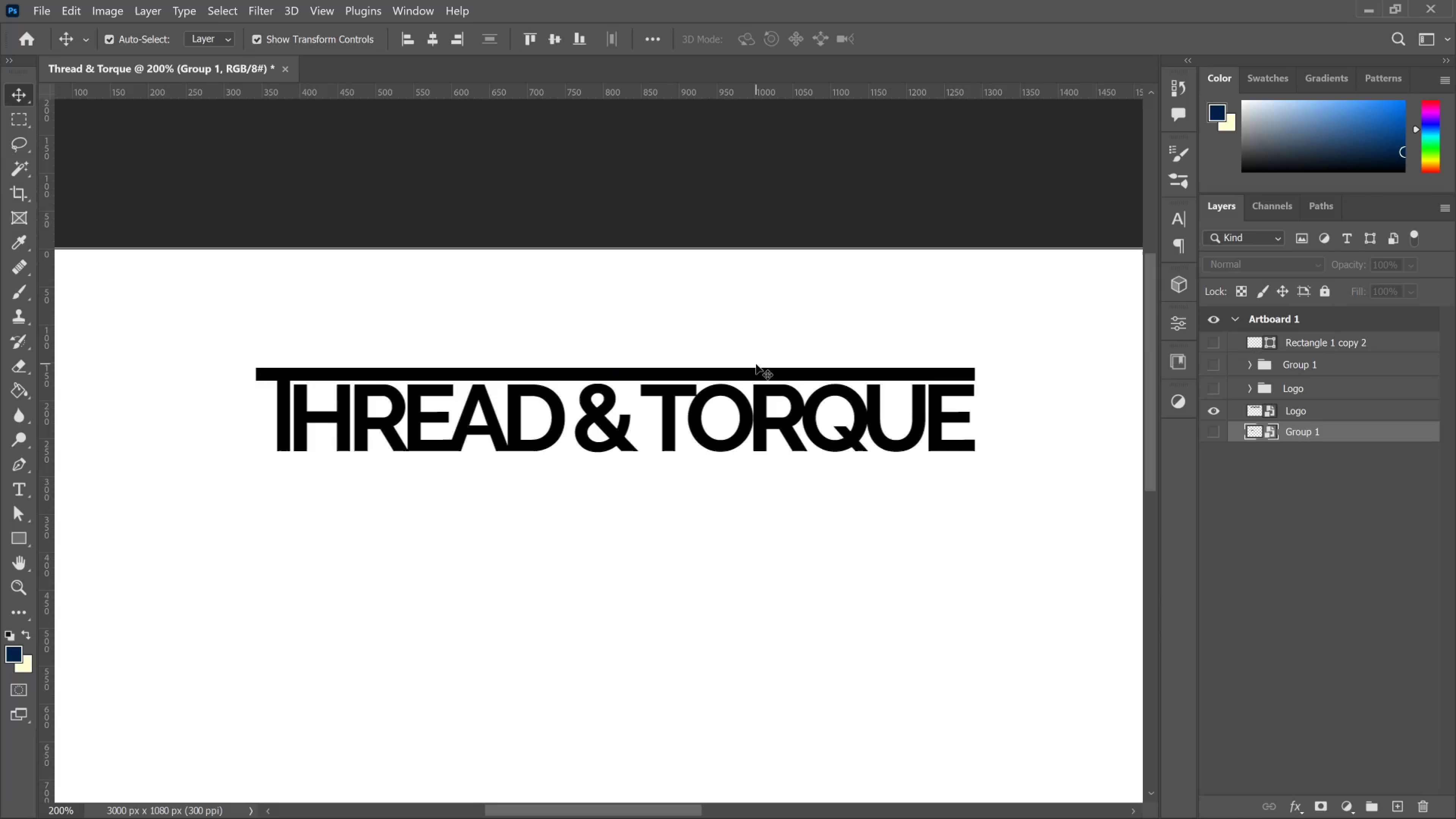 
wait(5.11)
 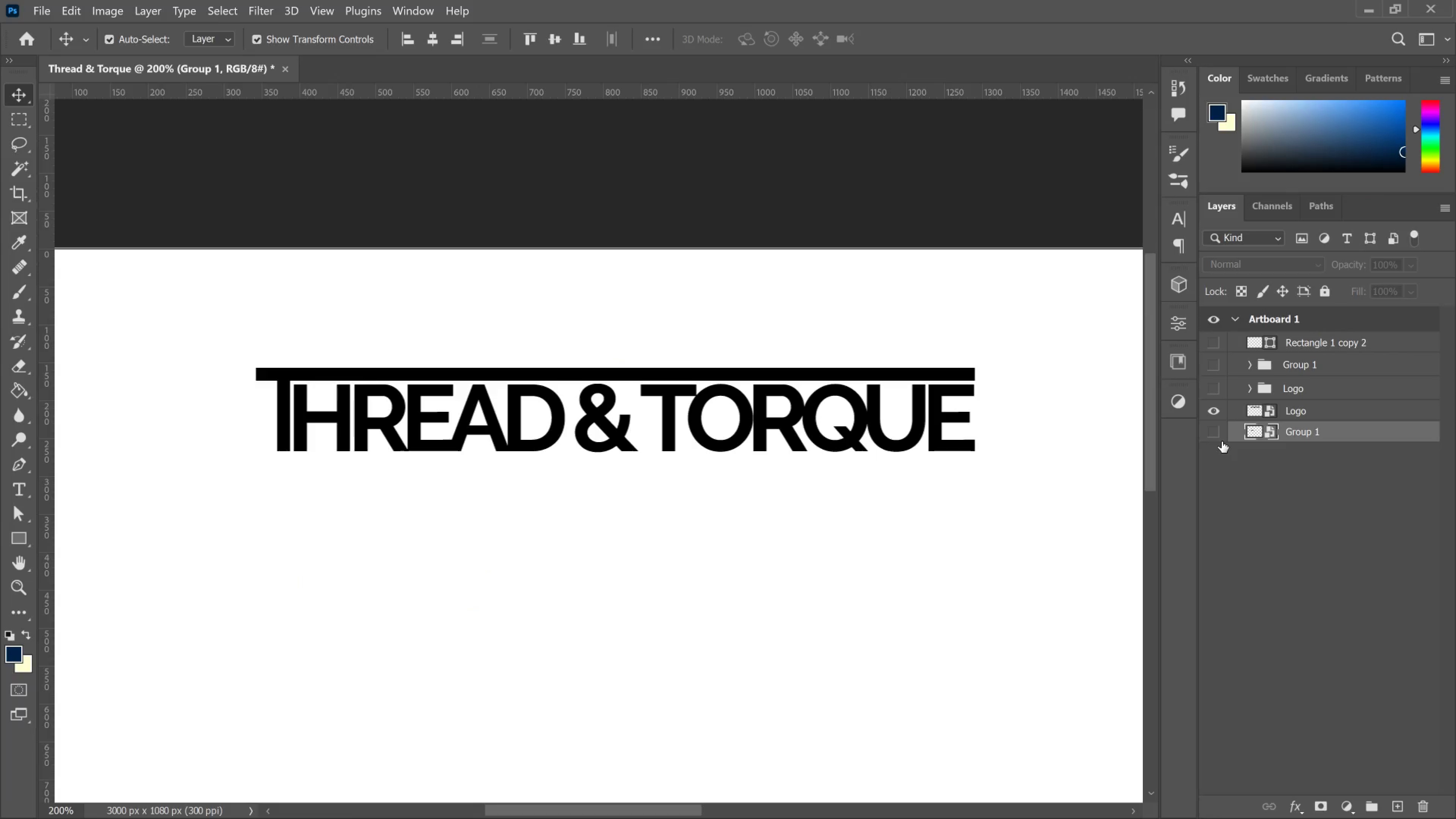 
left_click([798, 411])
 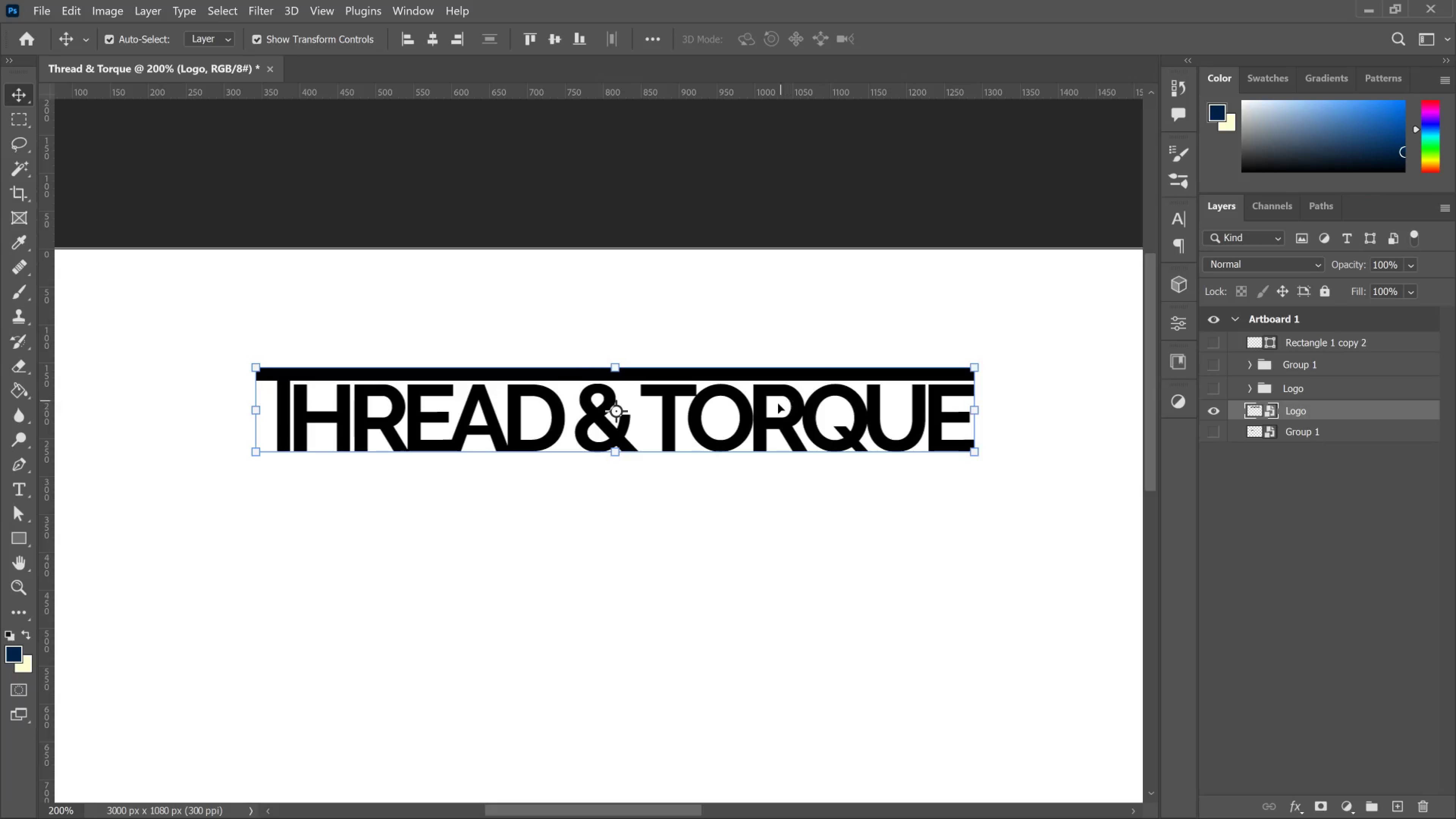 
left_click_drag(start_coordinate=[778, 403], to_coordinate=[701, 602])
 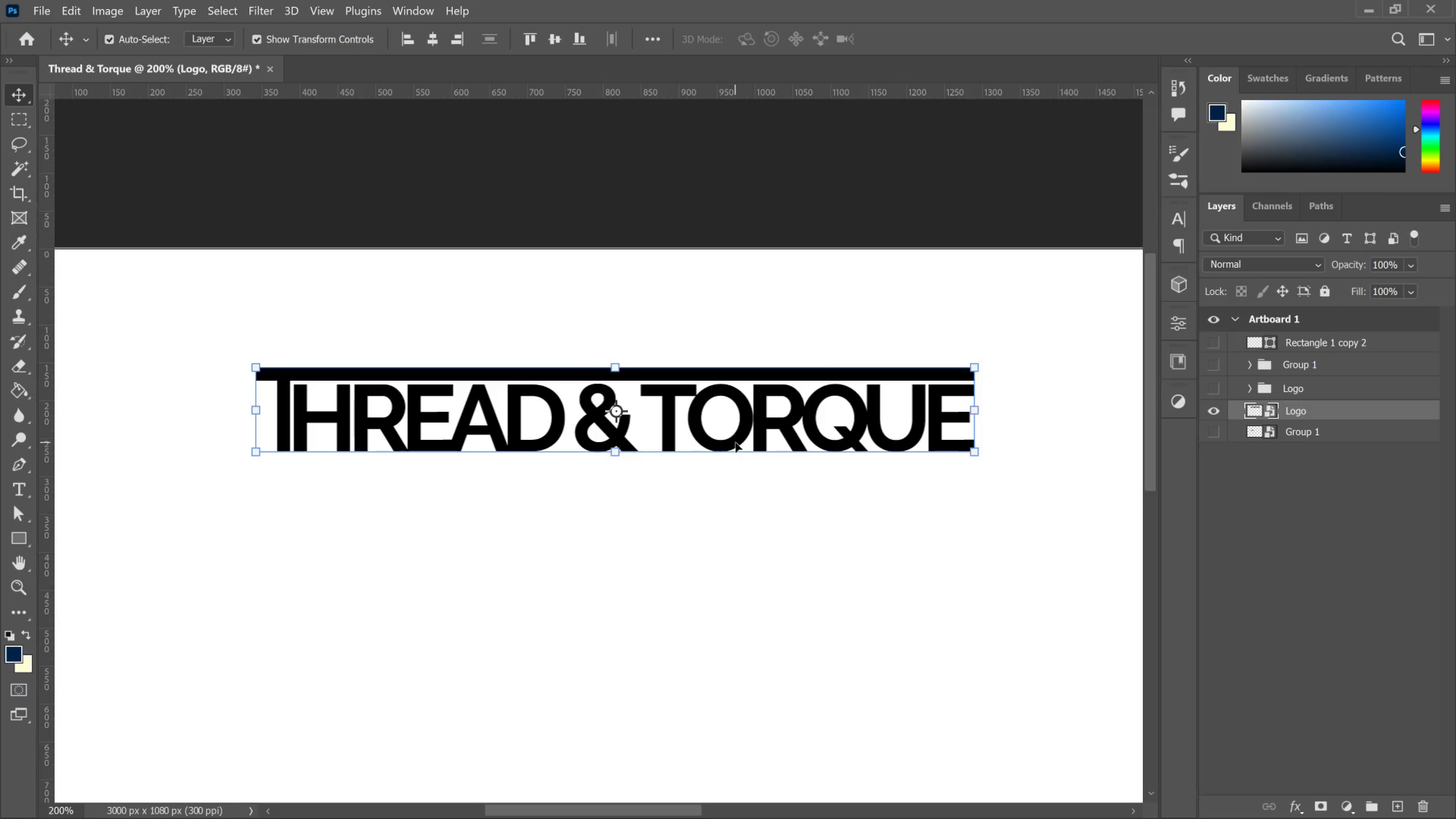 
left_click_drag(start_coordinate=[736, 442], to_coordinate=[615, 669])
 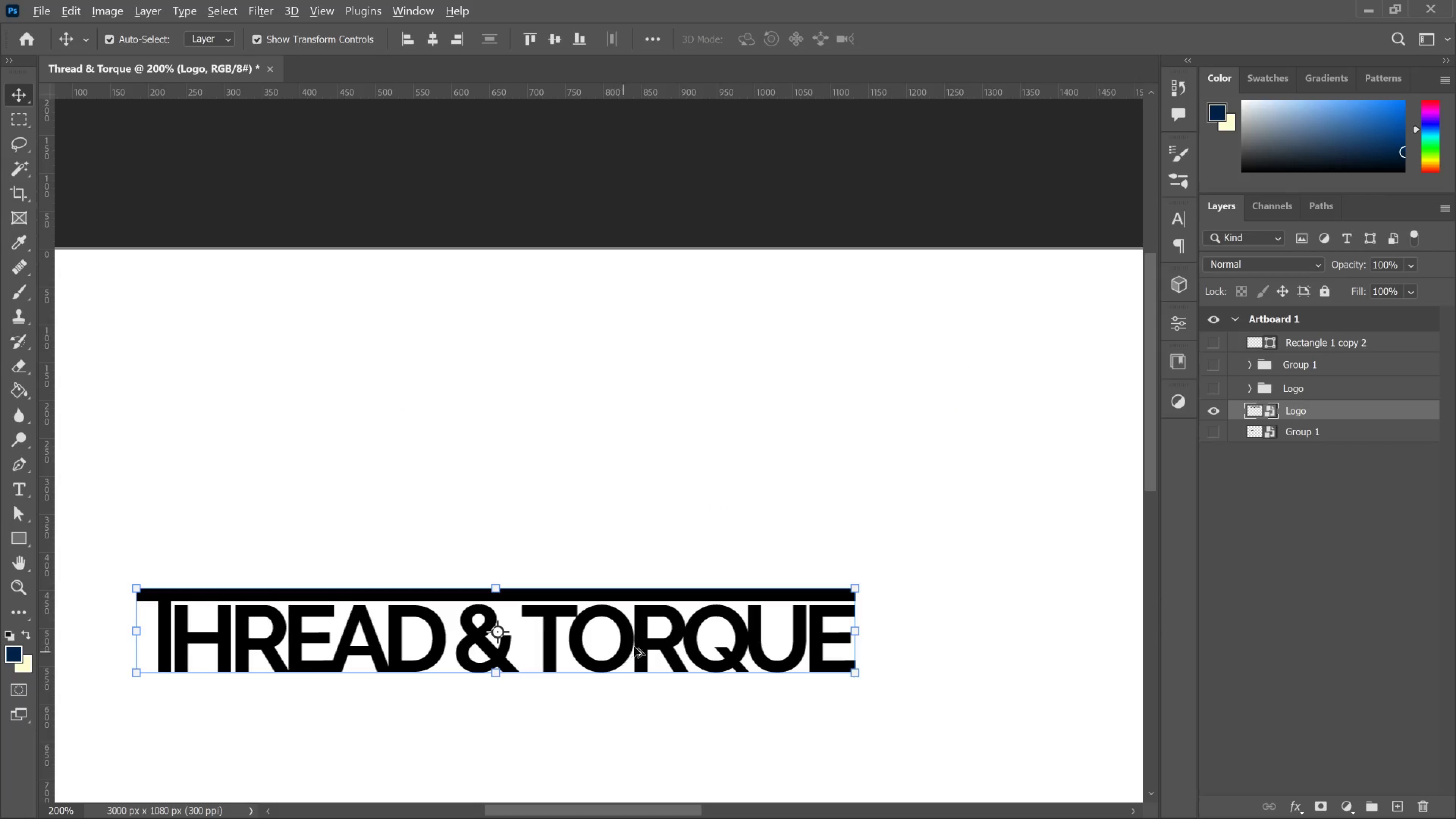 
hold_key(key=AltLeft, duration=0.88)
hold_key(key=AltLeft, duration=0.41)
scroll: coordinate [764, 625], scroll_direction: down, amount: 15.0
 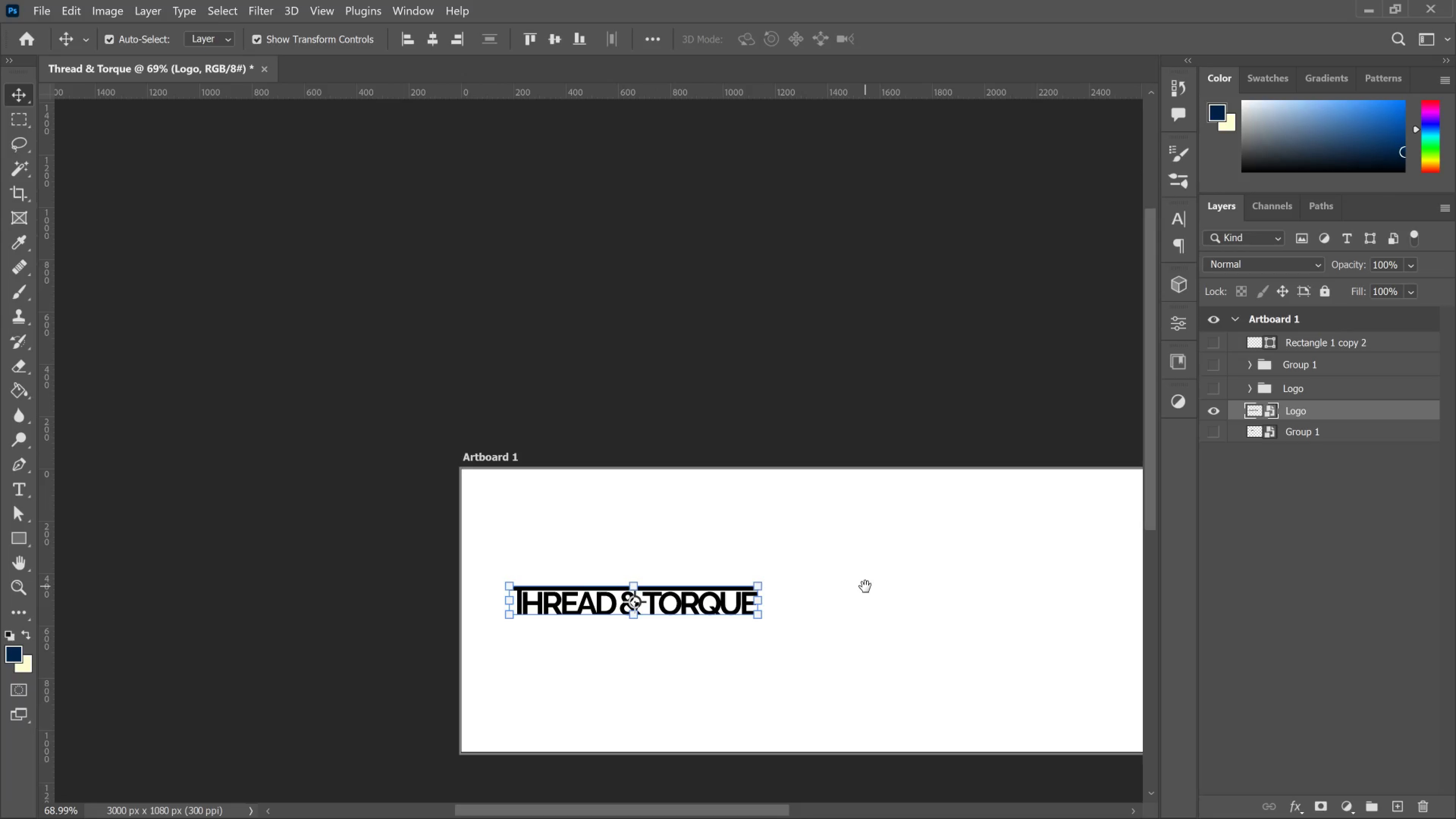 
hold_key(key=Space, duration=0.78)
 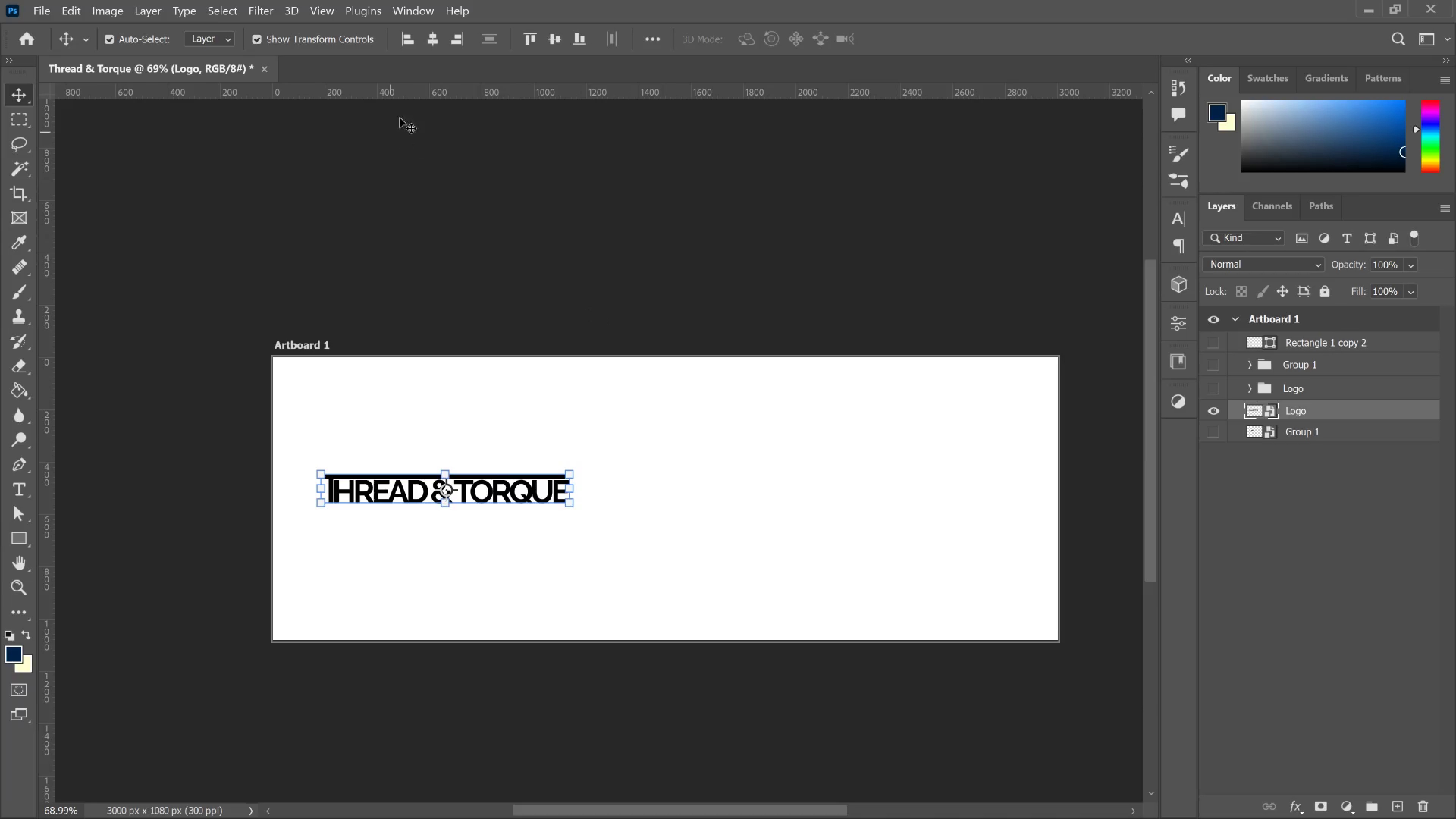 
left_click_drag(start_coordinate=[865, 587], to_coordinate=[677, 475])
 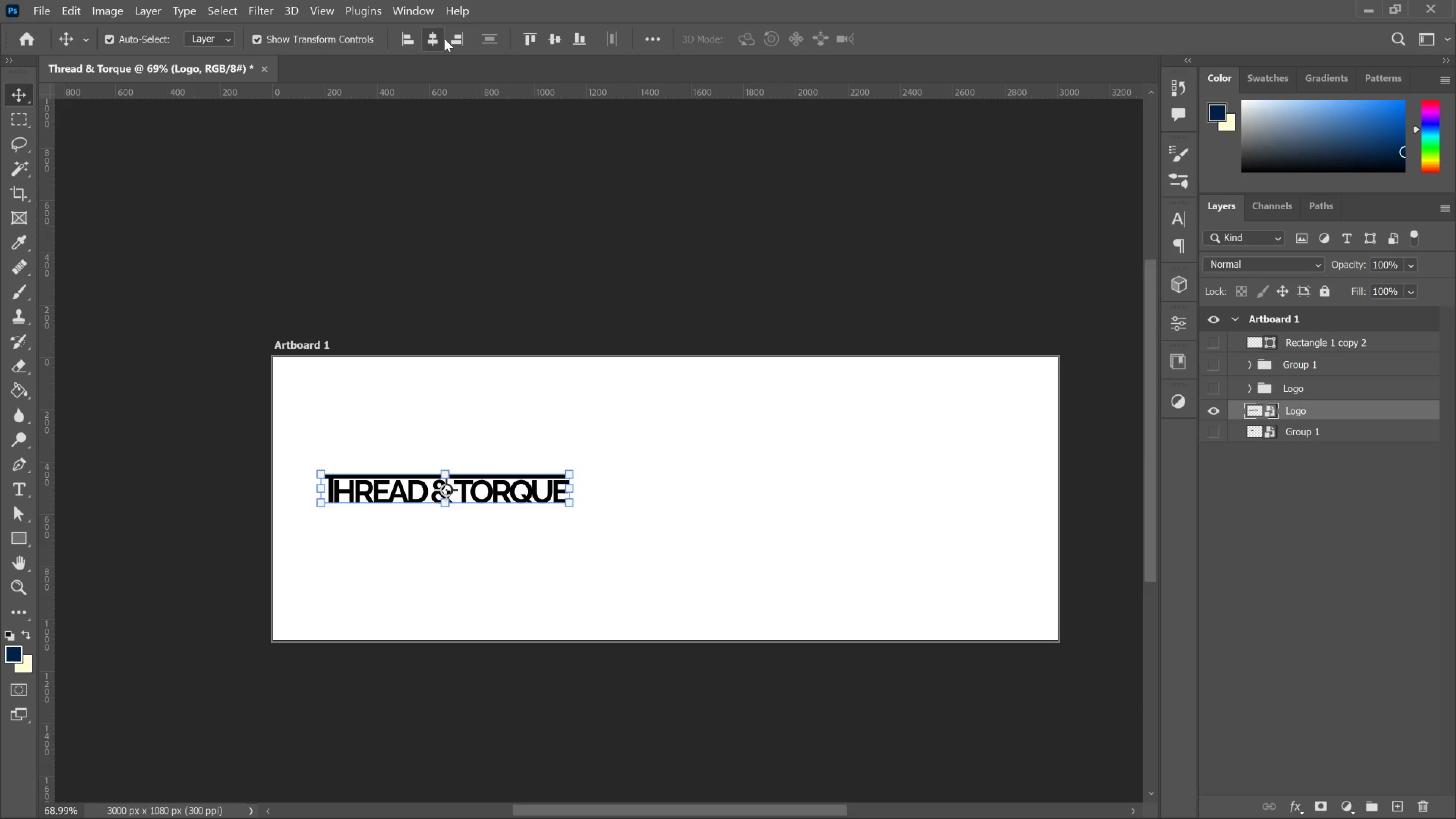 
left_click([437, 42])
 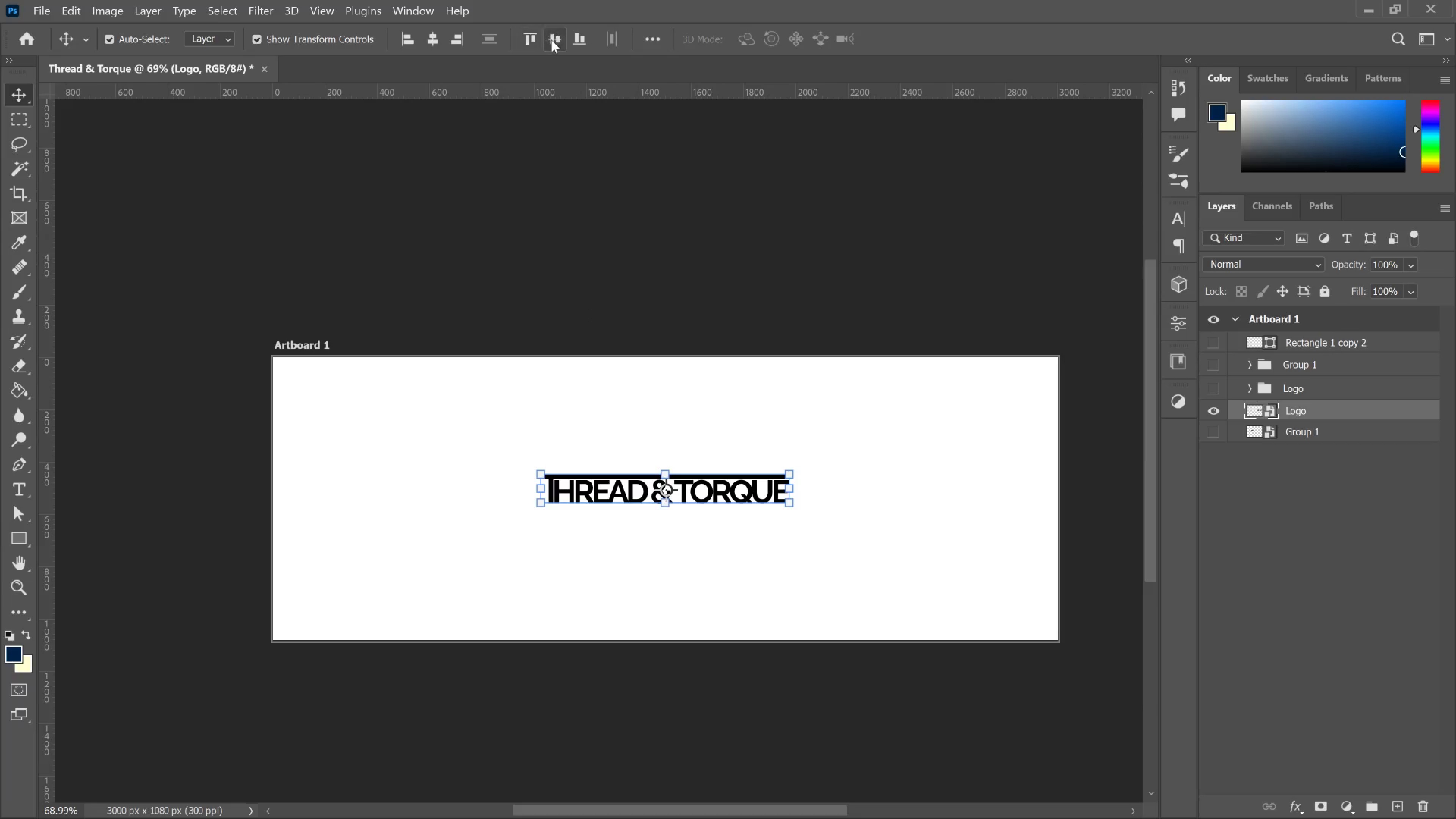 
left_click([557, 40])
 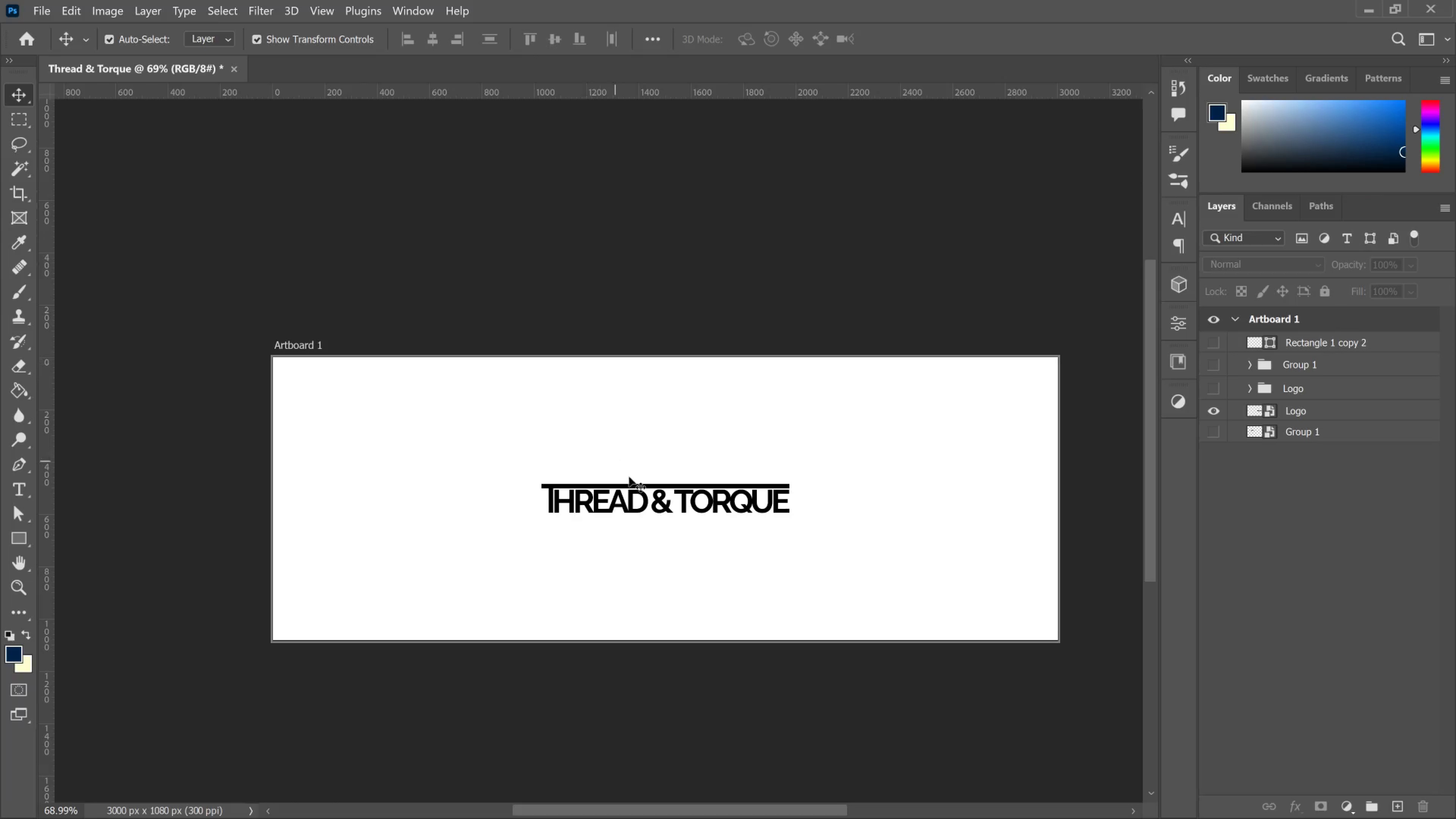 
left_click([643, 494])
 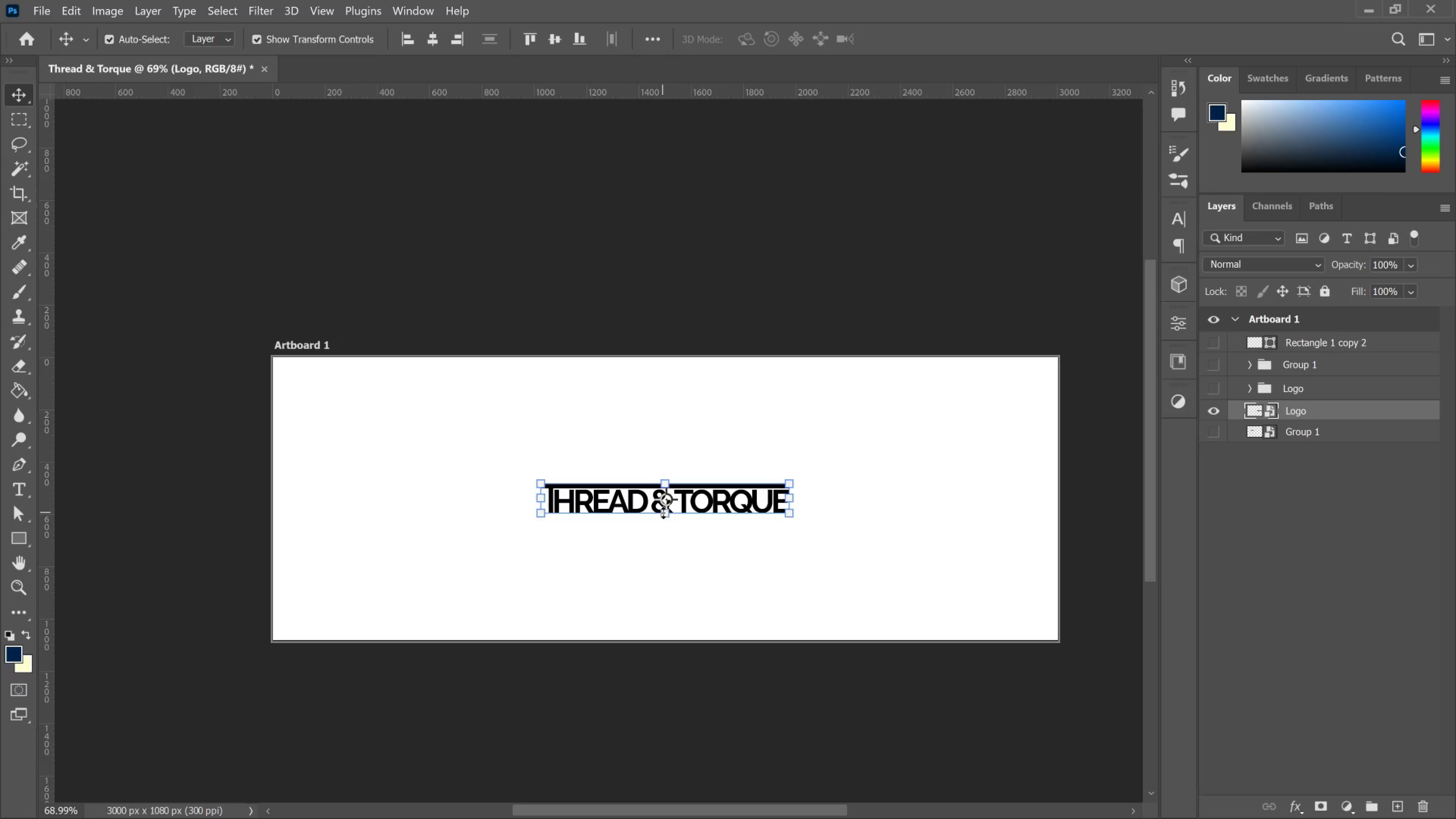 
left_click_drag(start_coordinate=[663, 513], to_coordinate=[693, 521])
 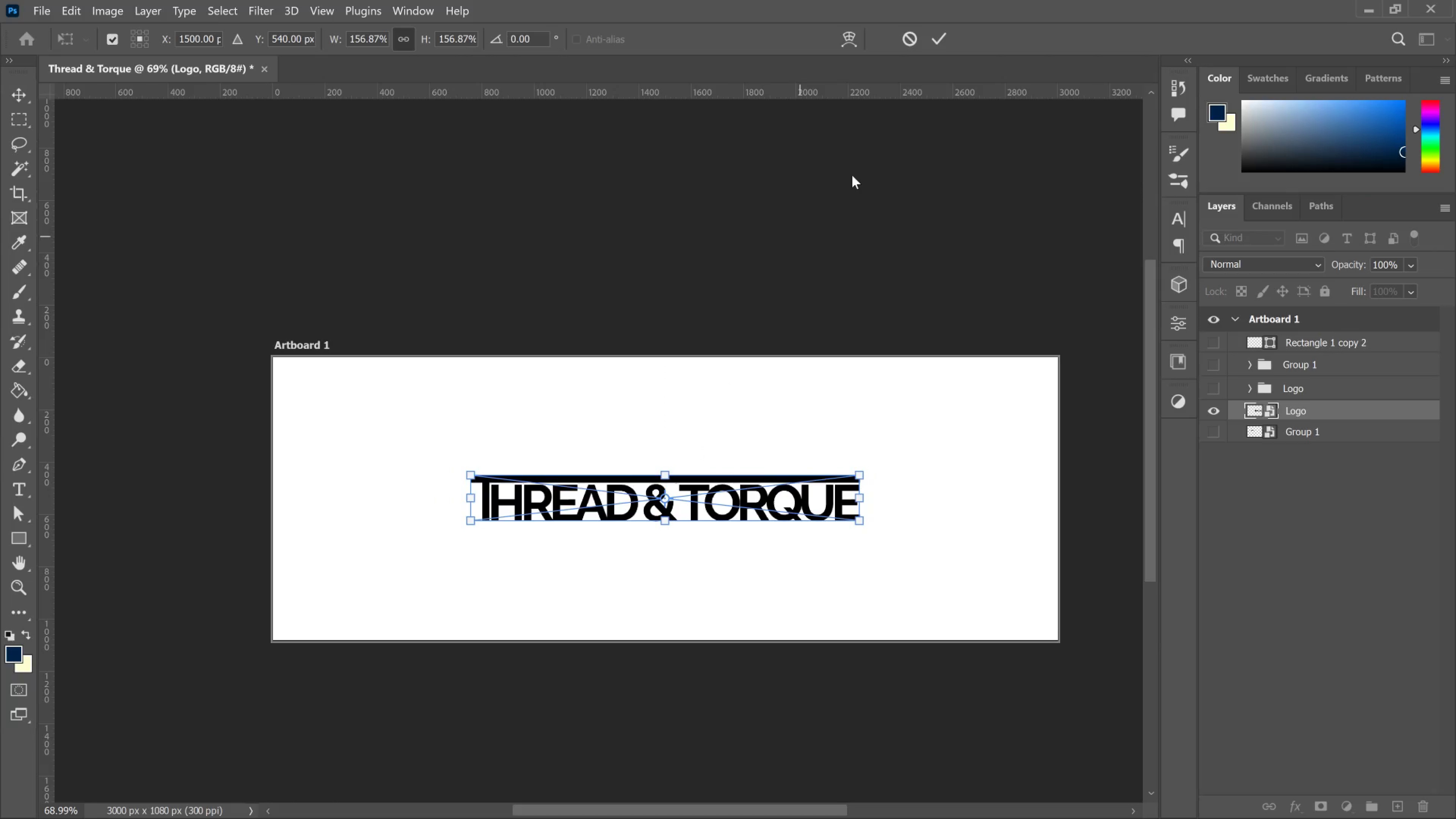 
hold_key(key=AltLeft, duration=4.88)
 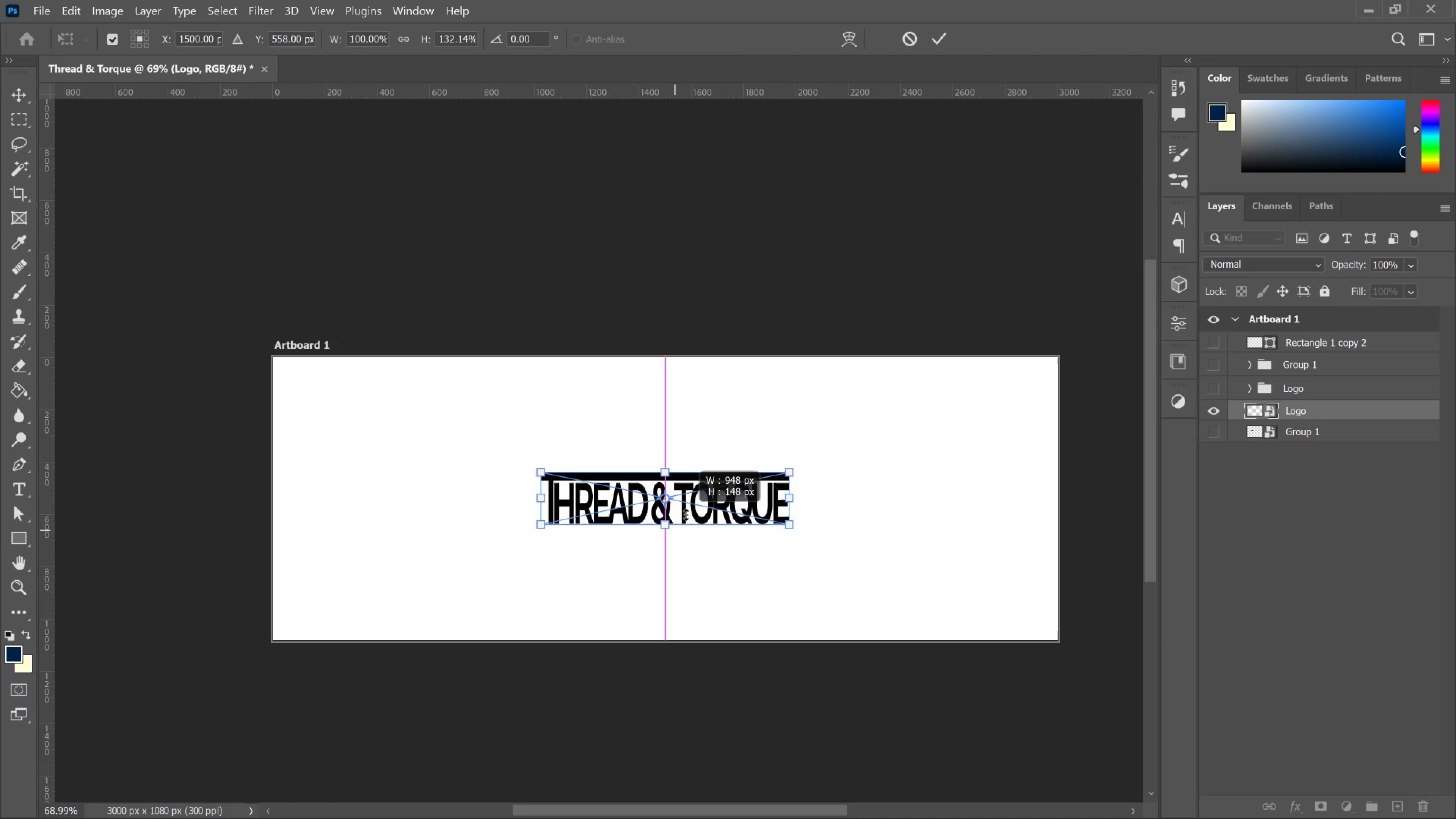 
hold_key(key=ShiftLeft, duration=1.42)
 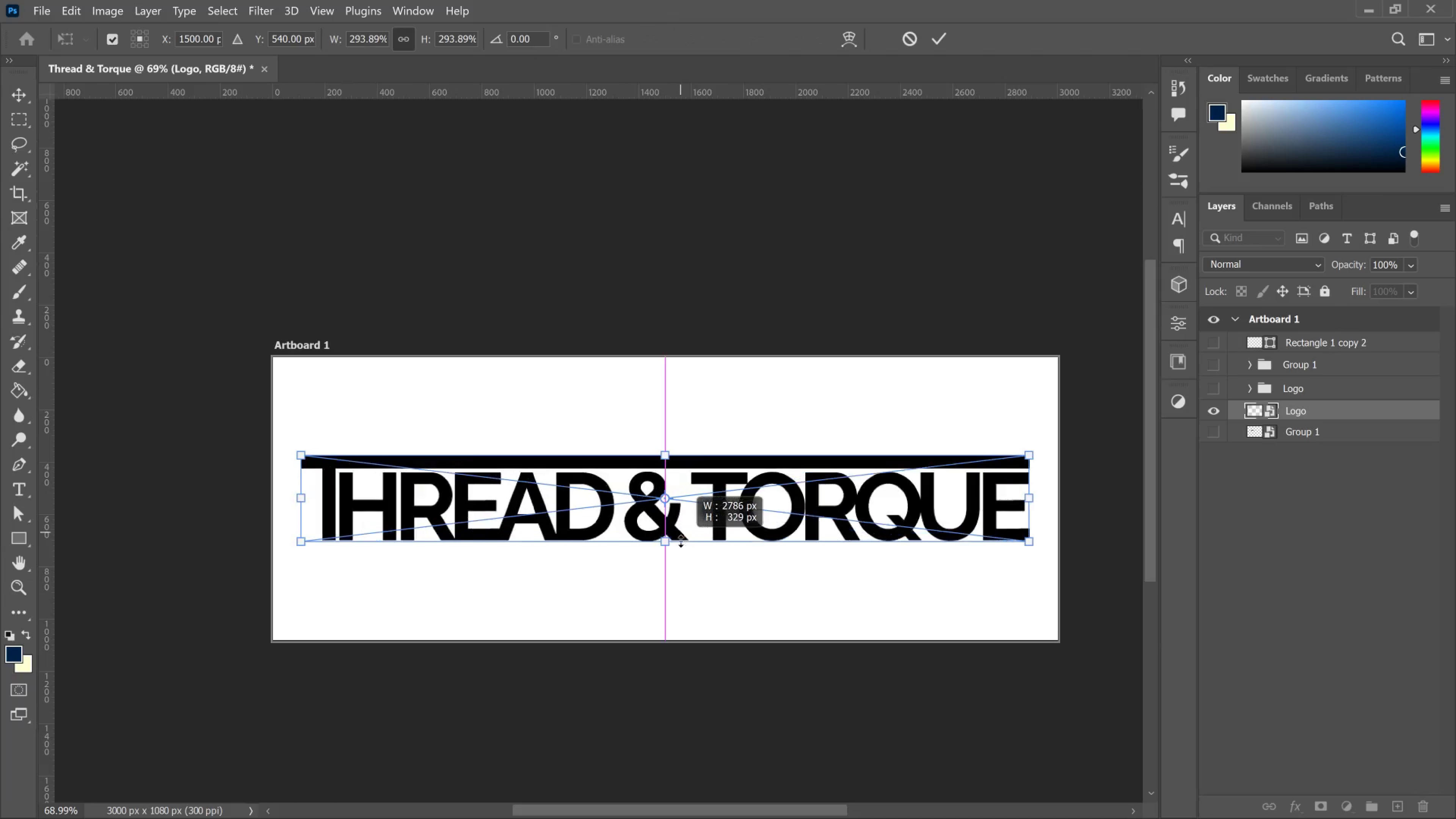 
hold_key(key=ShiftLeft, duration=3.2)
 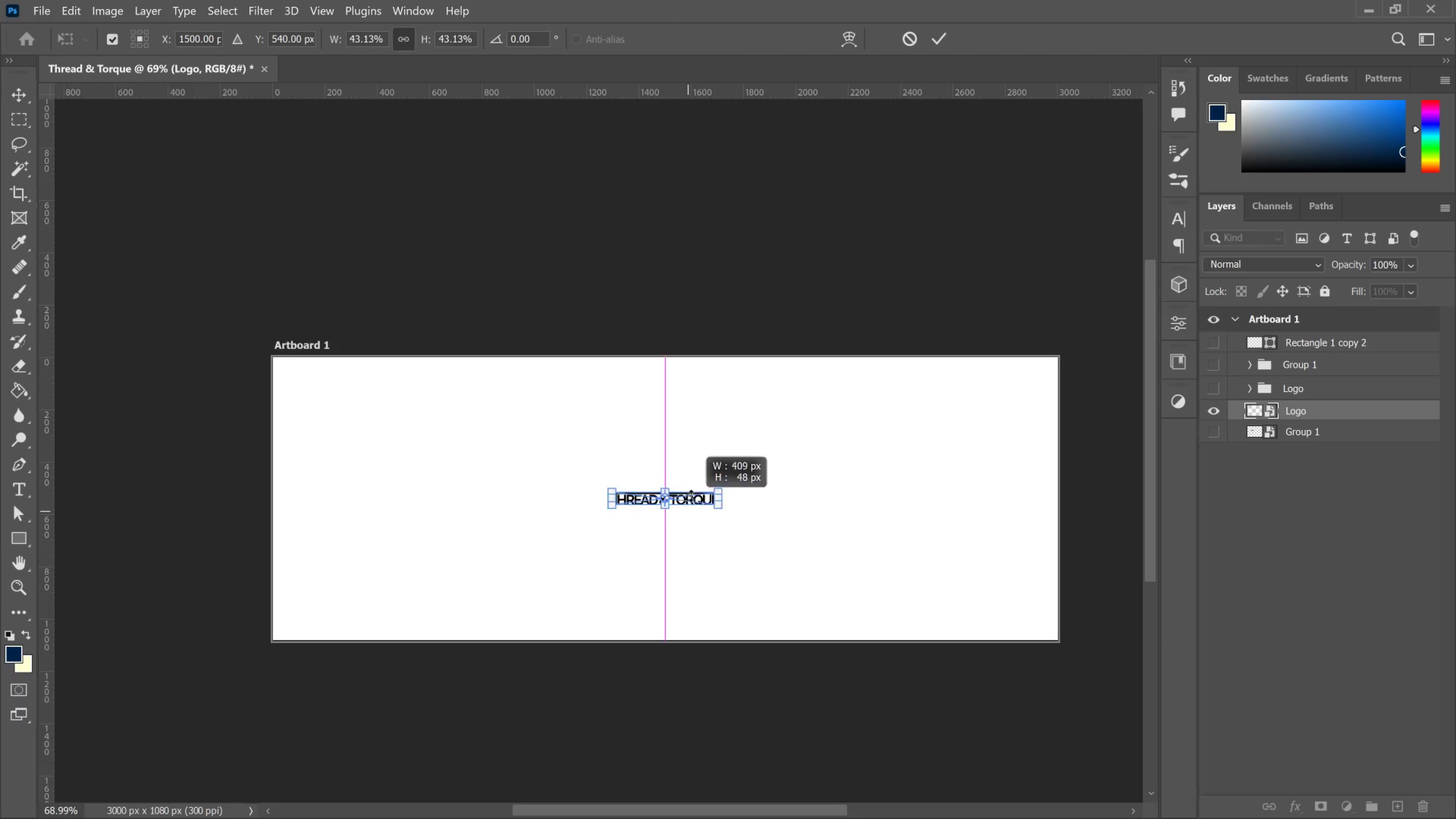 
hold_key(key=AltLeft, duration=6.25)
 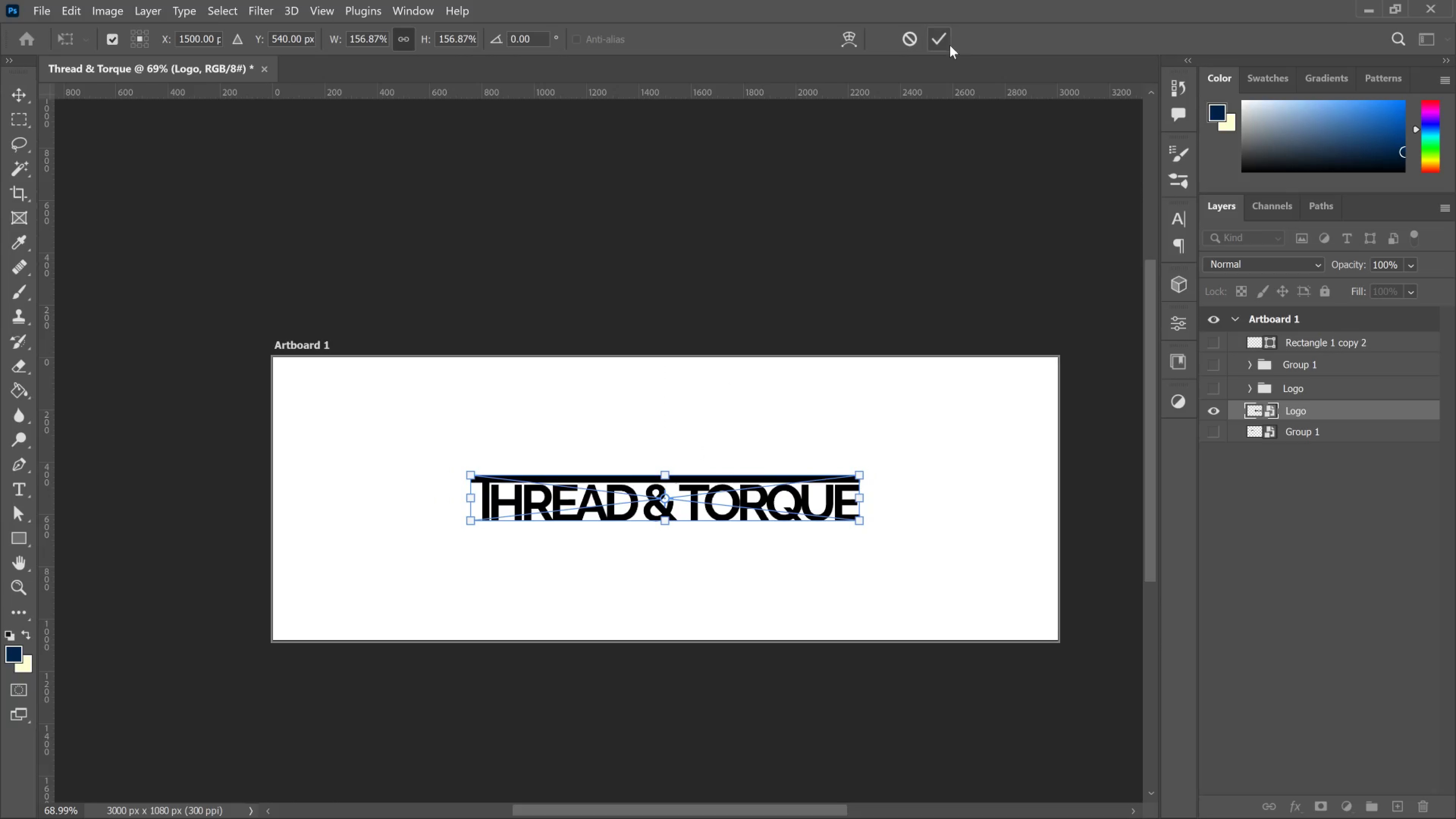 
left_click([946, 40])
 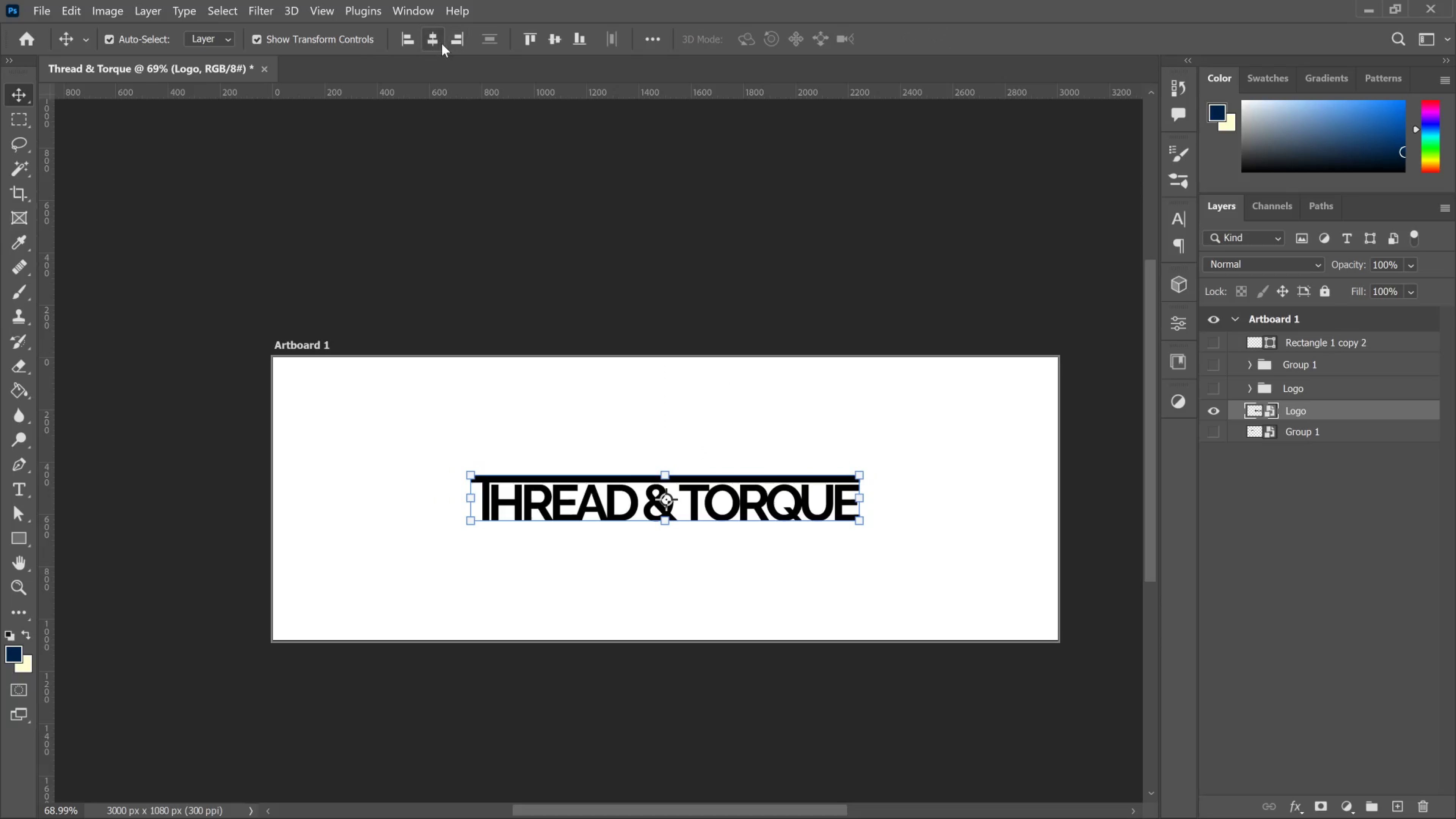 
left_click([441, 44])
 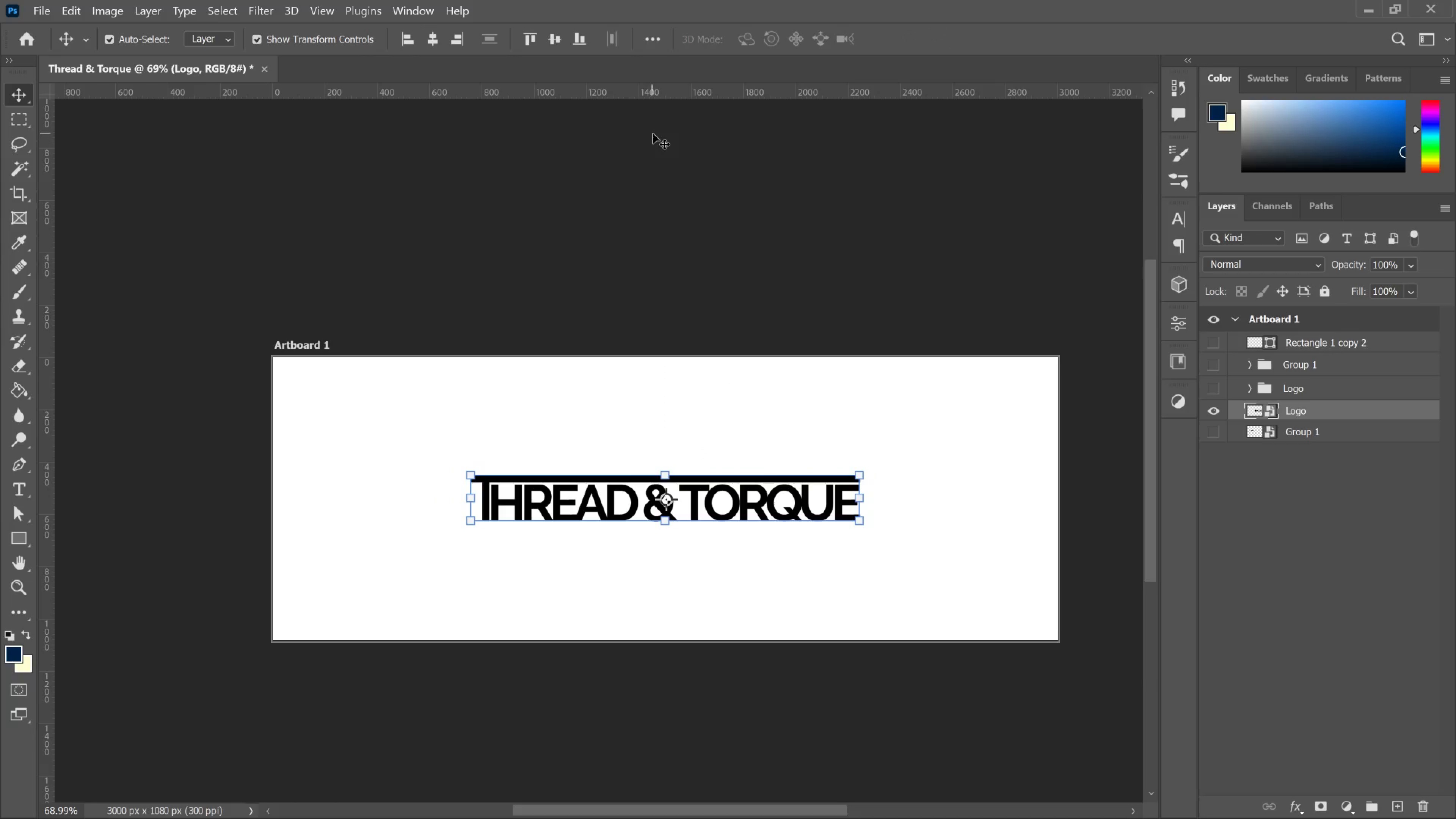 
left_click([643, 184])
 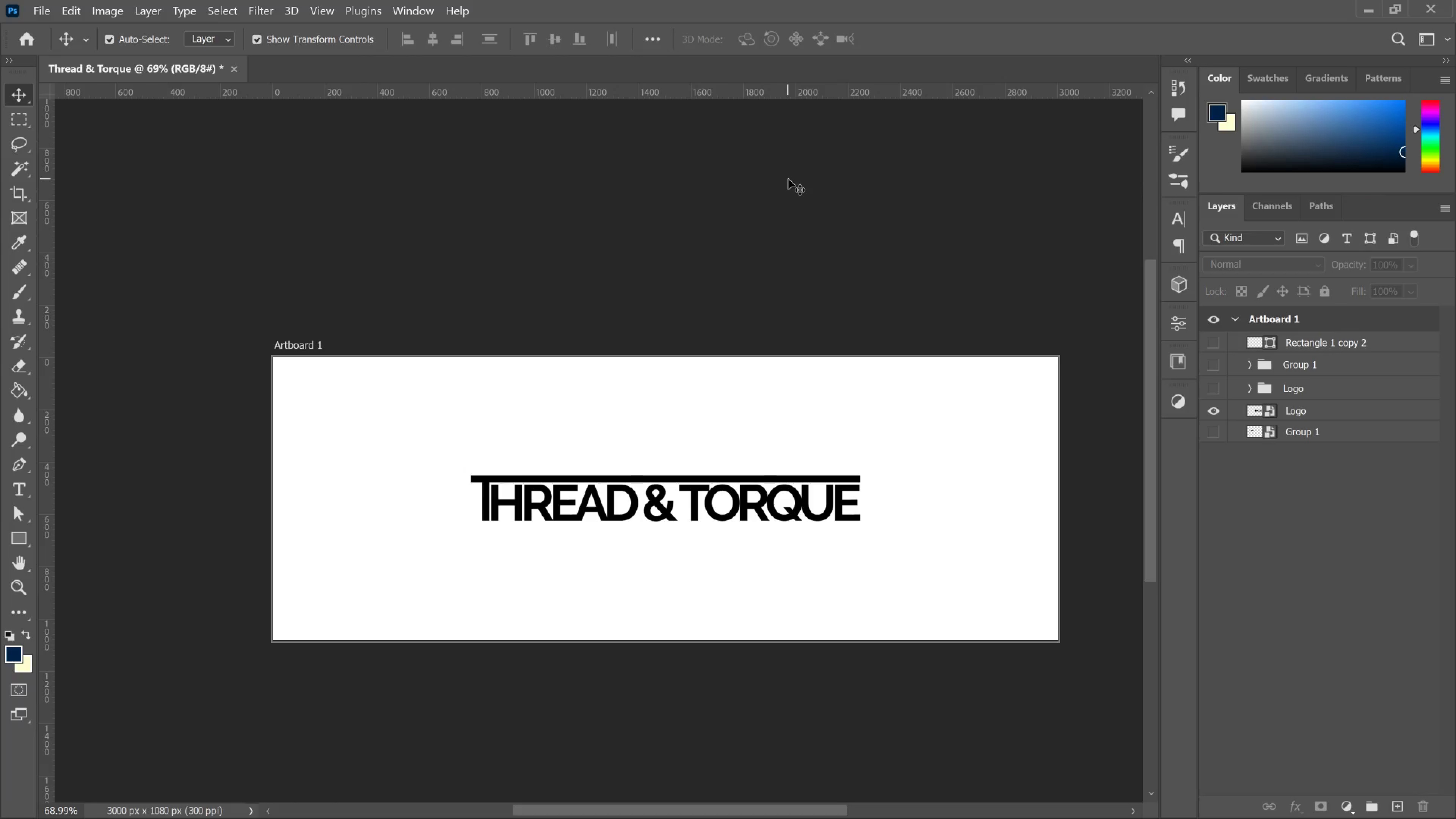 
wait(116.48)
 